 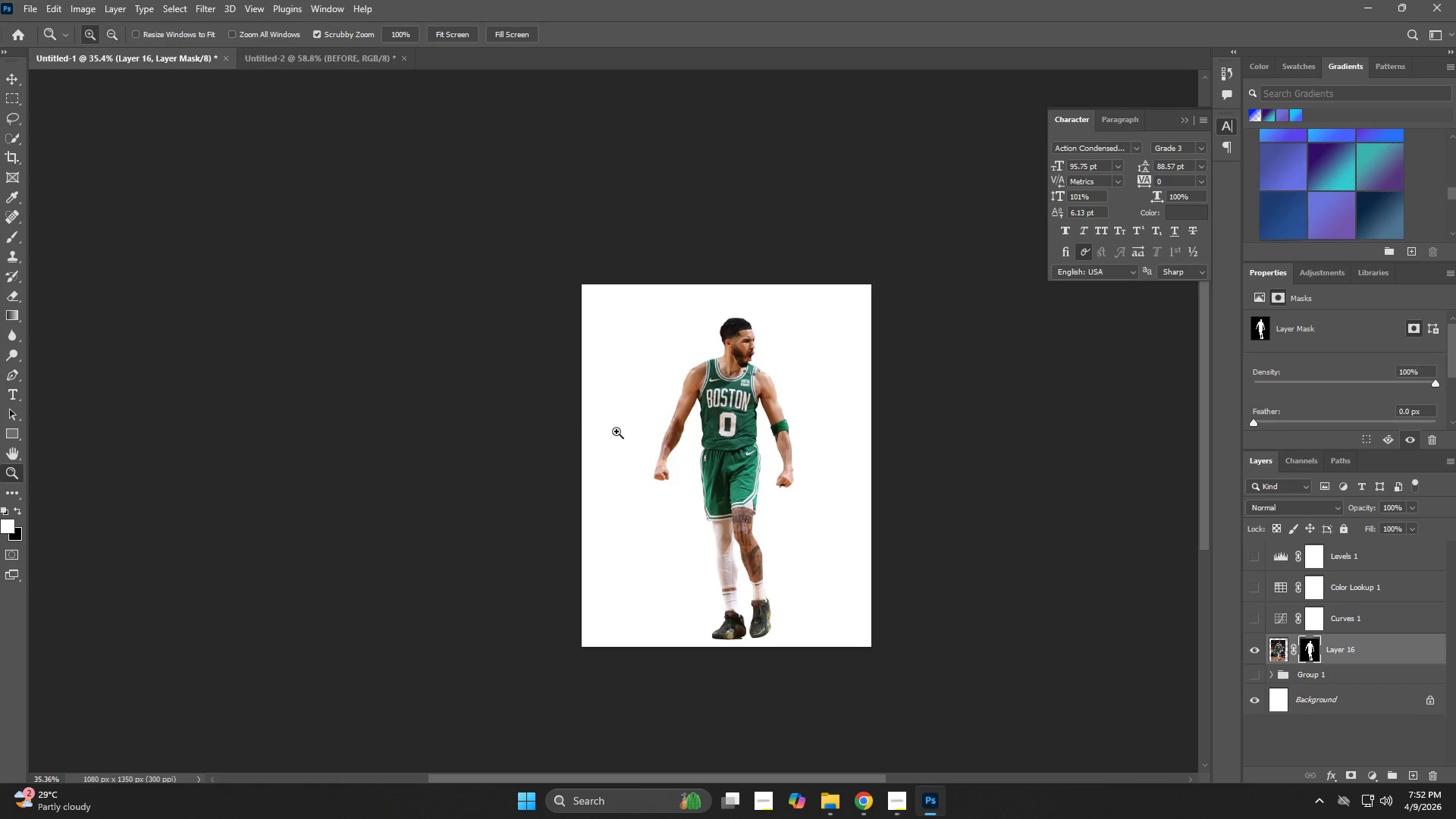 
hold_key(key=Space, duration=1.5)
 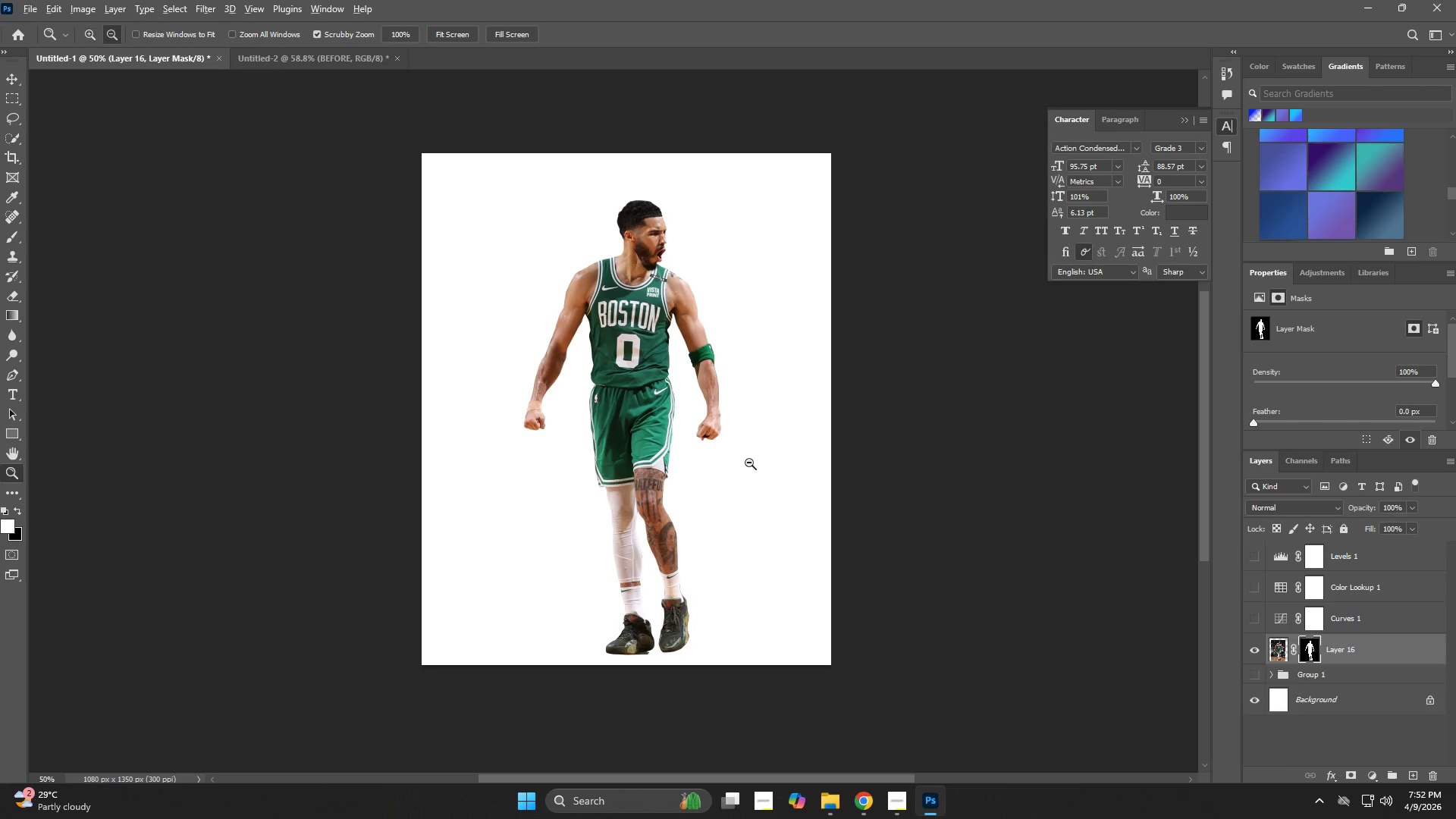 
left_click_drag(start_coordinate=[793, 470], to_coordinate=[720, 415])
 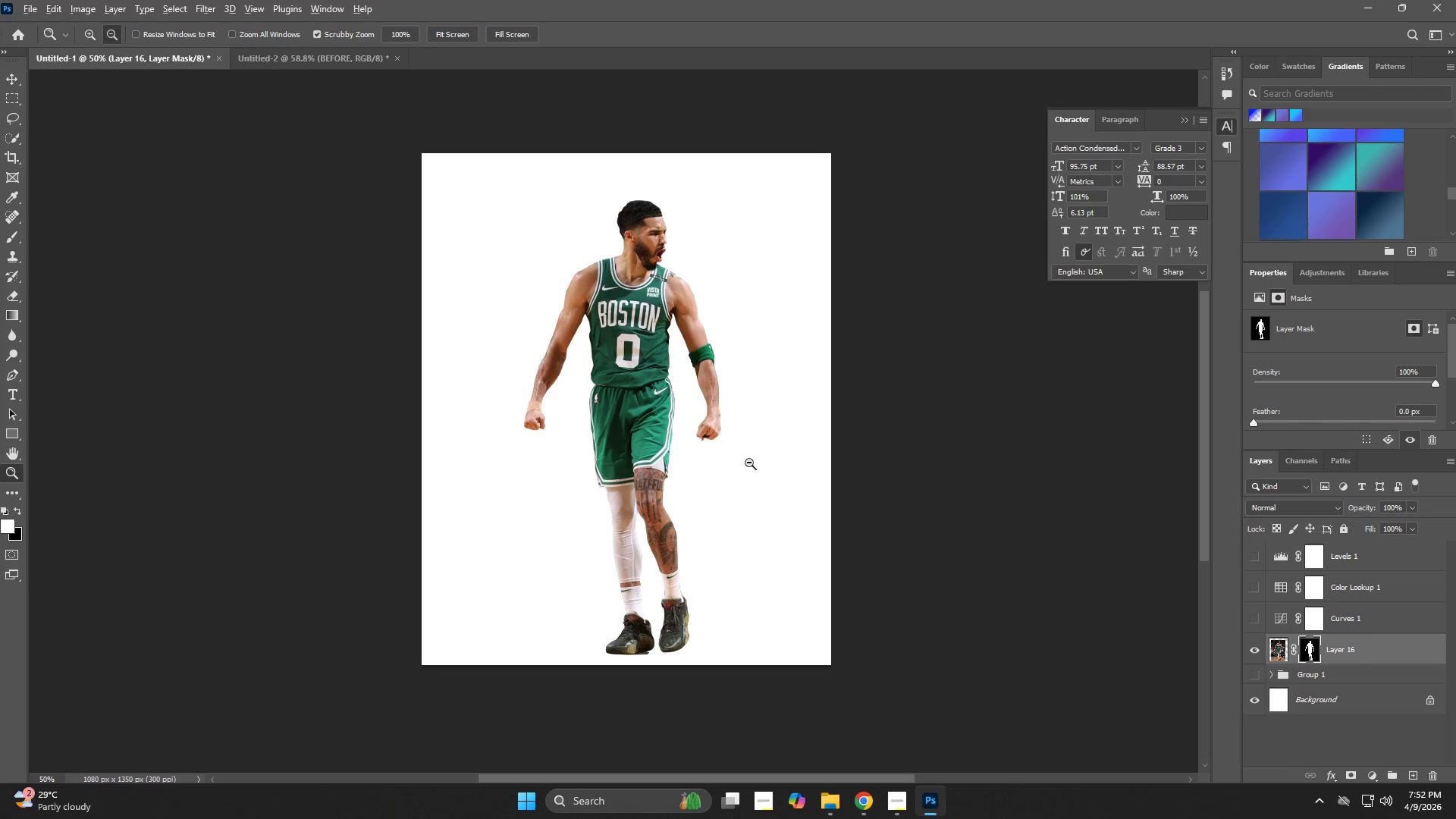 
key(Space)
 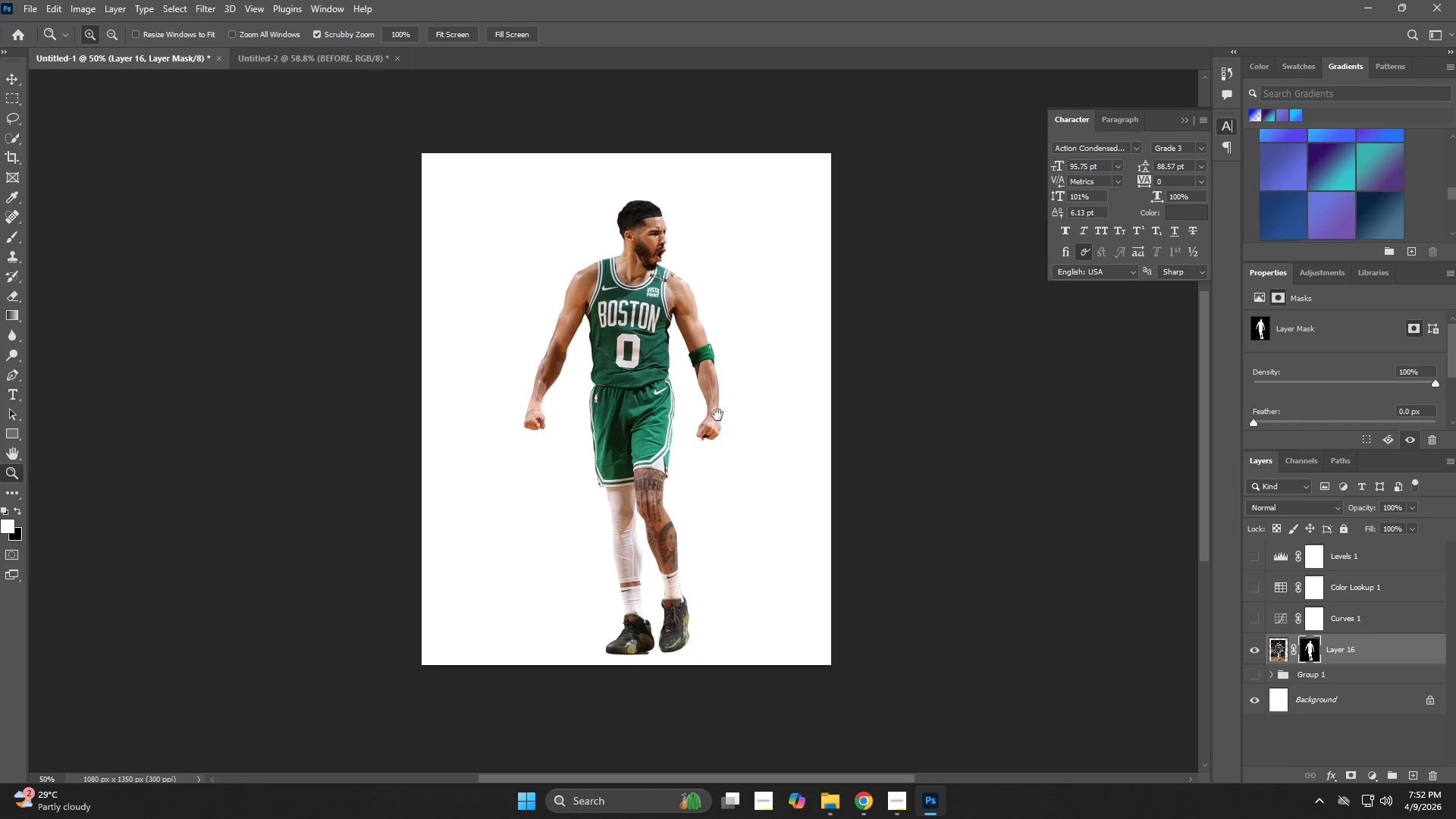 
key(Space)
 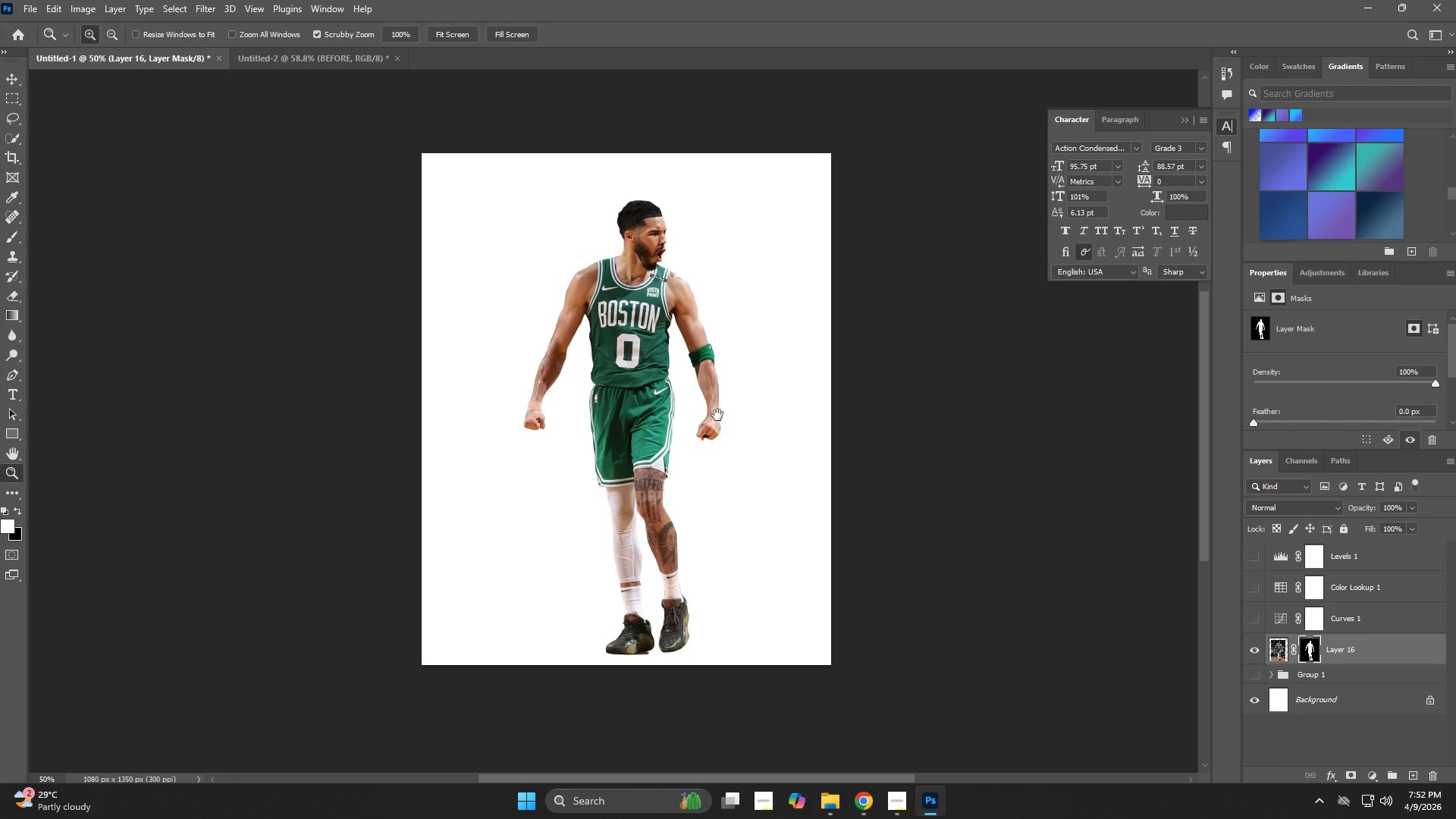 
key(Space)
 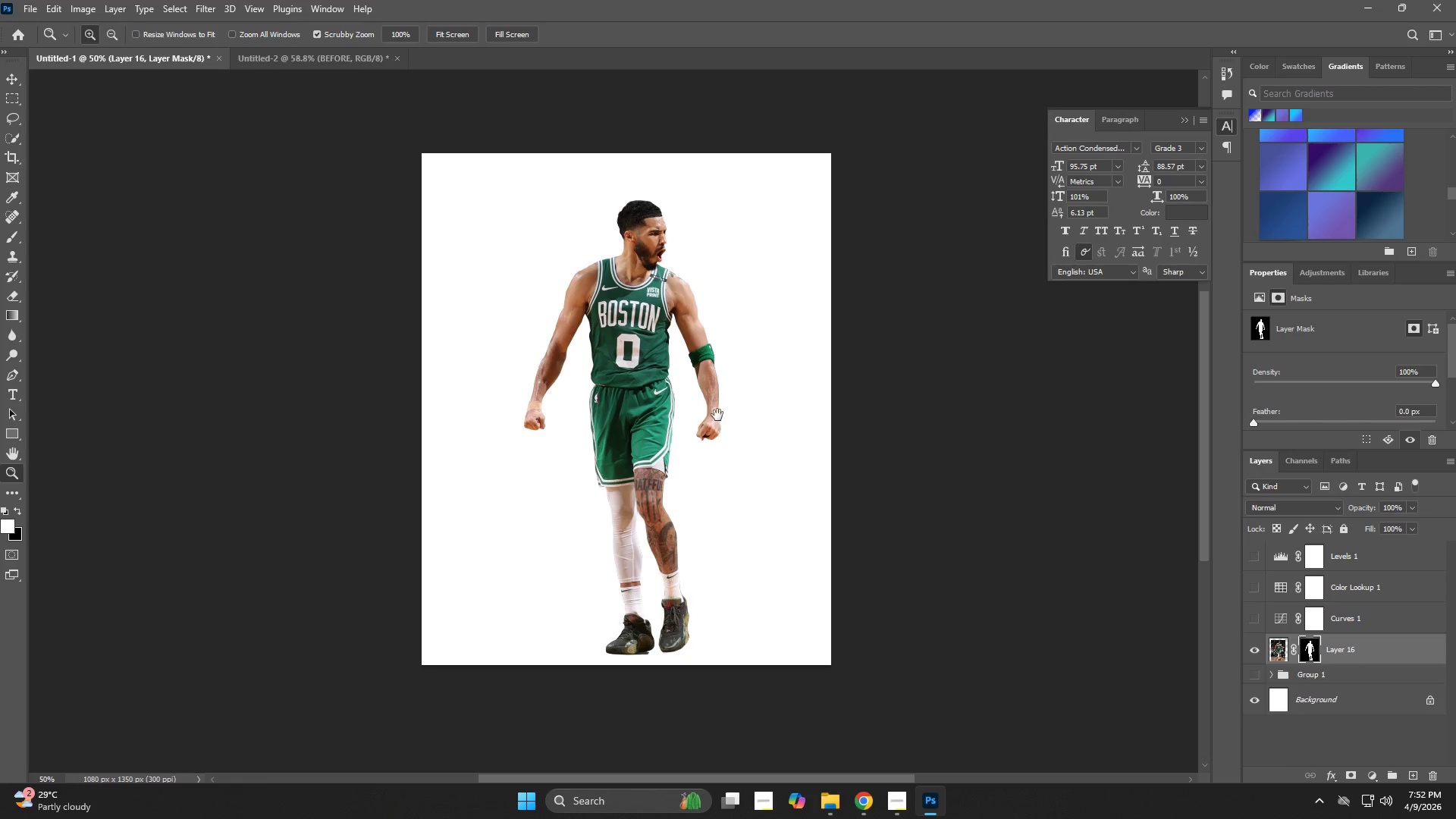 
key(Space)
 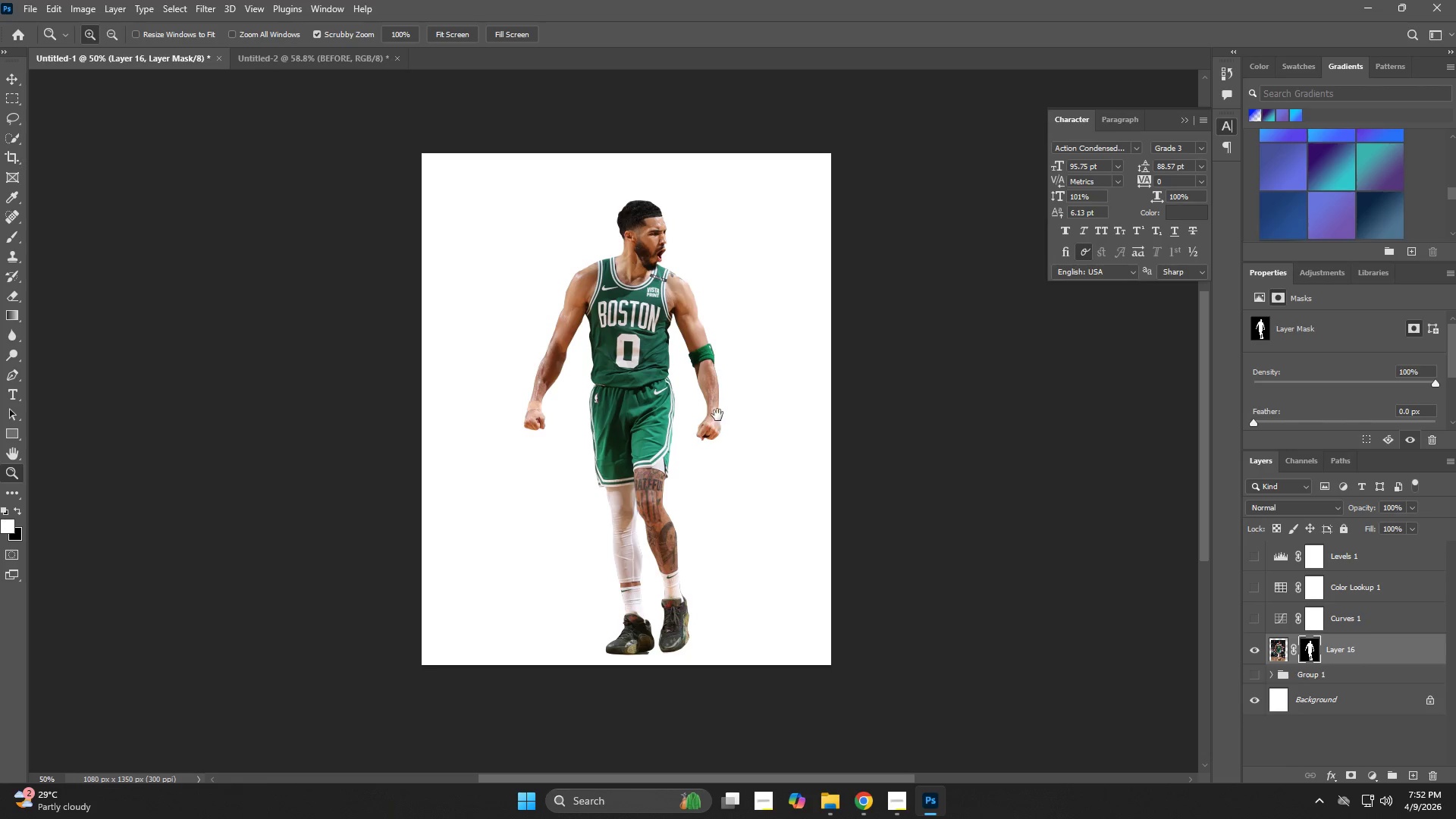 
key(Space)
 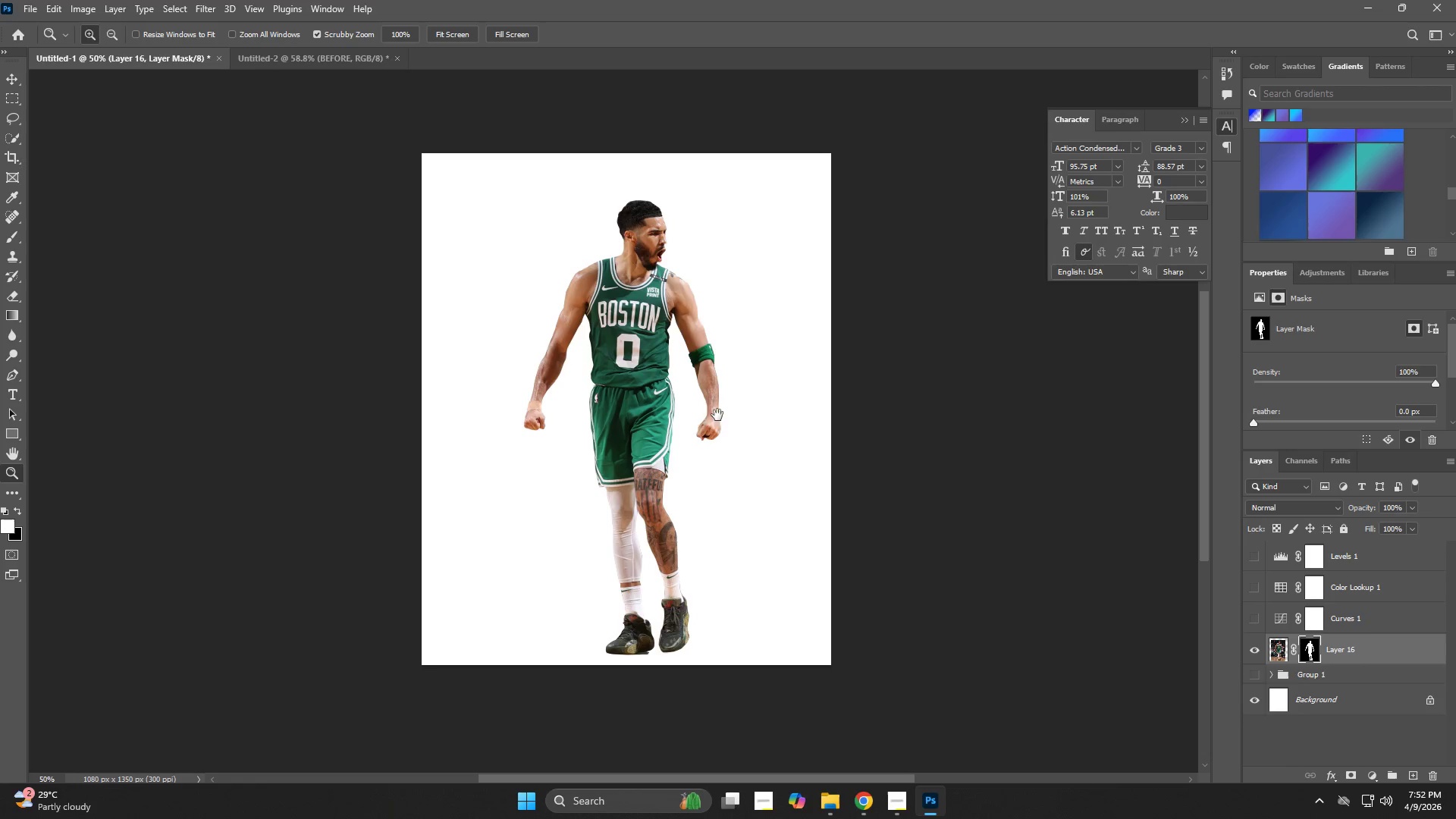 
key(Space)
 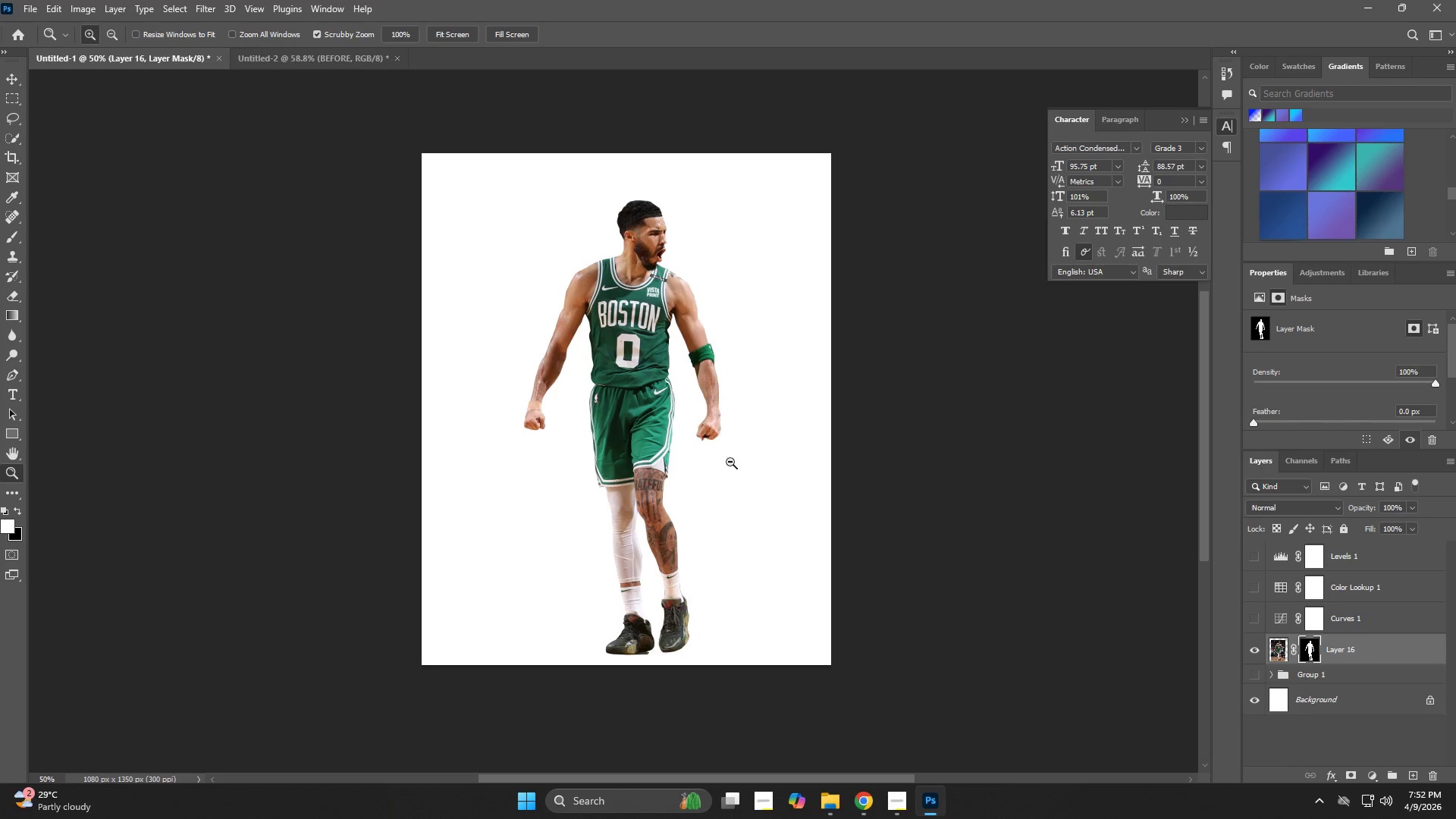 
key(Alt+Tab)
 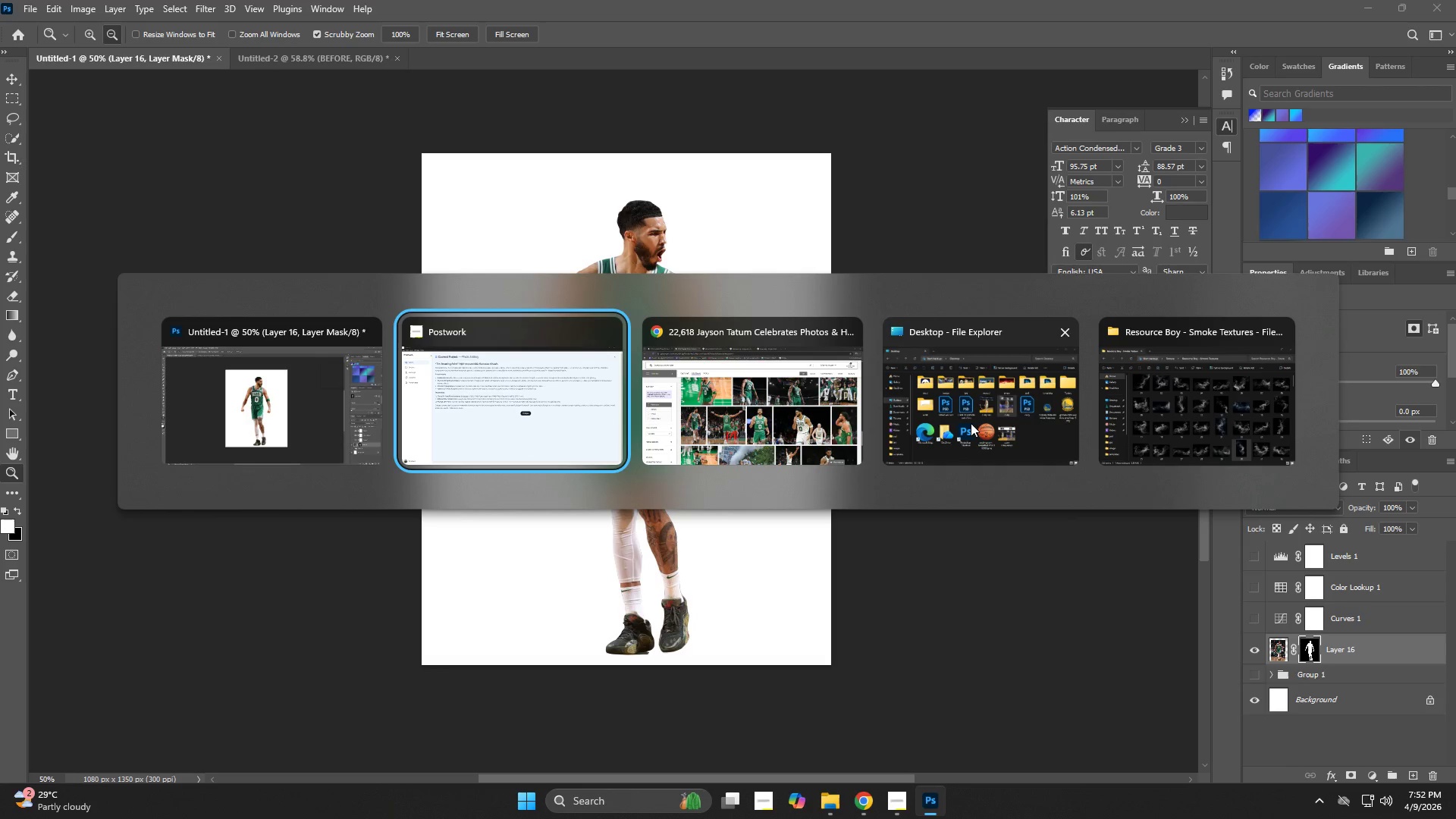 
left_click([1455, 818])
 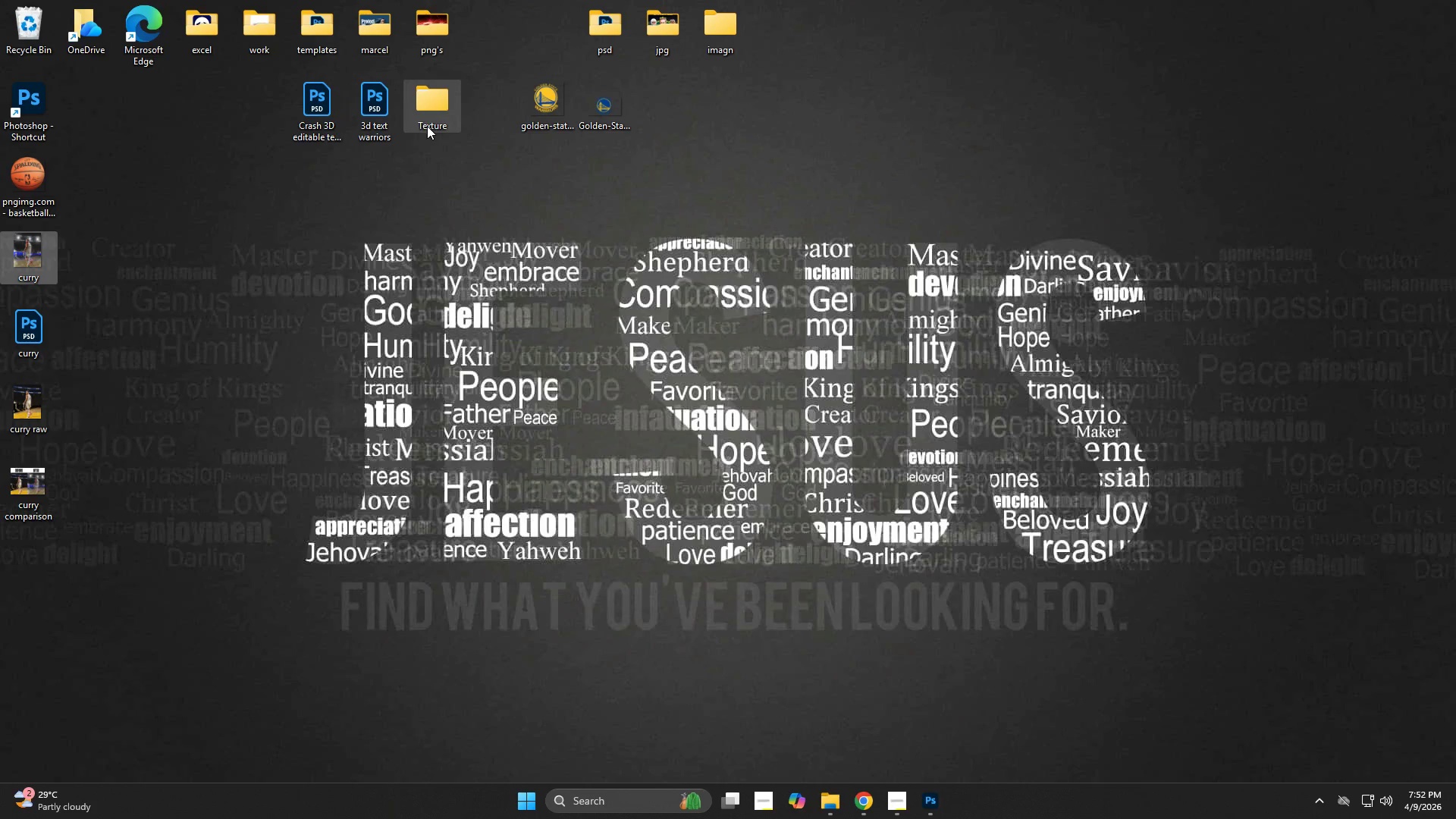 
double_click([429, 121])
 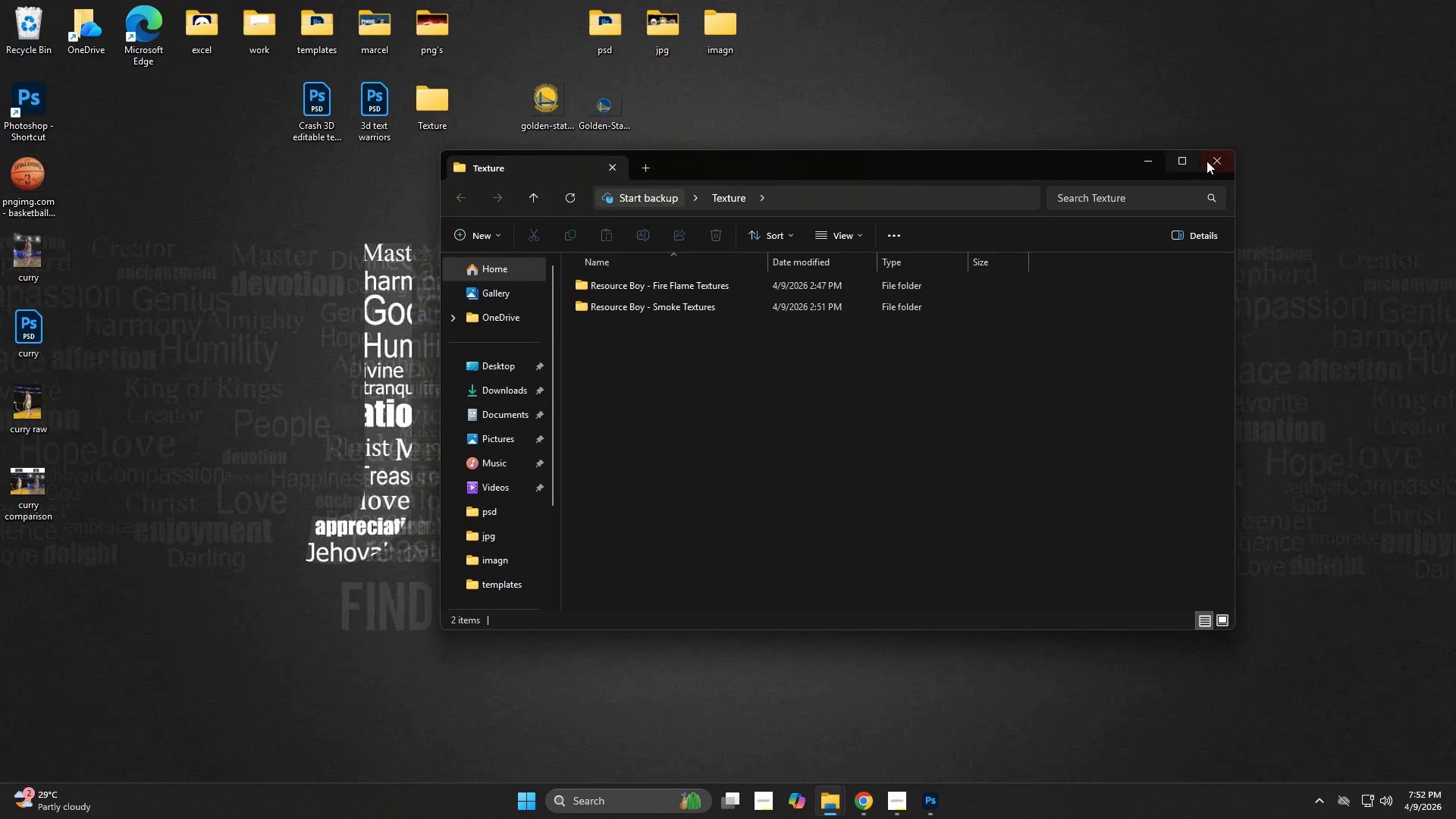 
left_click([1211, 162])
 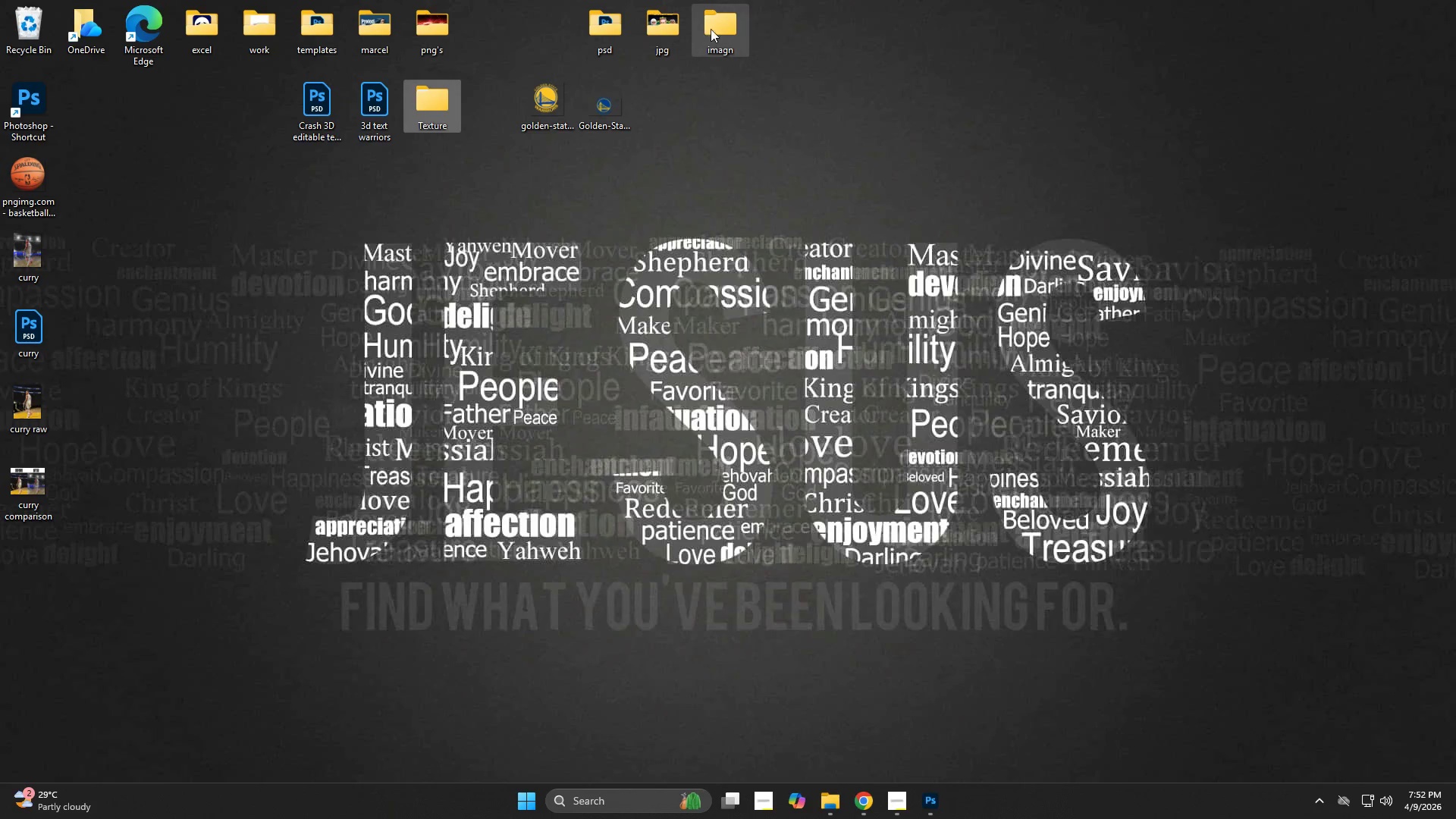 
double_click([717, 28])
 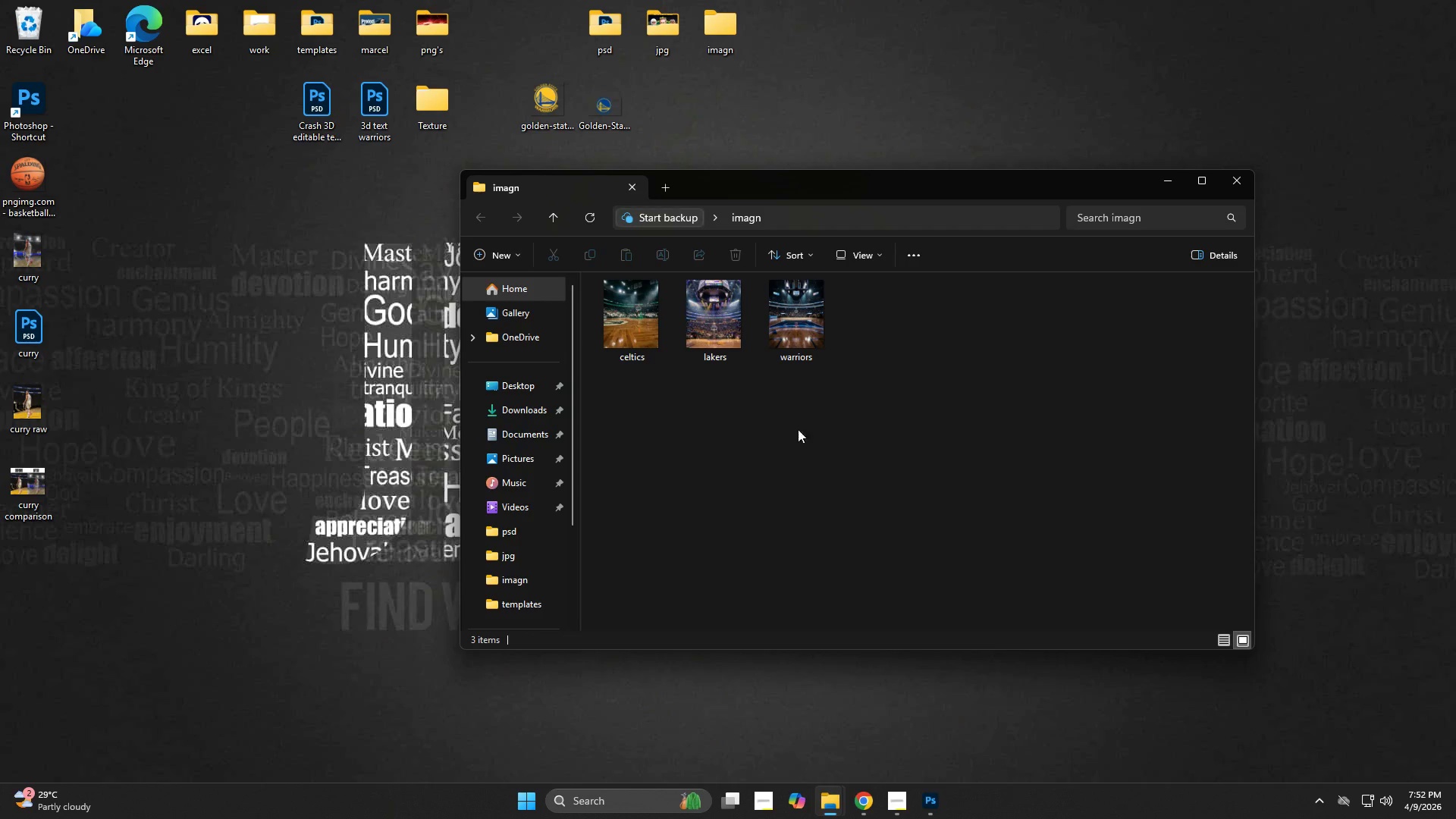 
left_click_drag(start_coordinate=[639, 344], to_coordinate=[764, 577])
 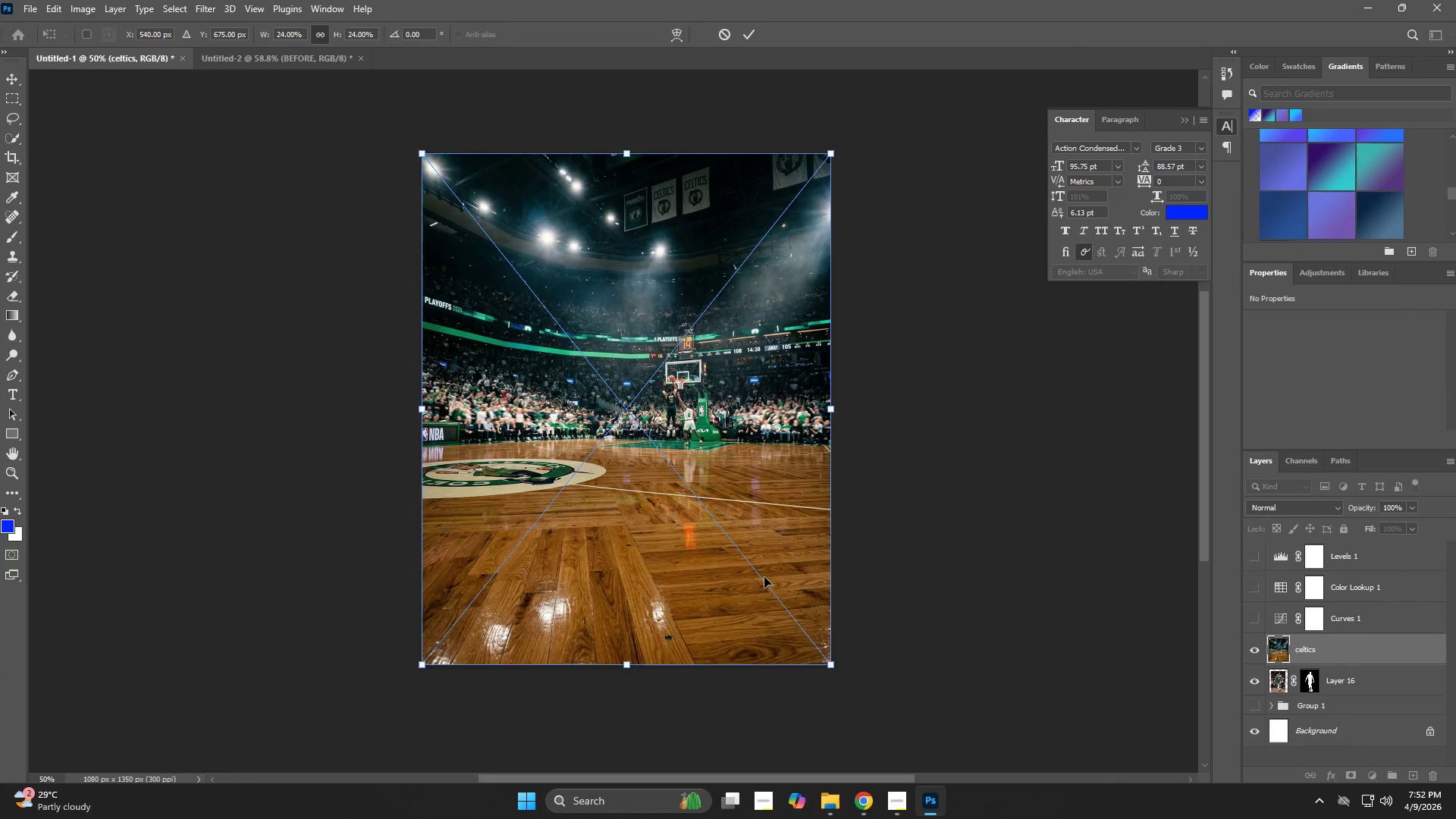 
key(Control+T)
 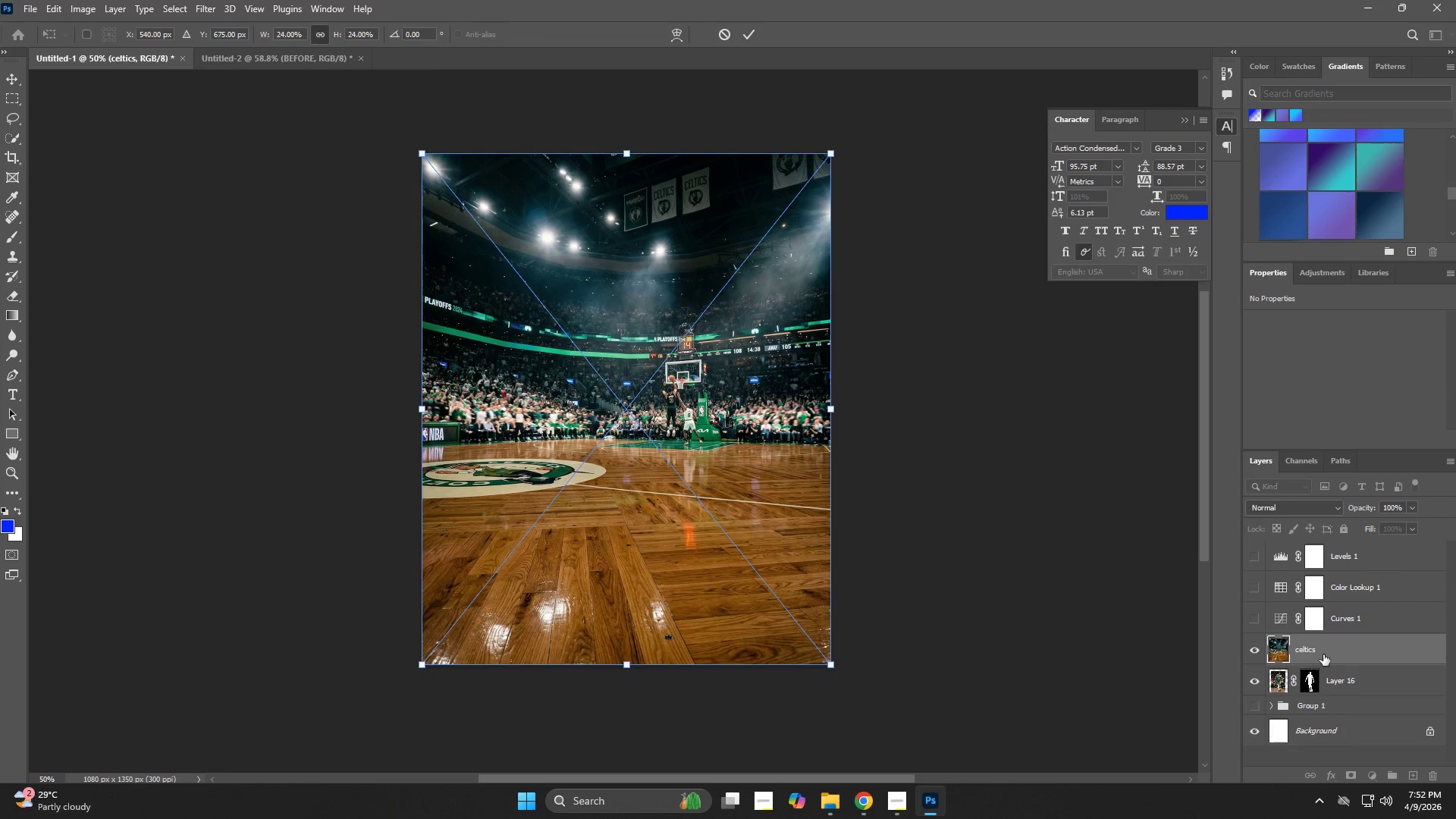 
left_click_drag(start_coordinate=[1326, 654], to_coordinate=[1326, 719])
 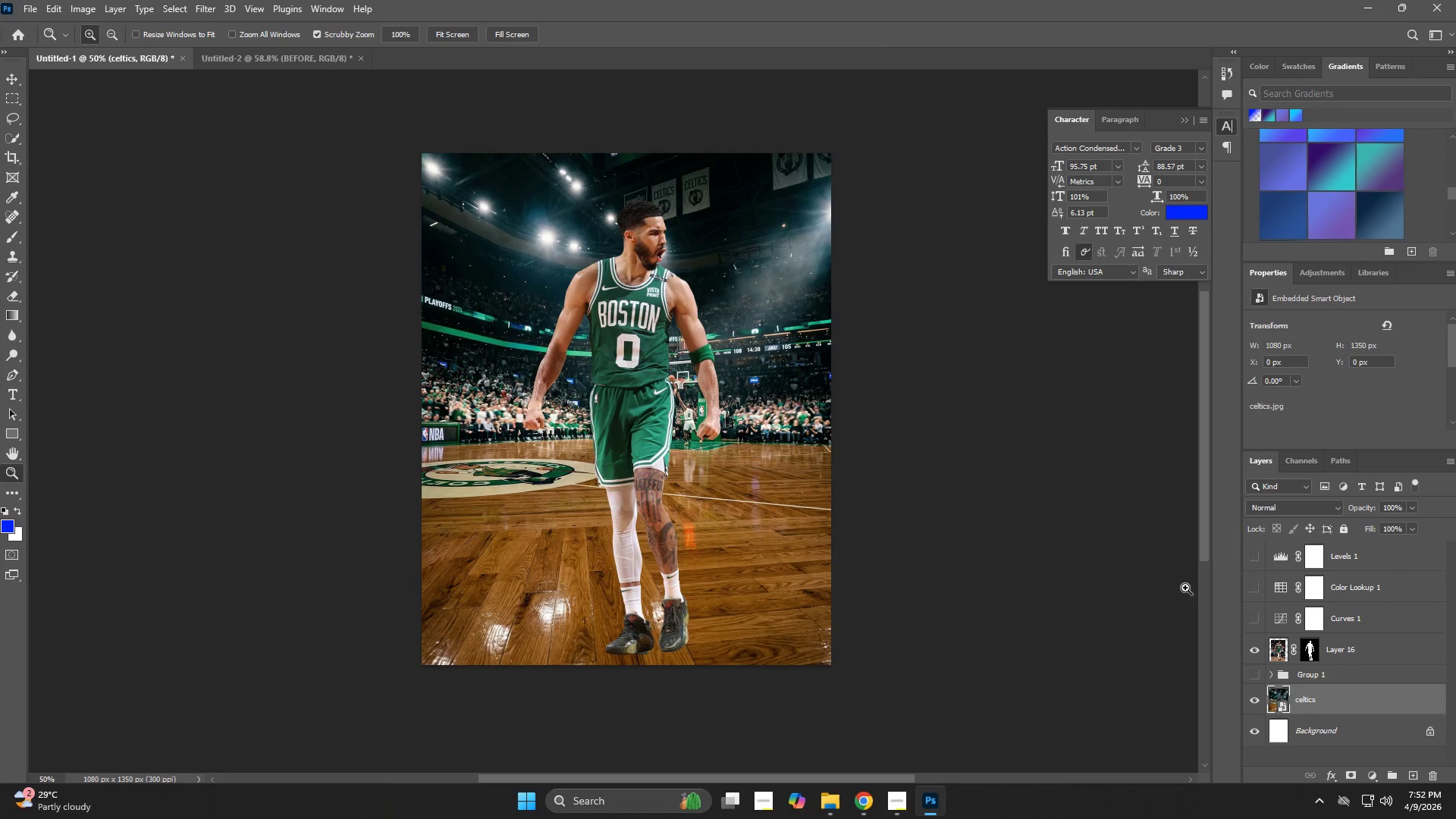 
scroll: coordinate [1327, 655], scroll_direction: down, amount: 2.0
 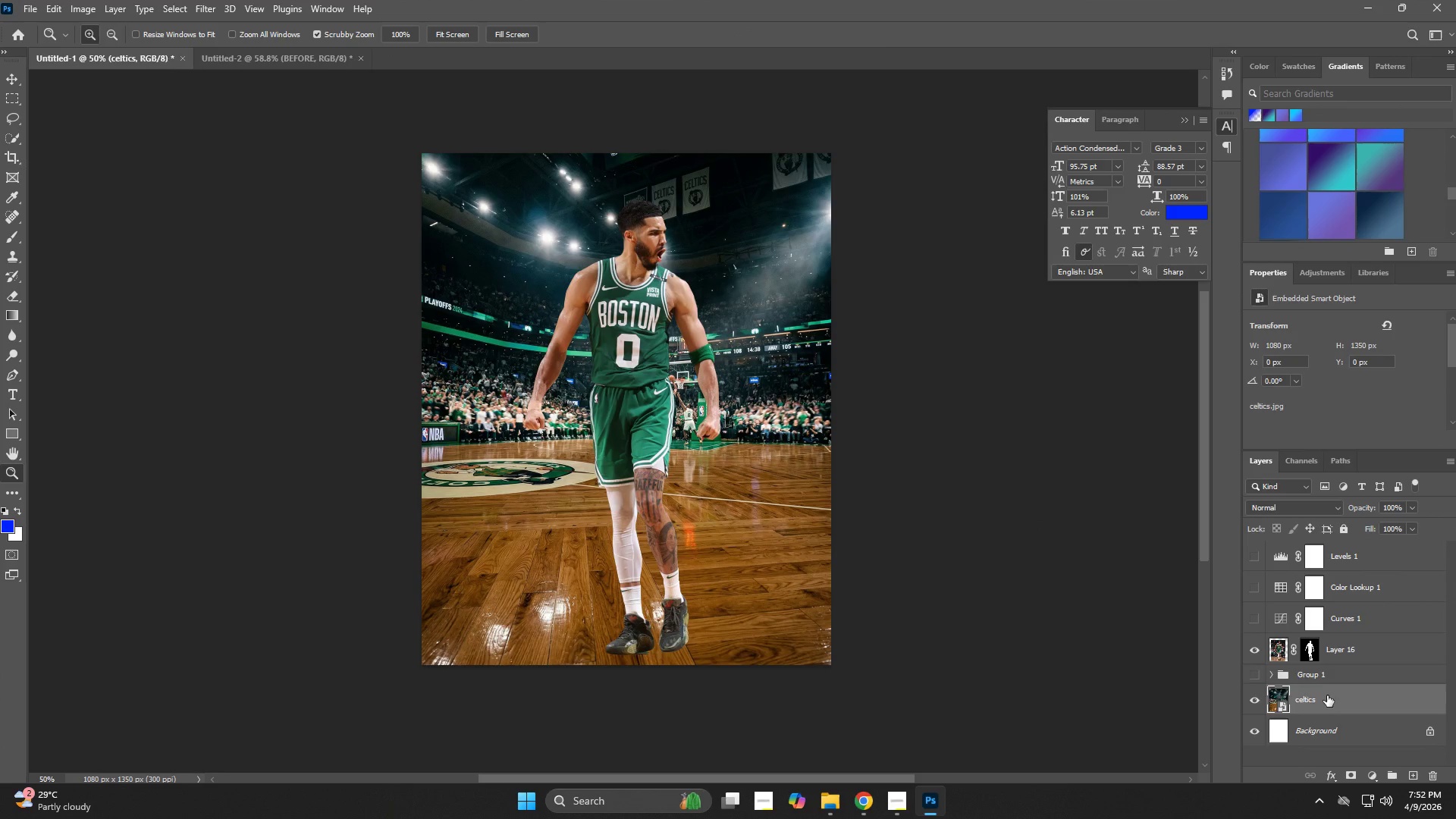 
left_click_drag(start_coordinate=[1327, 695], to_coordinate=[1327, 668])
 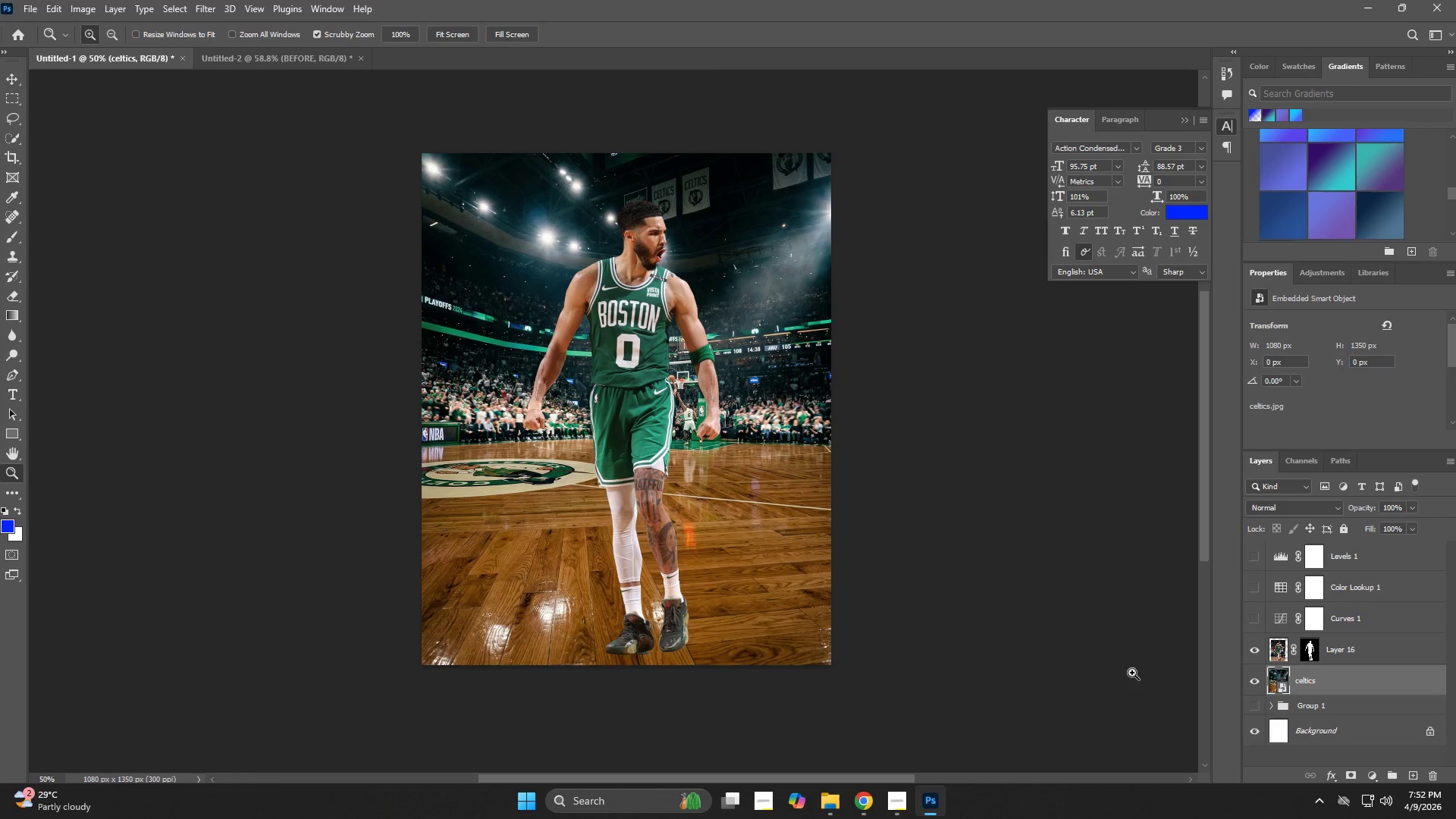 
left_click([1318, 687])
 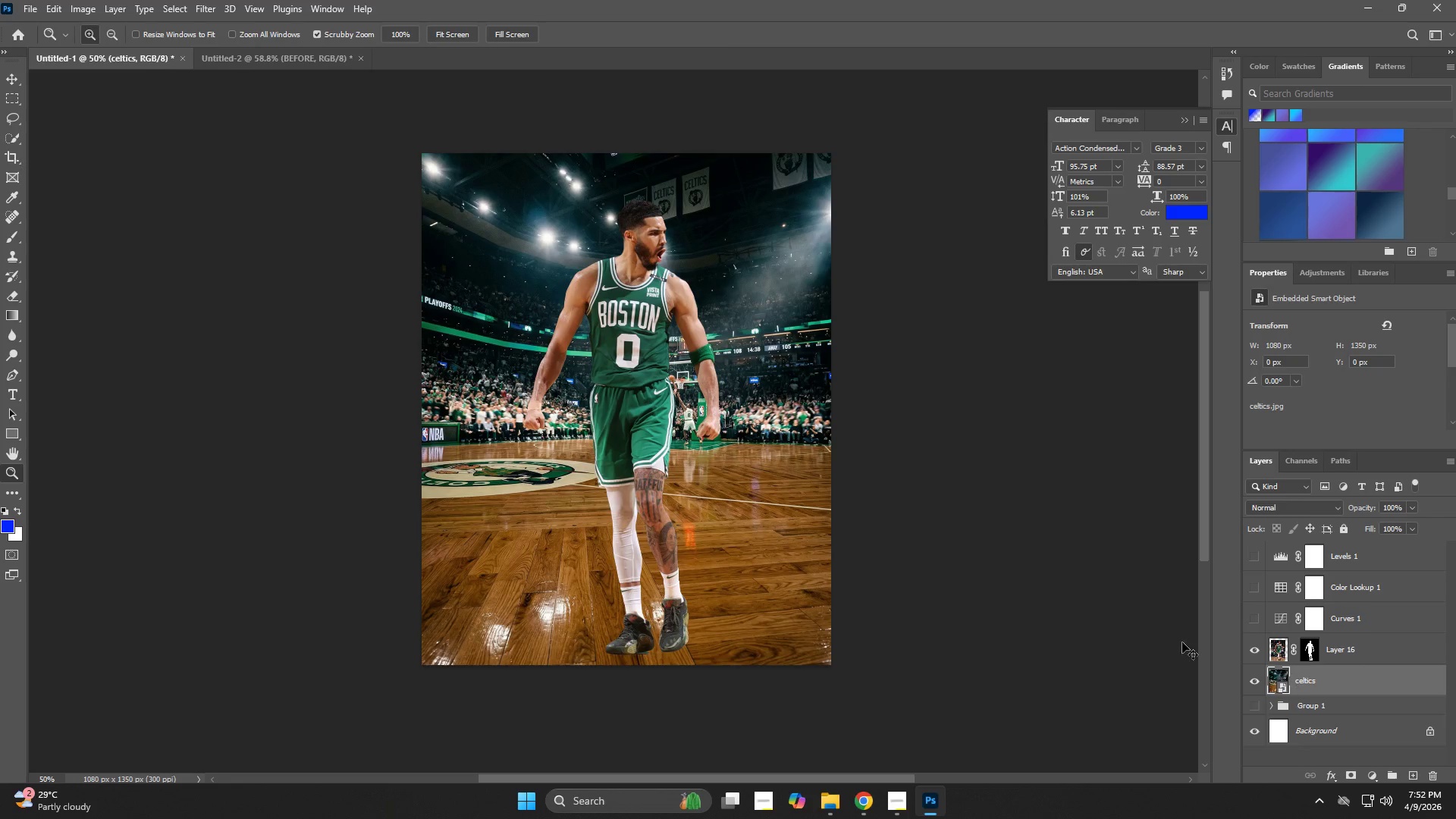 
key(Control+T)
 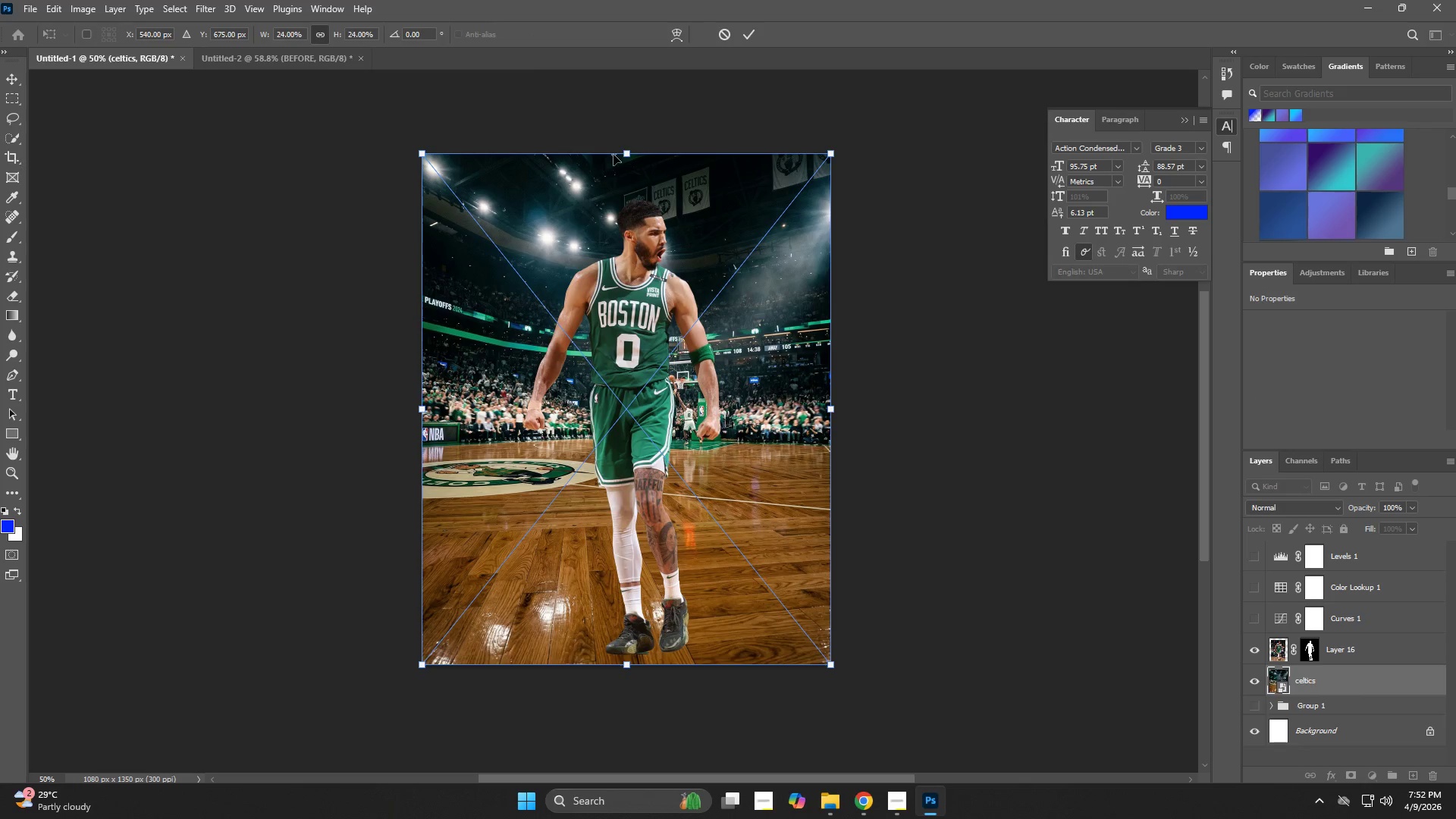 
left_click_drag(start_coordinate=[629, 144], to_coordinate=[633, 94])
 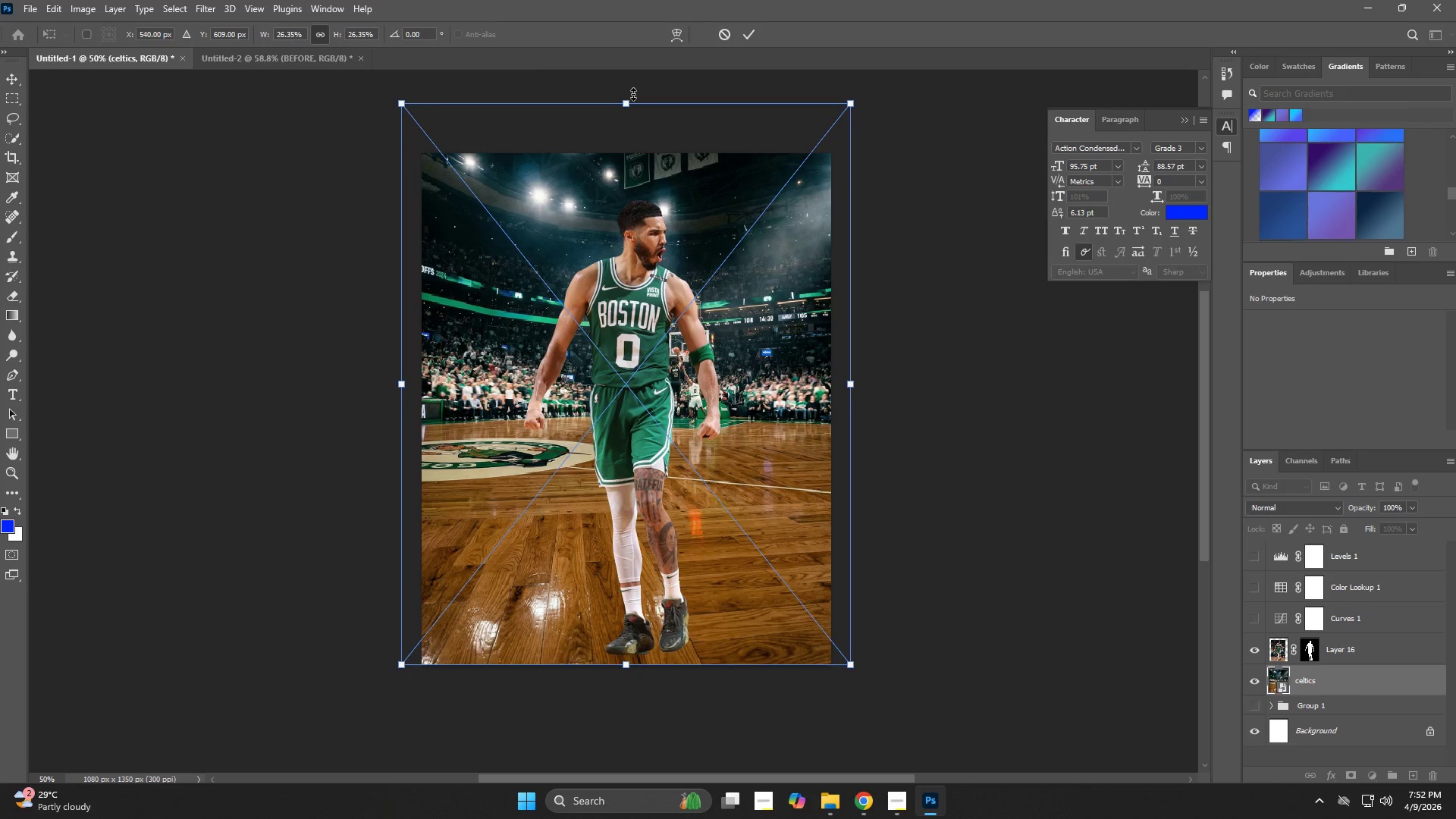 
key(NumpadEnter)
 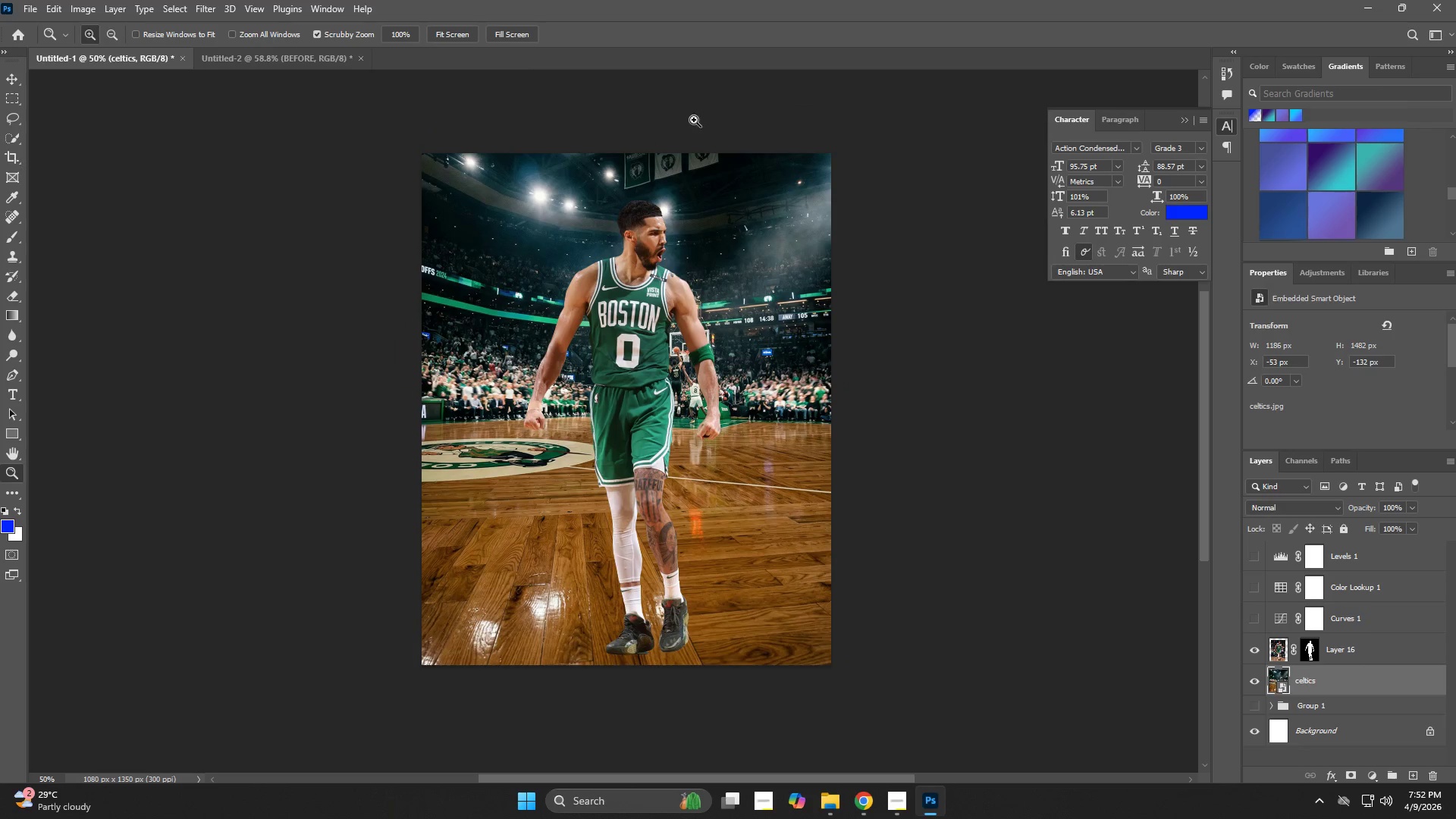 
key(V)
 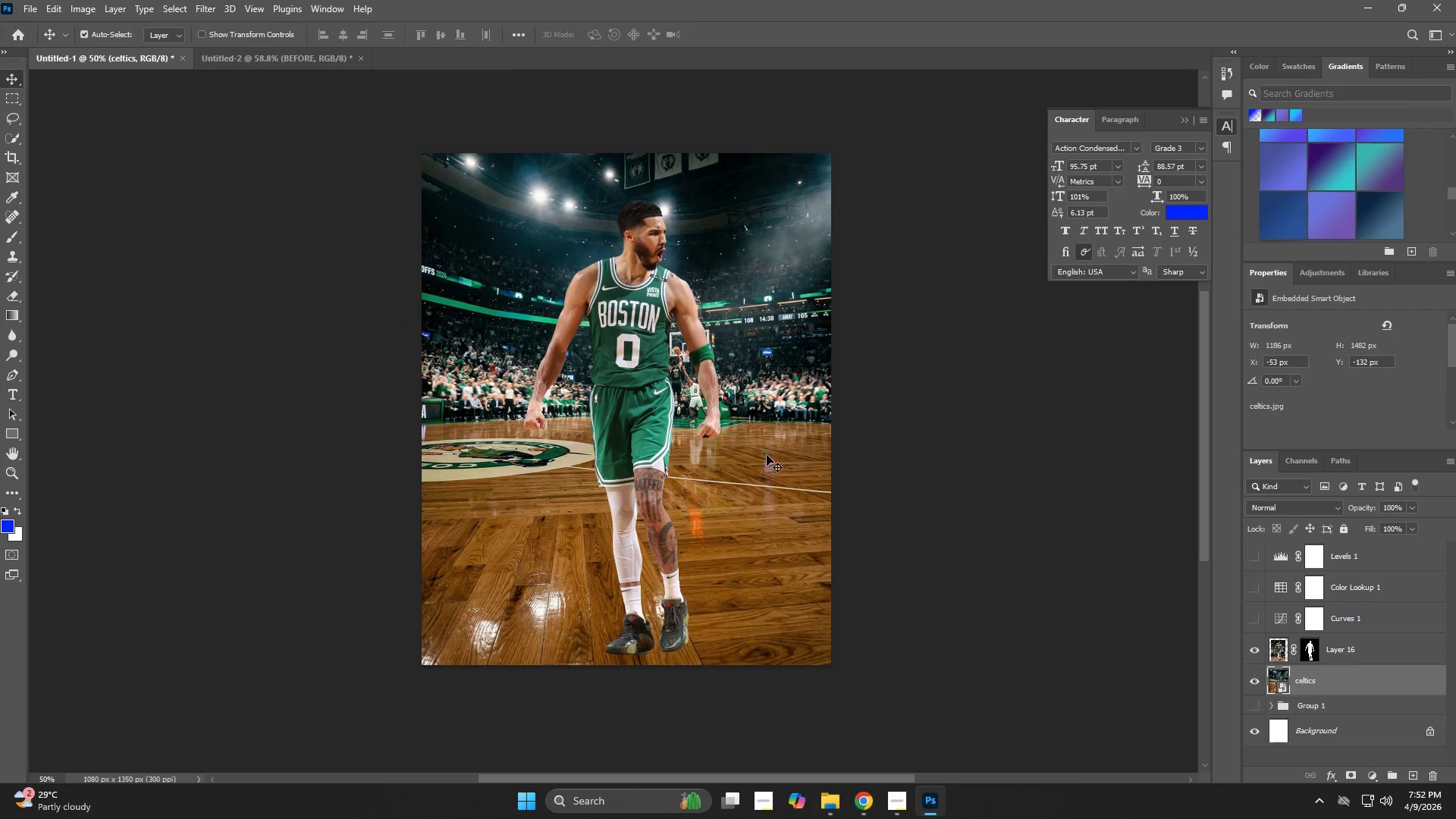 
key(Control+T)
 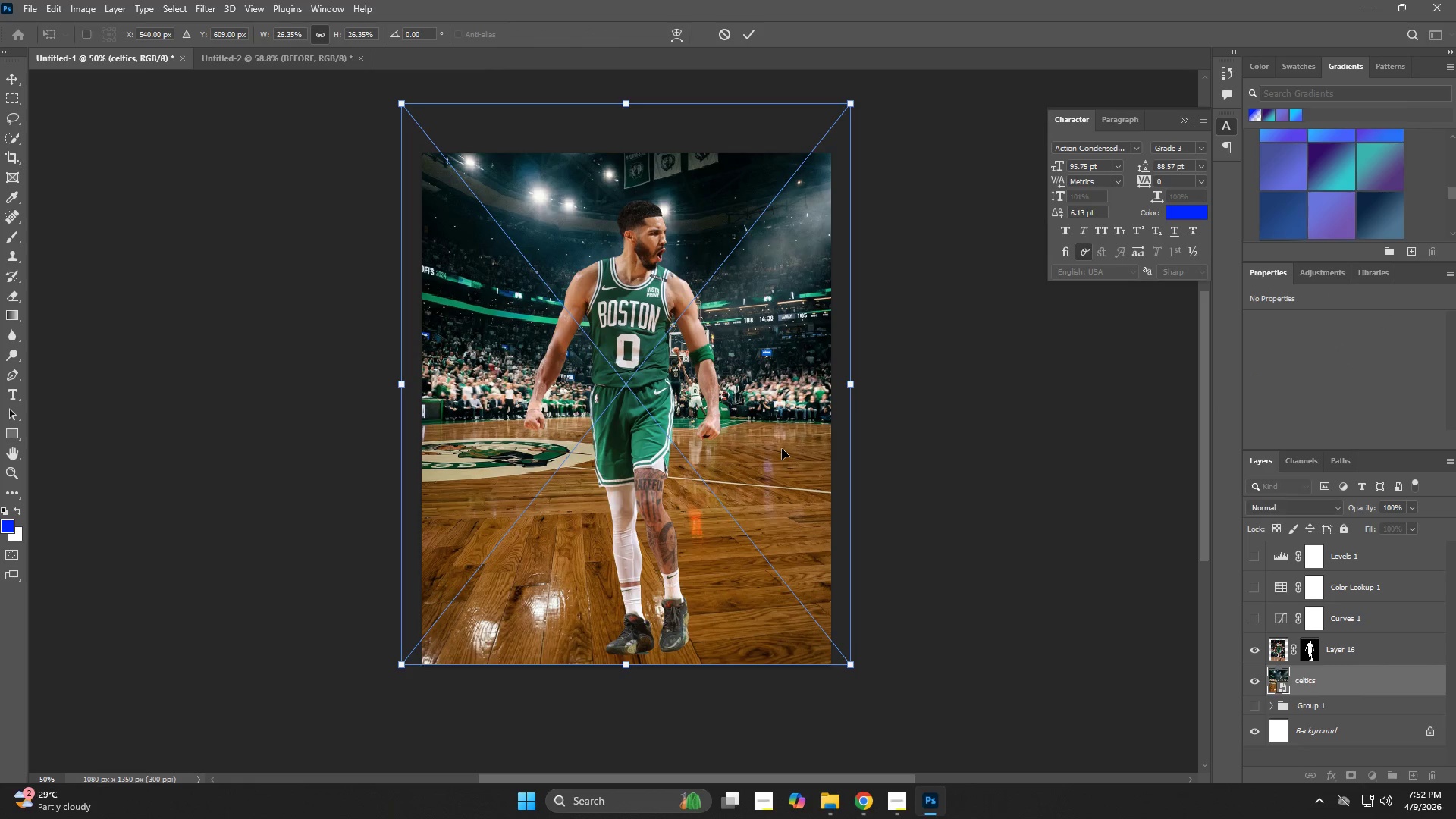 
left_click_drag(start_coordinate=[782, 449], to_coordinate=[792, 453])
 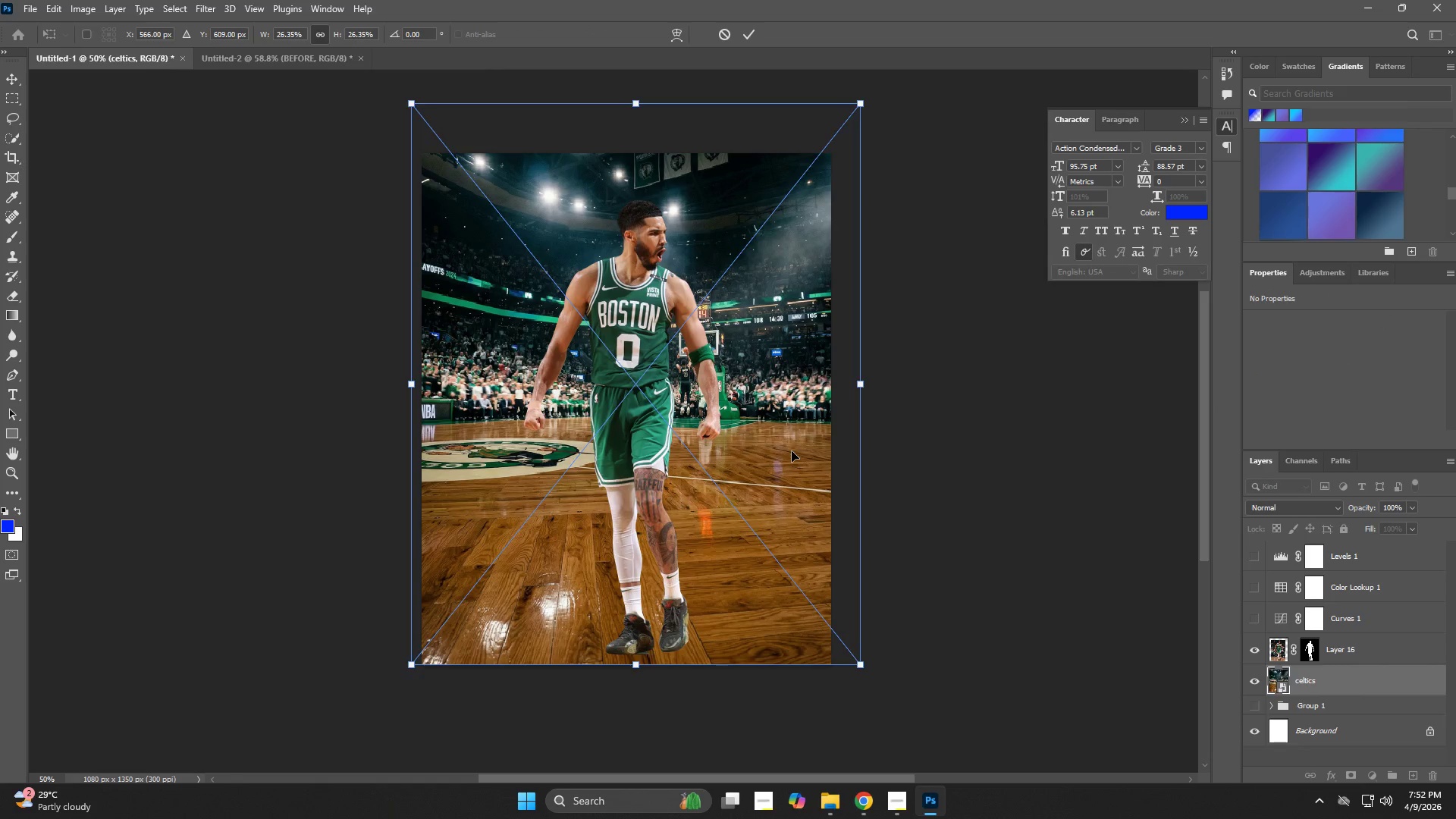 
key(NumpadEnter)
 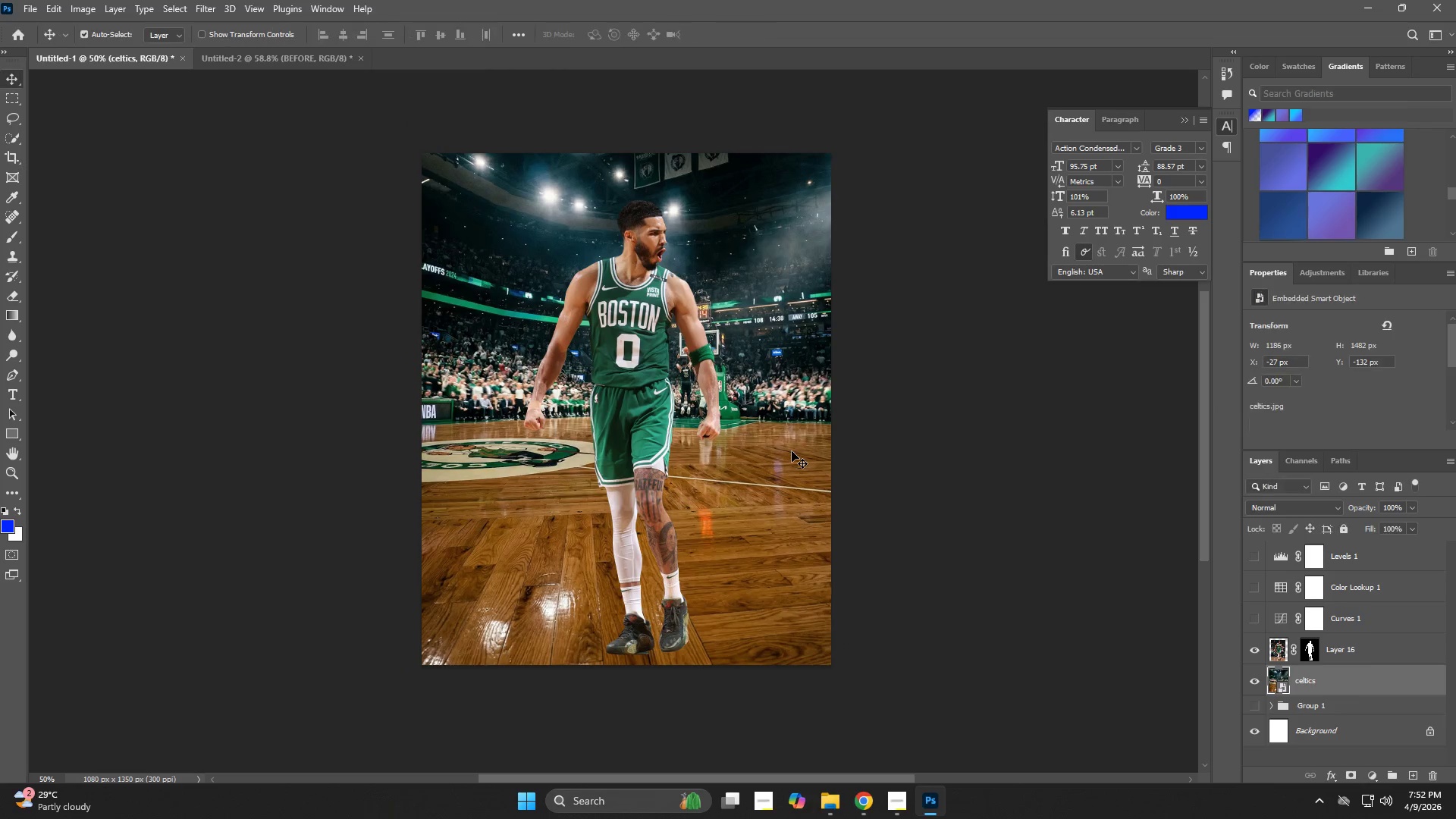 
key(NumpadEnter)
 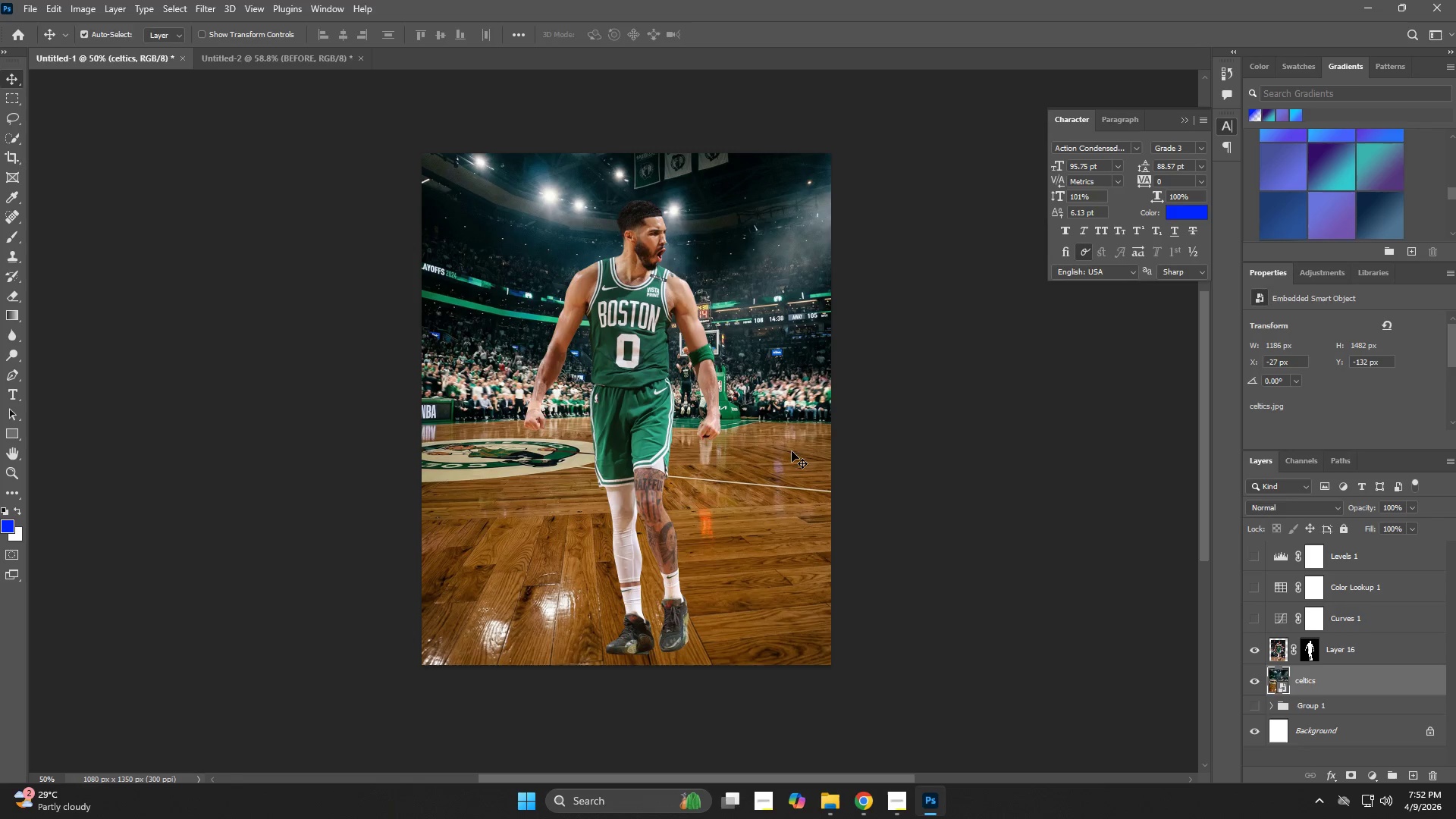 
key(Z)
 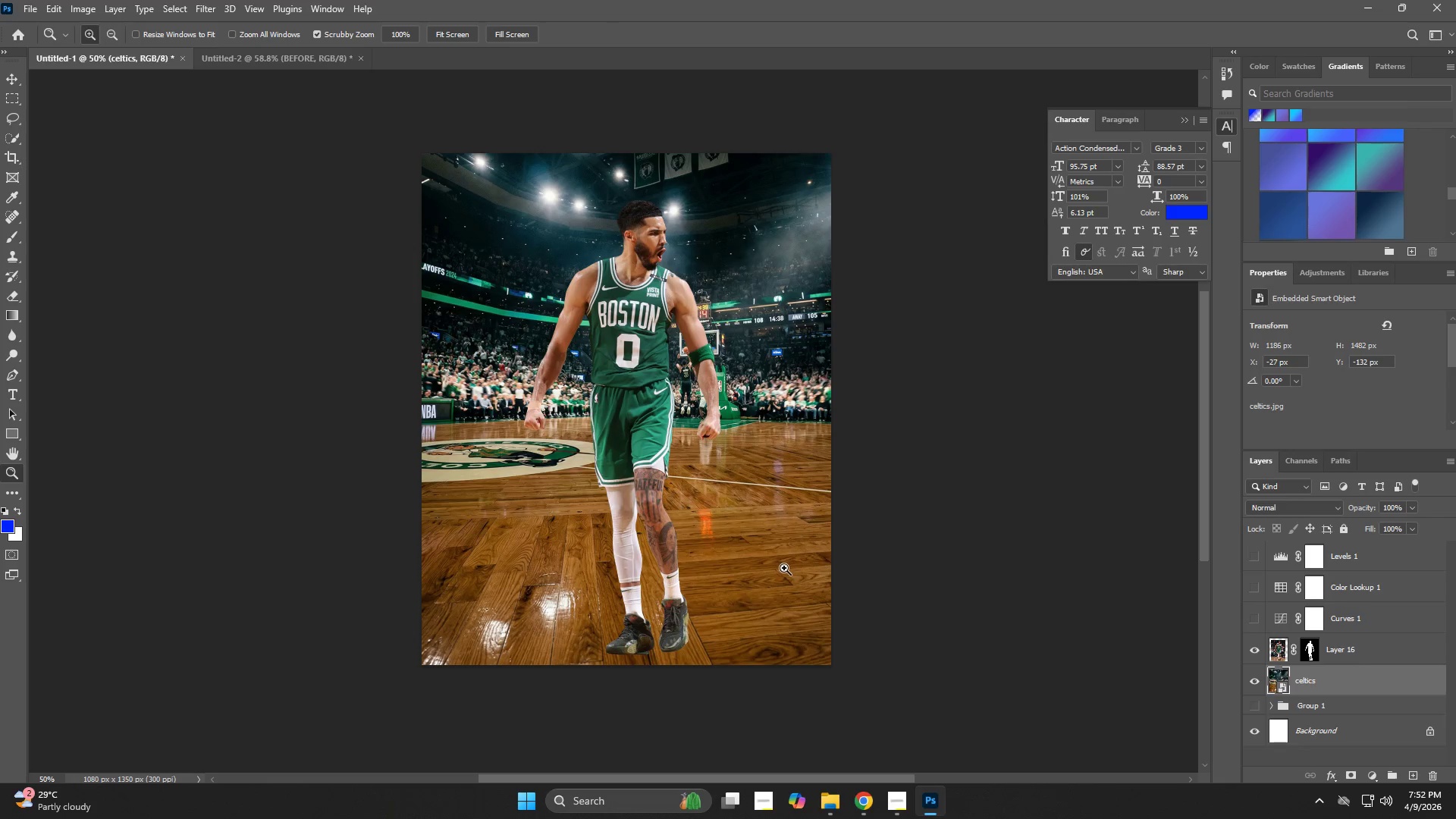 
key(V)
 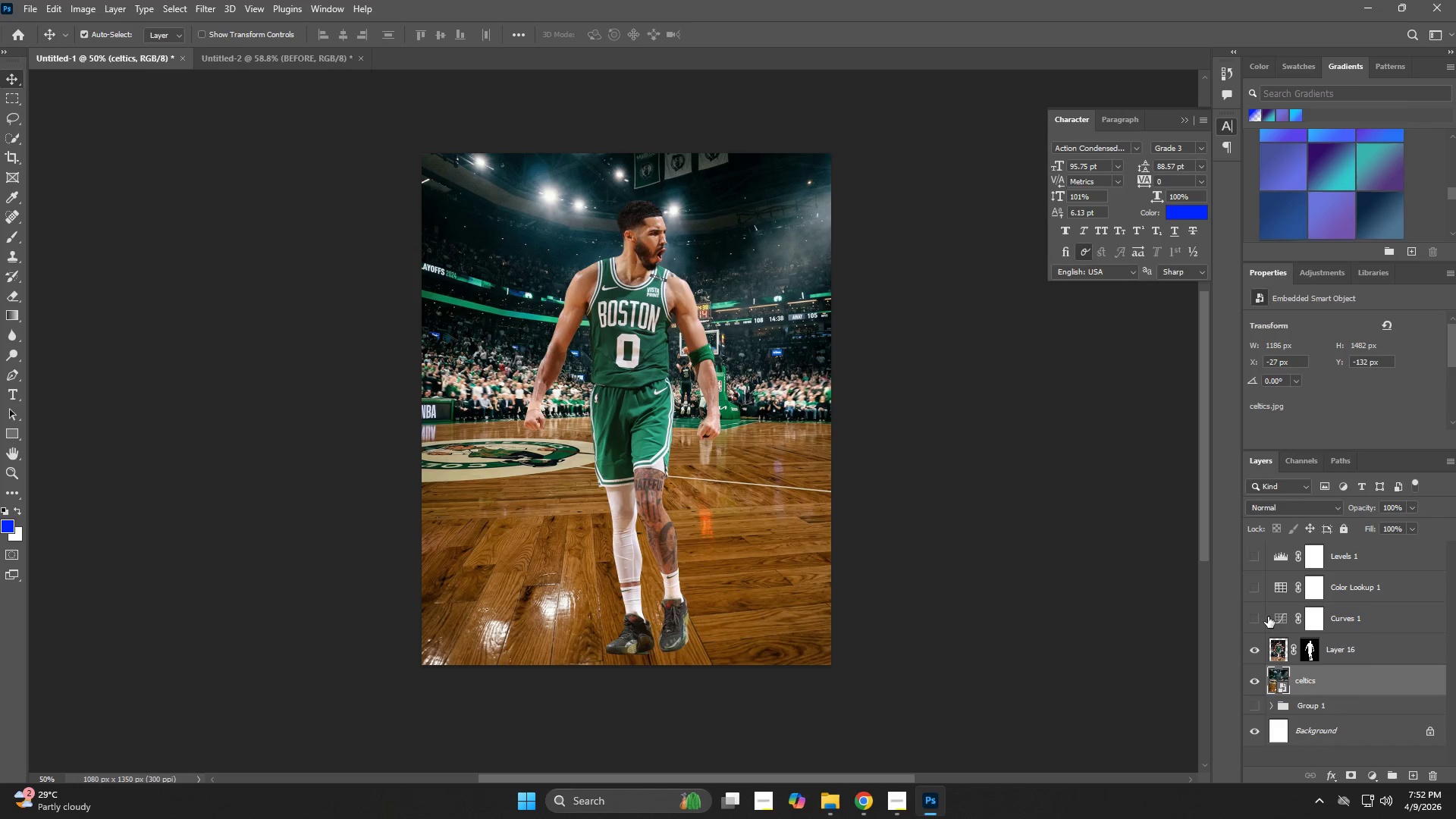 
left_click([1254, 617])
 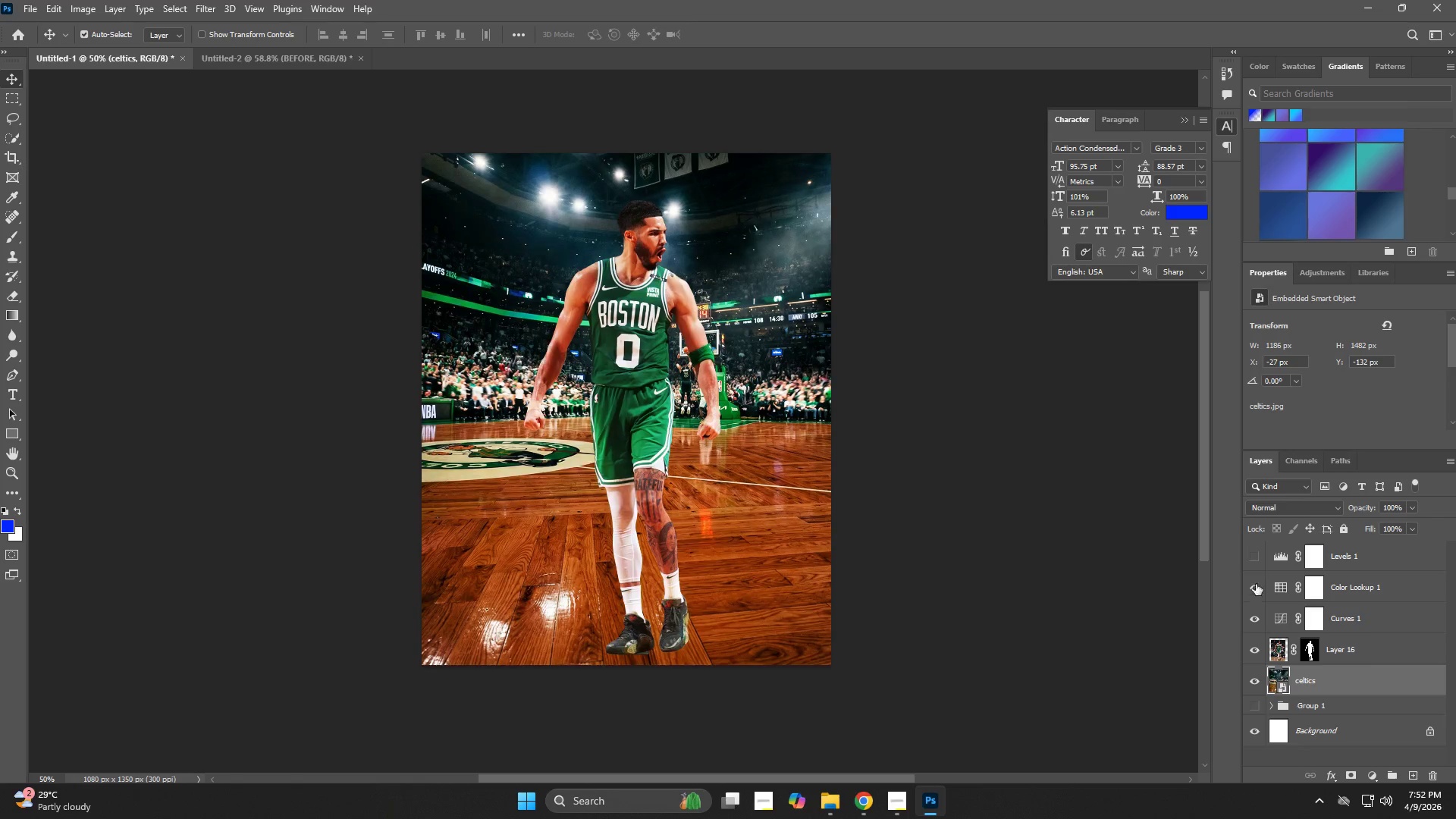 
double_click([1256, 568])
 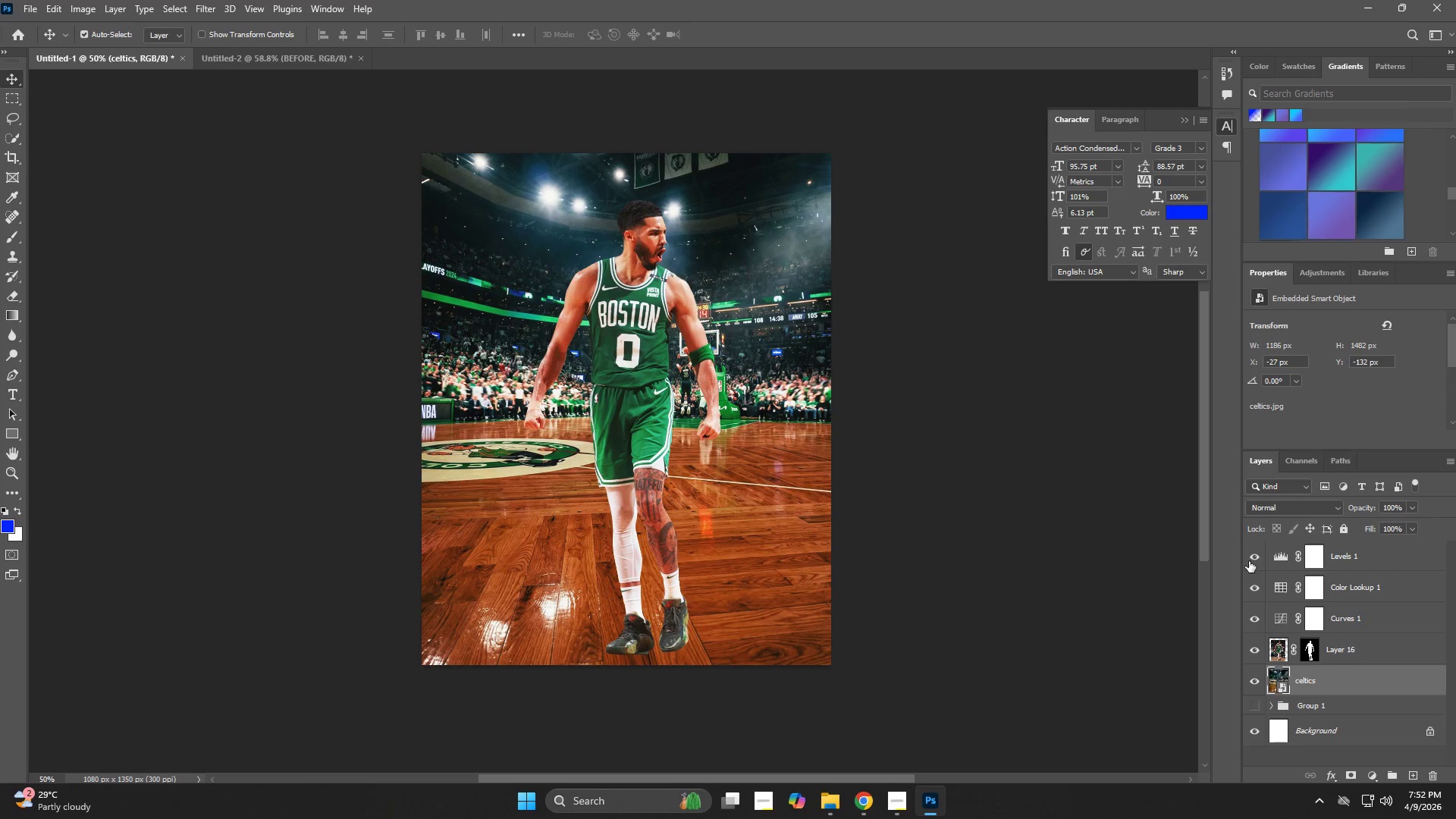 
left_click([1251, 614])
 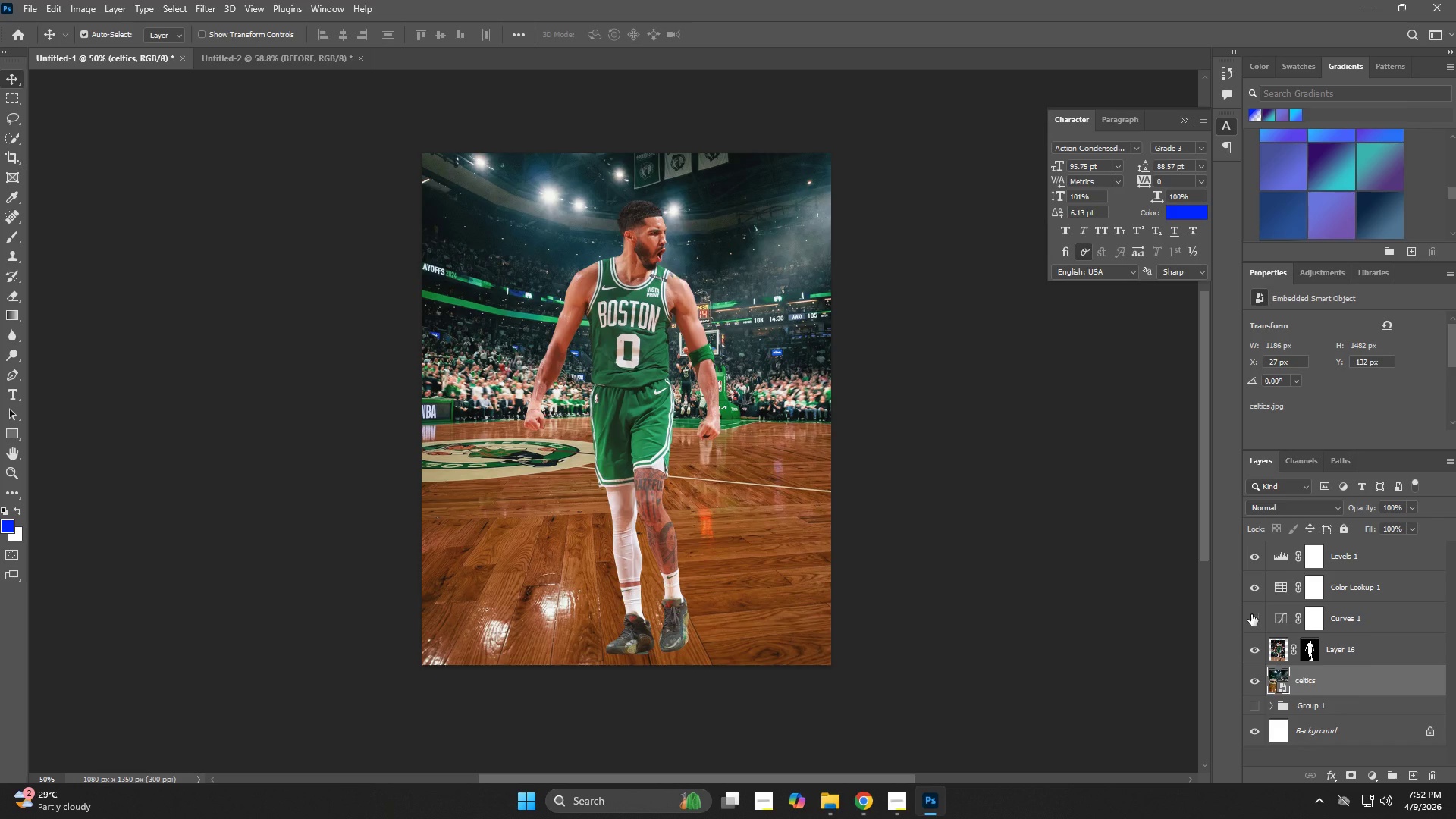 
left_click([1251, 614])
 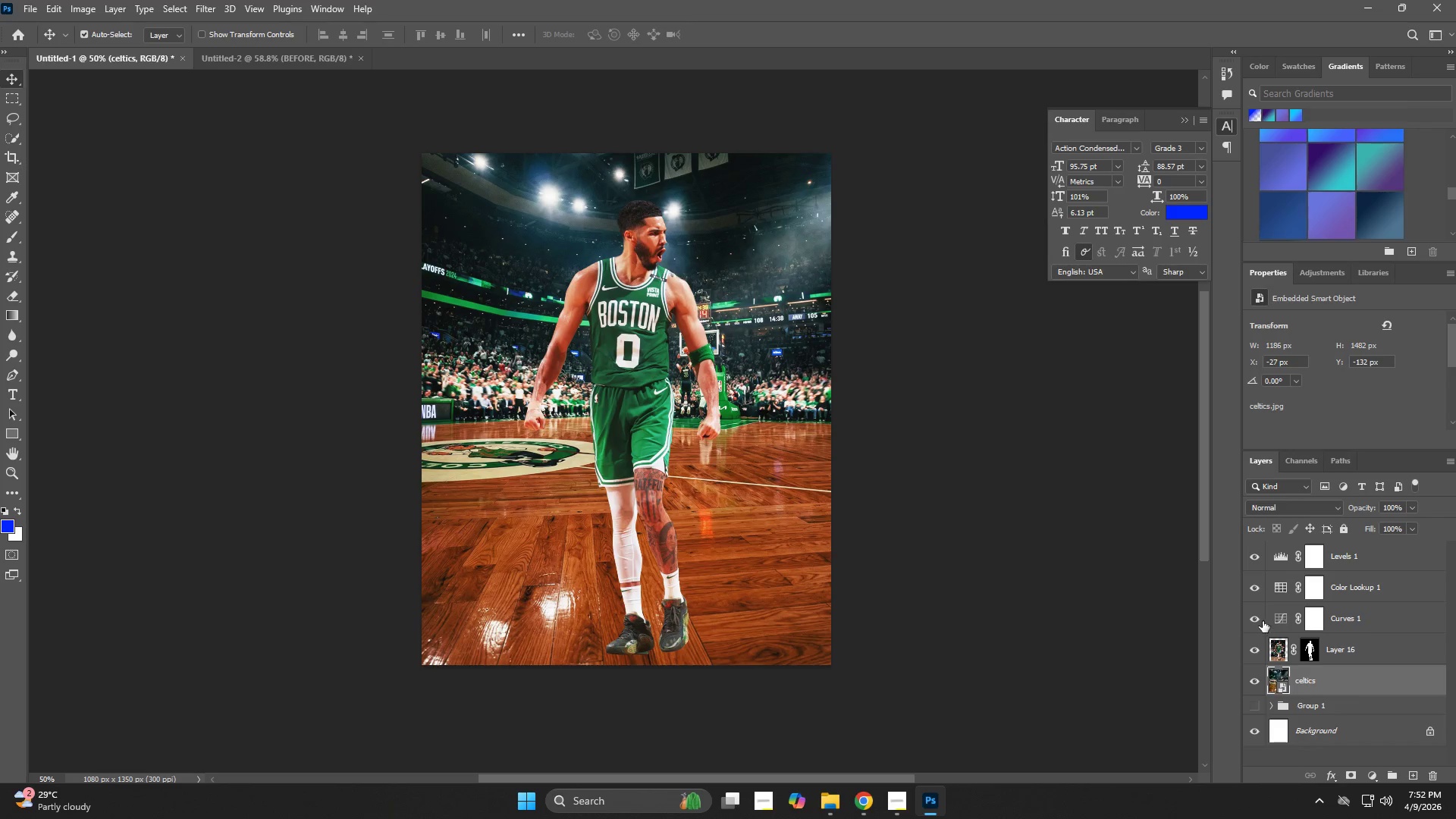 
left_click([1361, 622])
 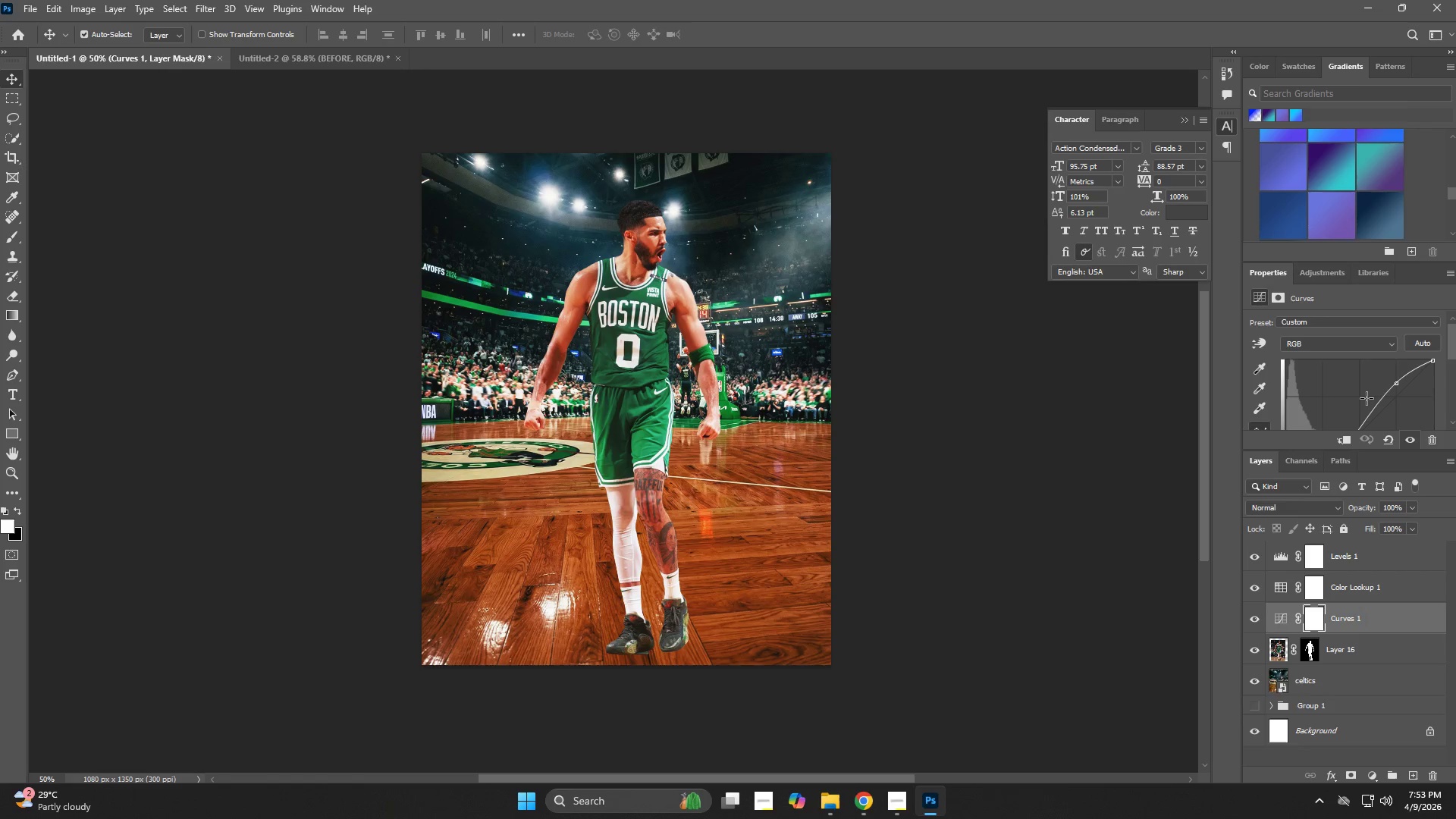 
scroll: coordinate [1356, 375], scroll_direction: down, amount: 7.0
 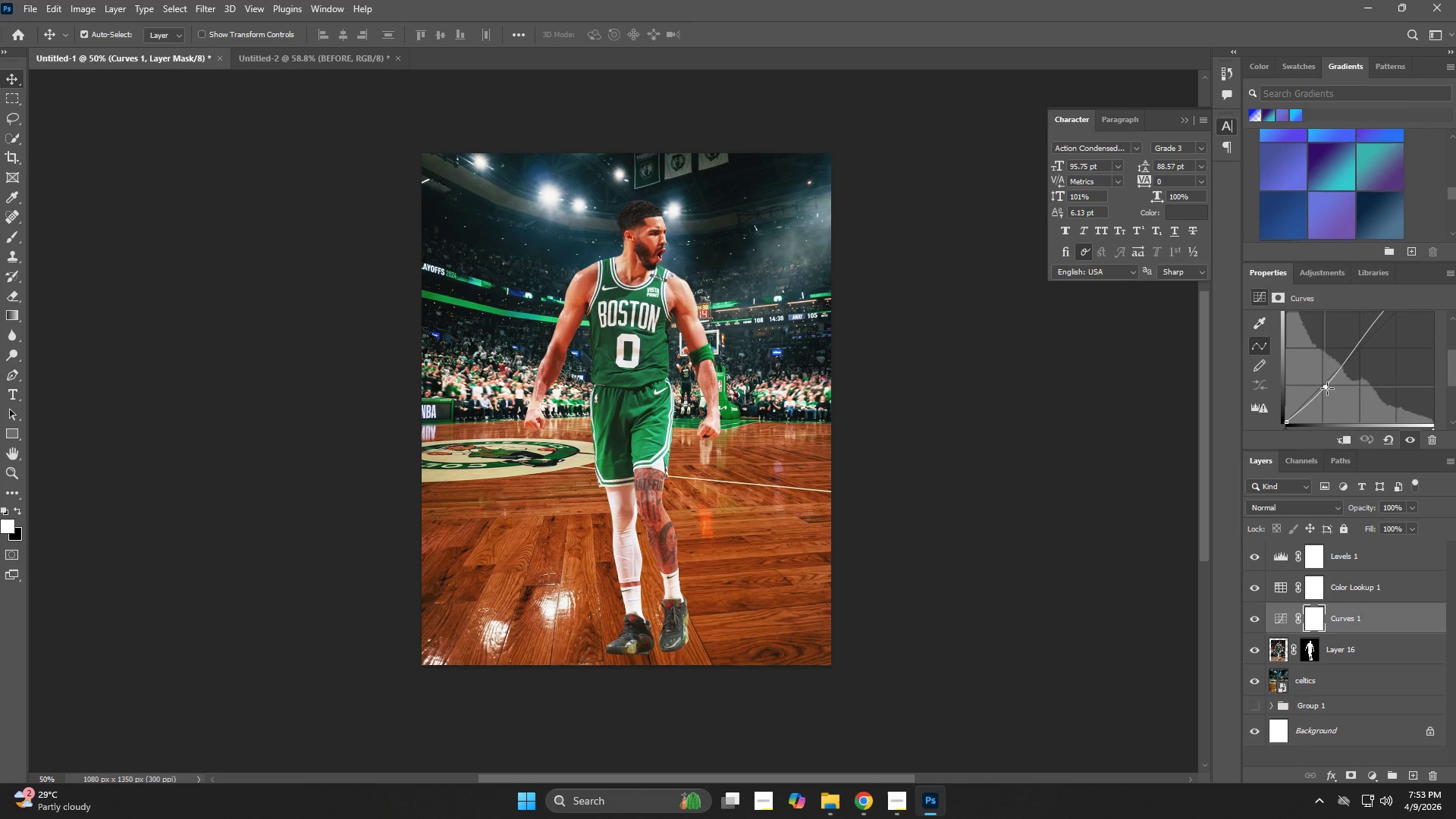 
key(V)
 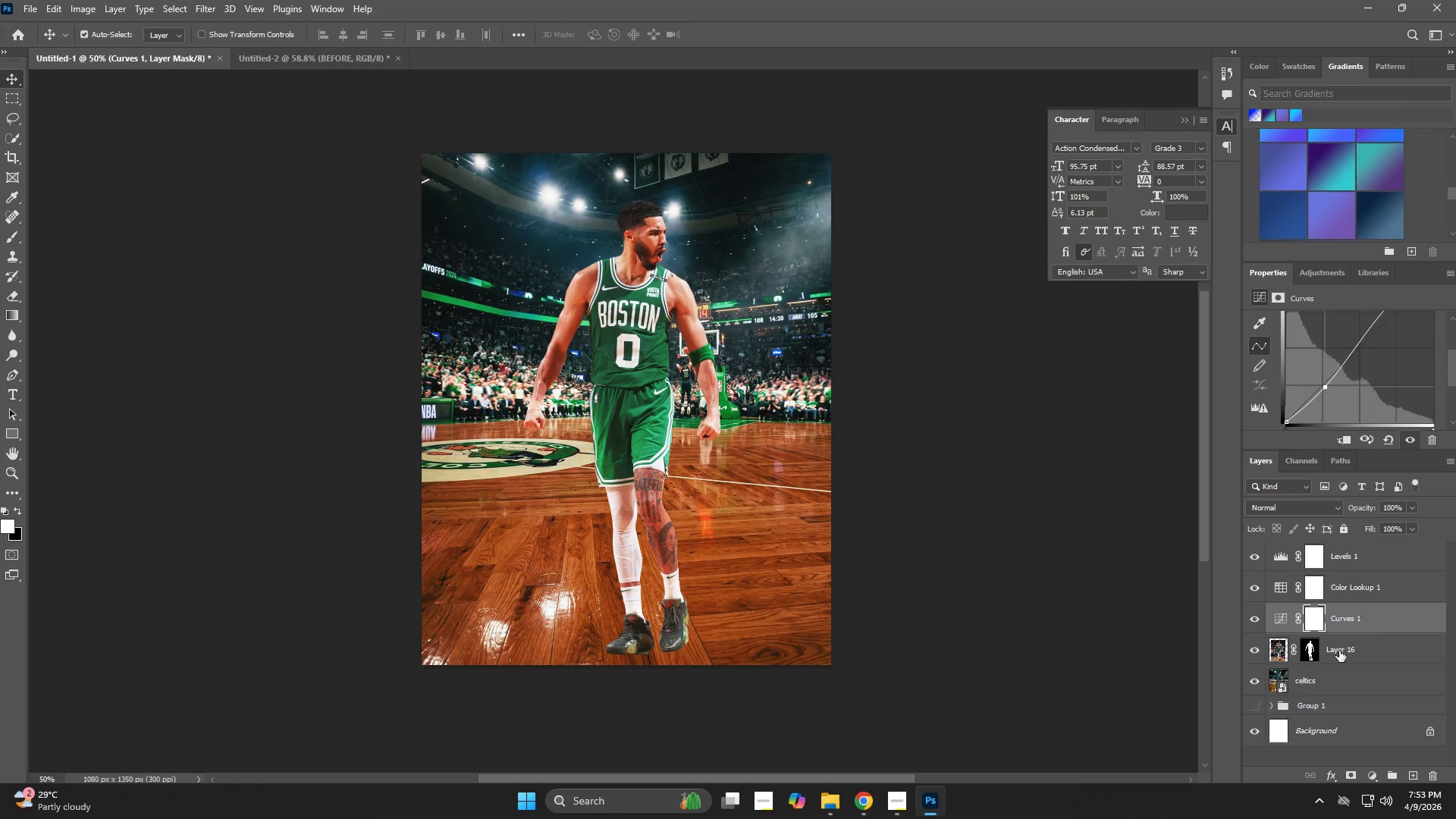 
left_click([1340, 662])
 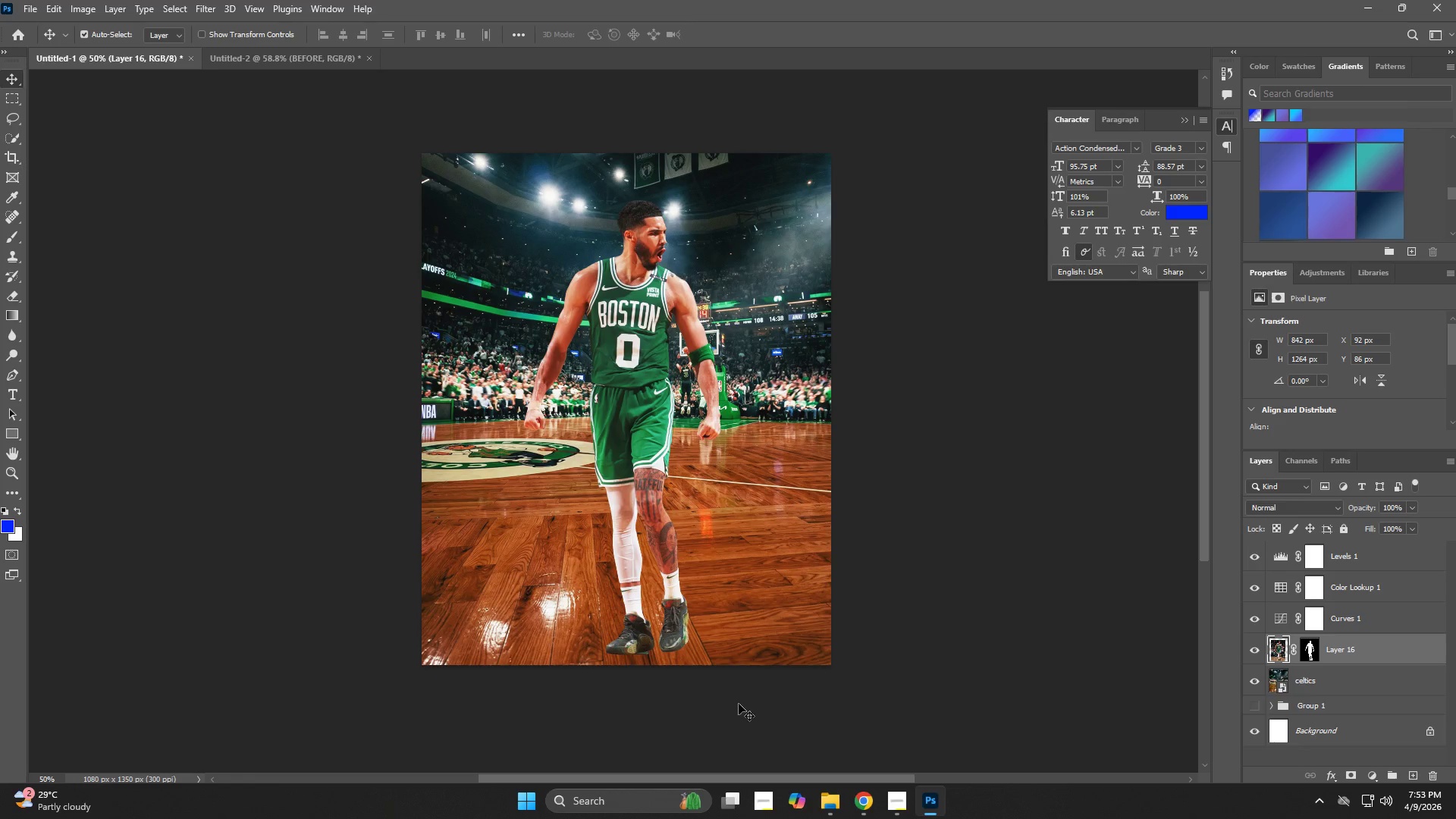 
wait(19.39)
 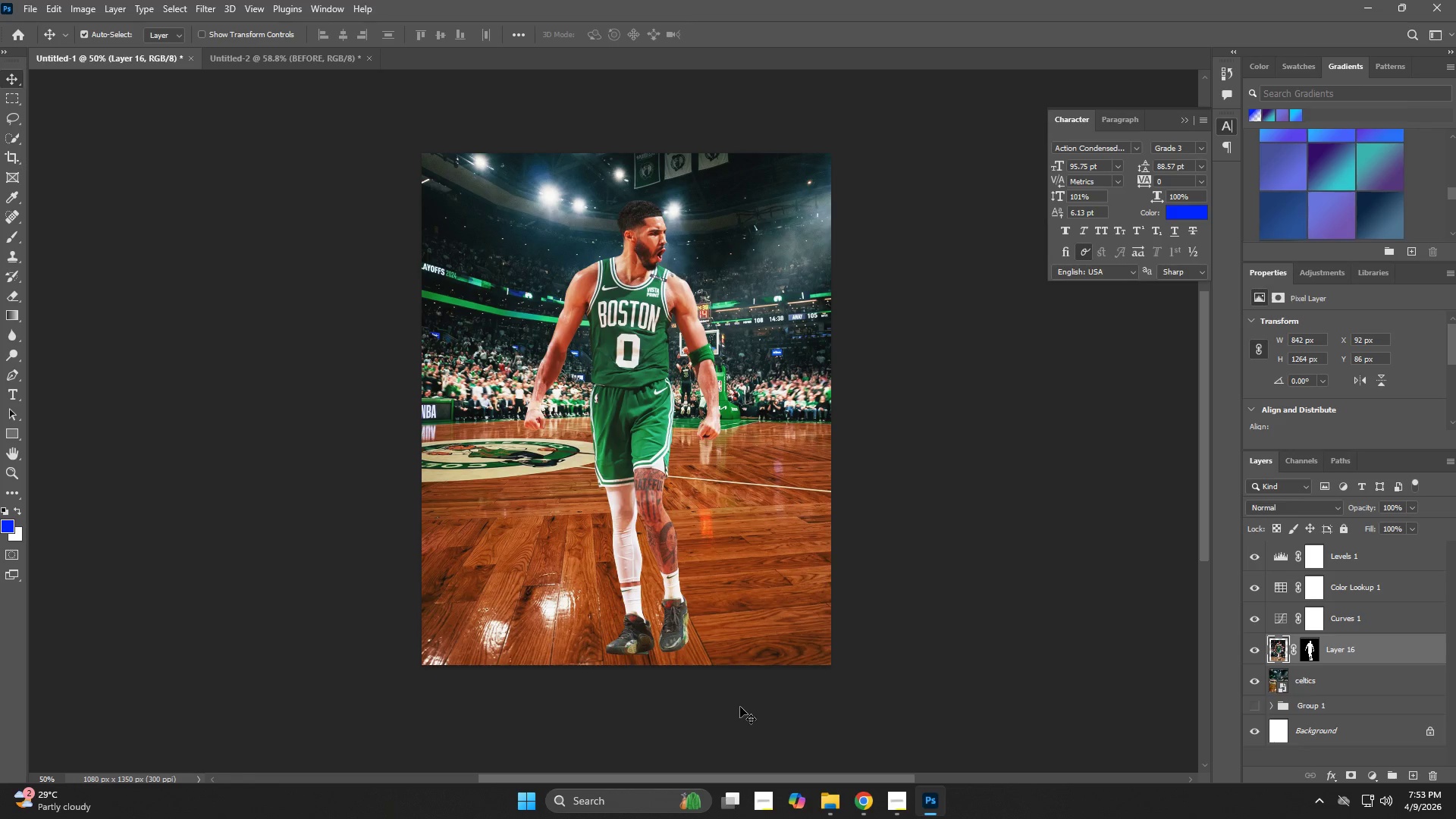 
key(Alt+Tab)
 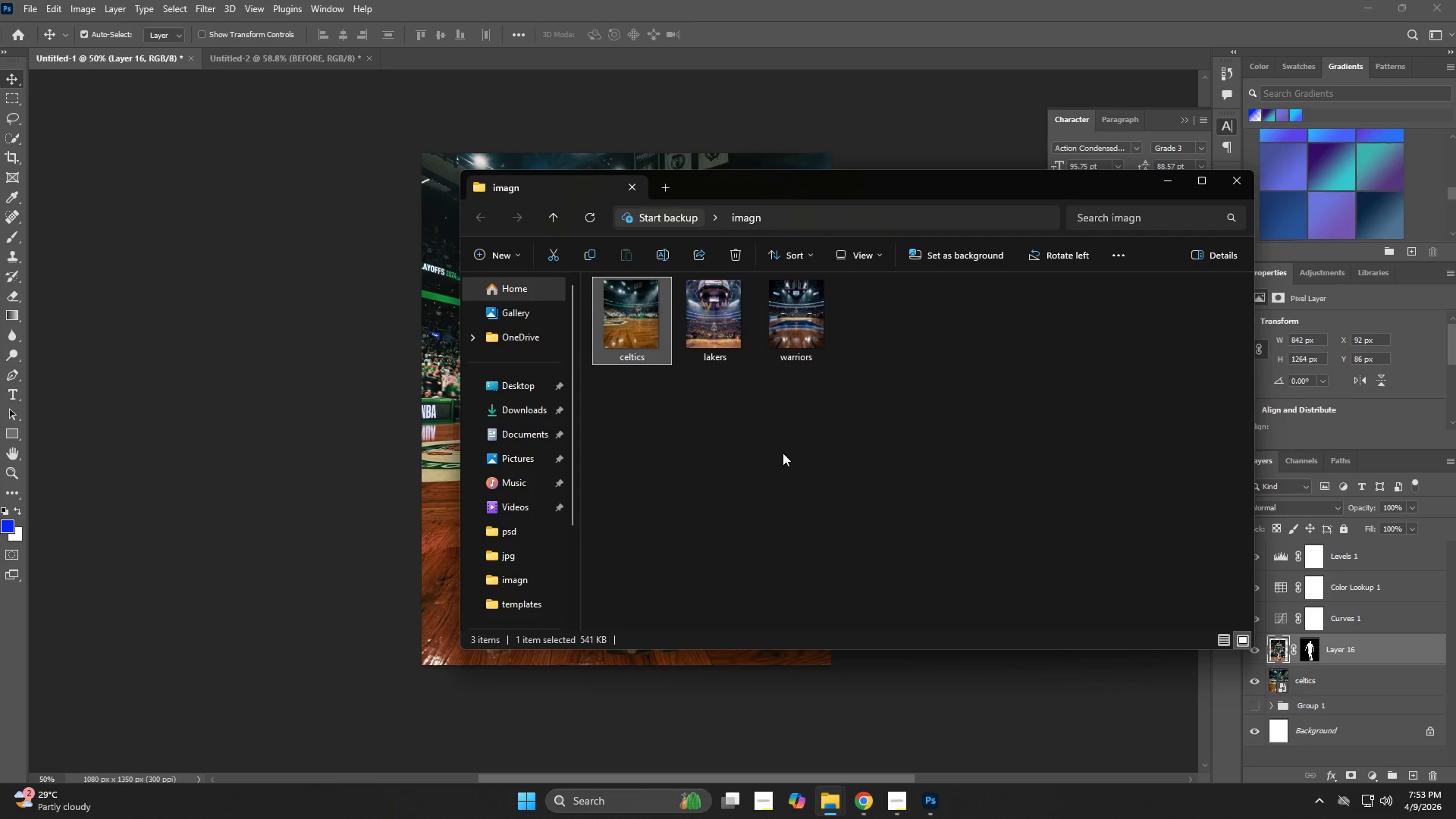 
key(Alt+Tab)
 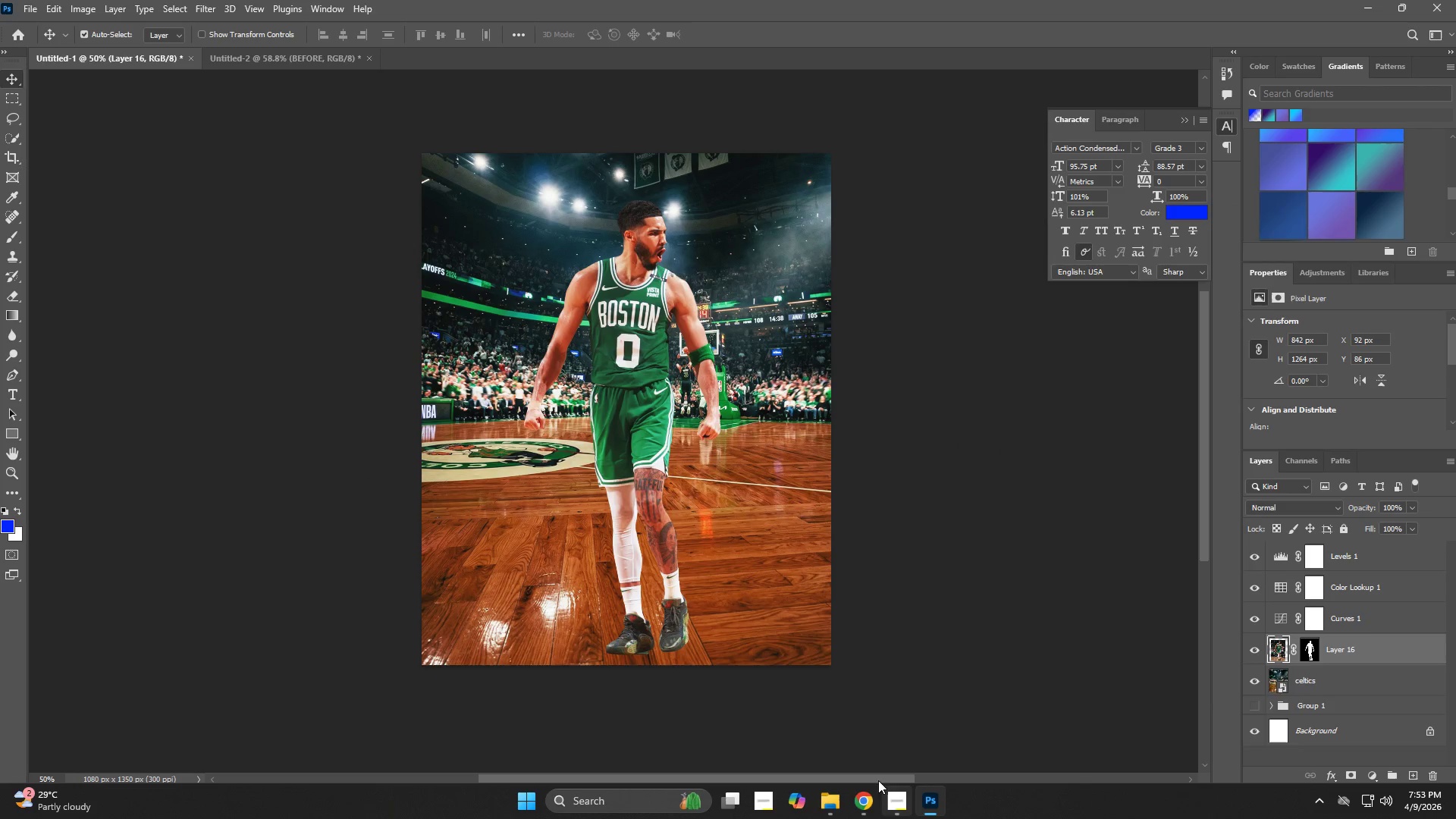 
key(V)
 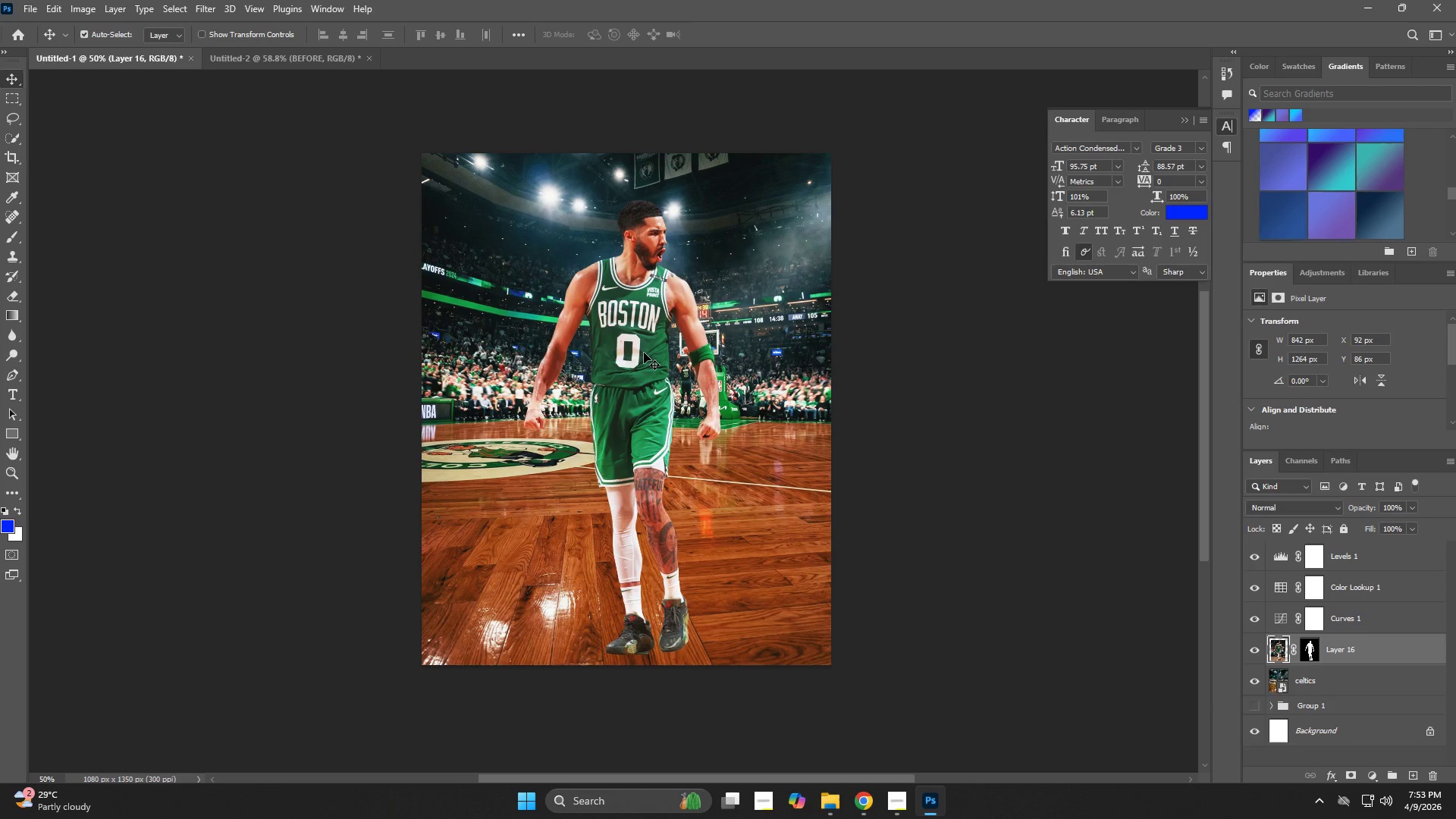 
left_click([644, 353])
 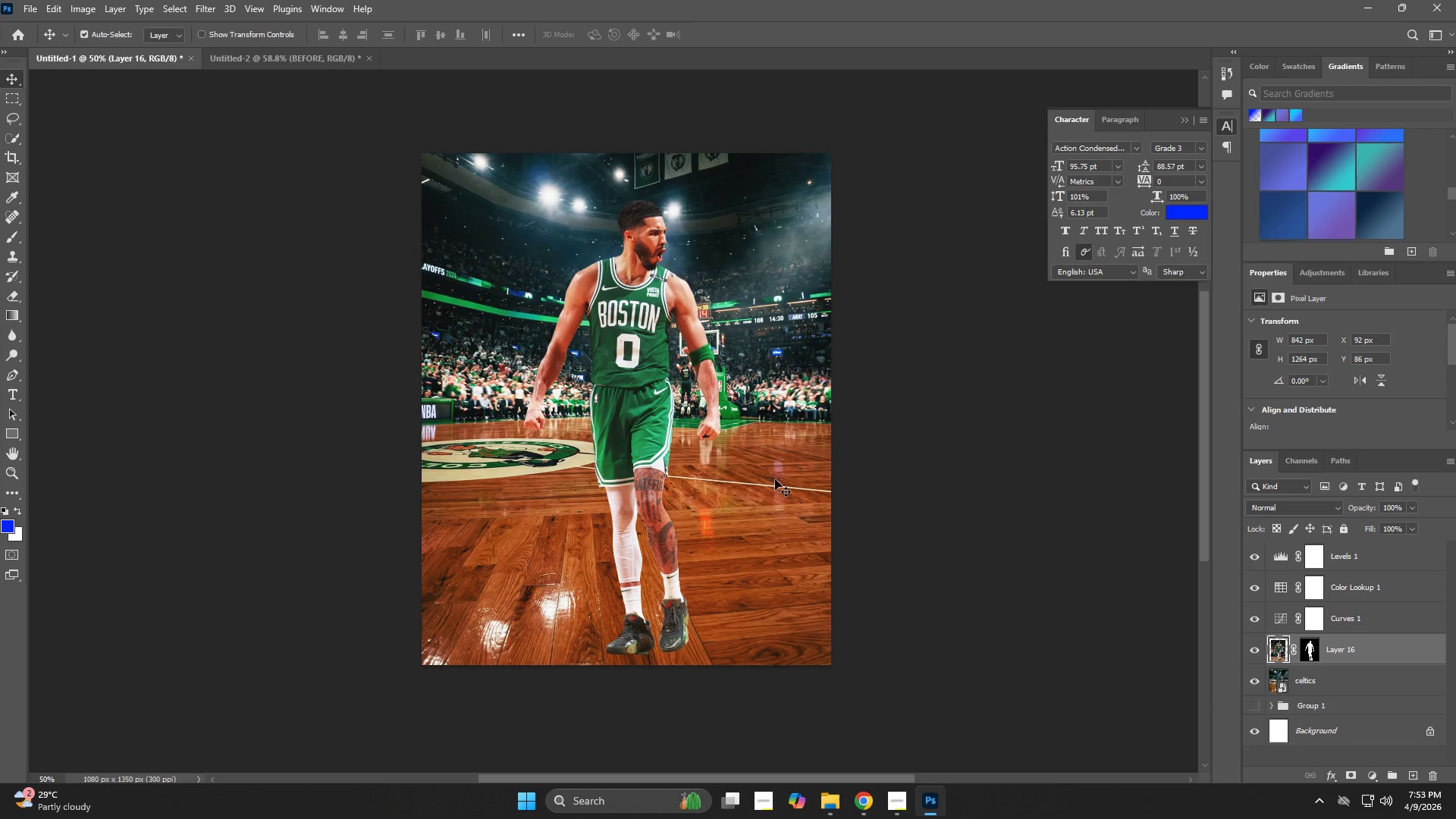 
key(Control+ControlLeft)
 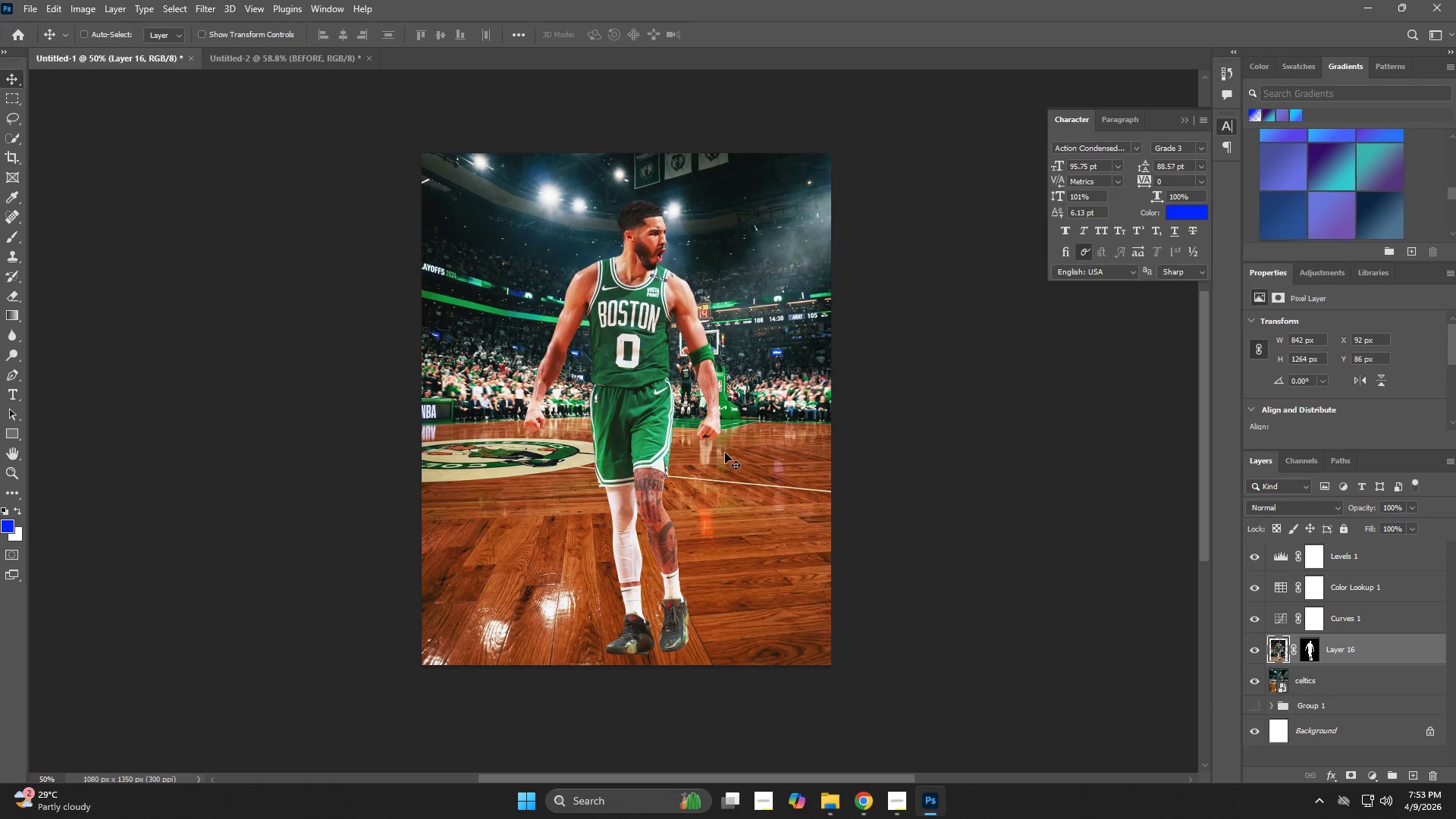 
key(Control+Shift+ShiftLeft)
 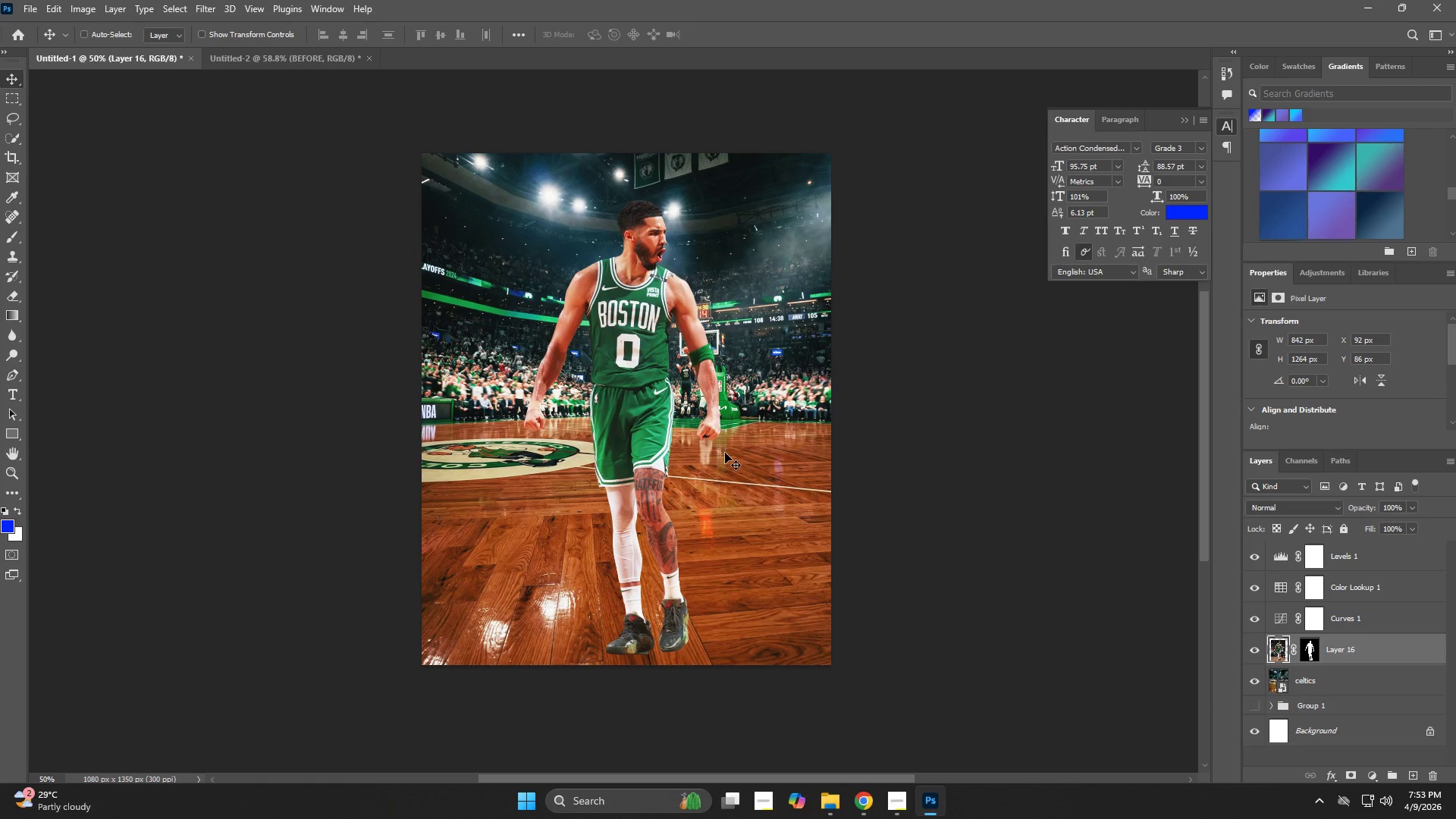 
key(Control+Shift+A)
 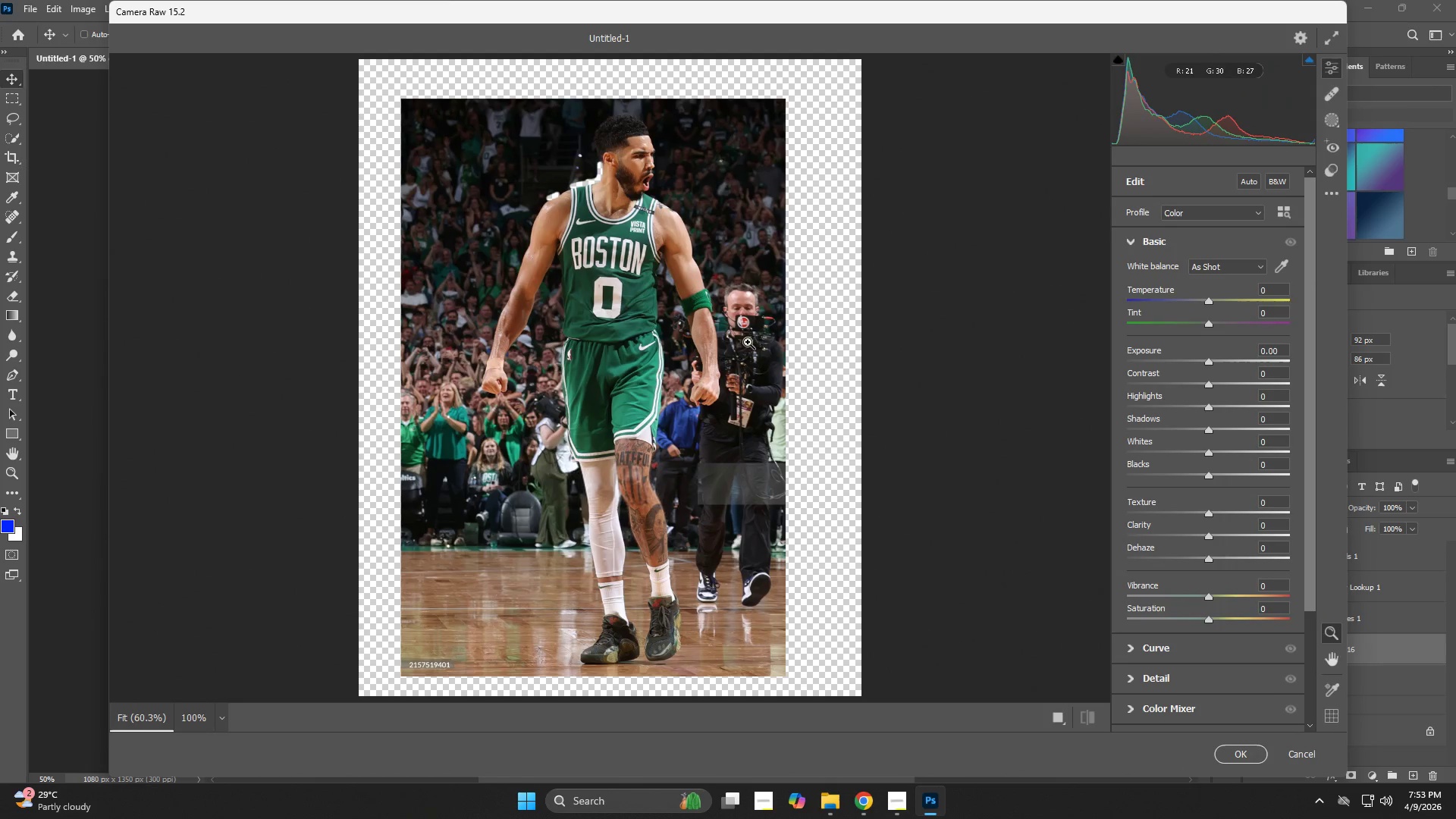 
left_click_drag(start_coordinate=[667, 207], to_coordinate=[709, 221])
 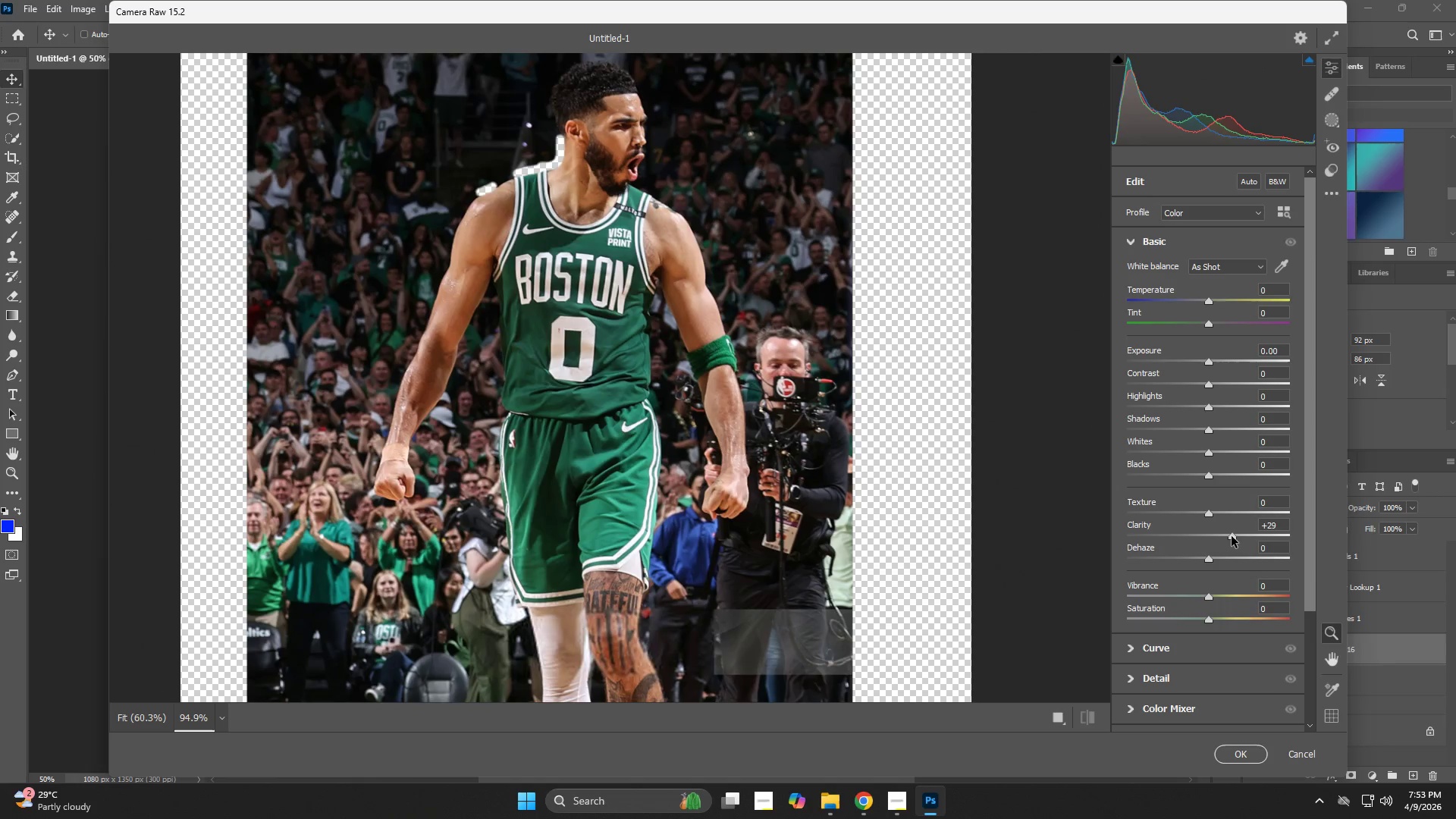 
left_click([1232, 536])
 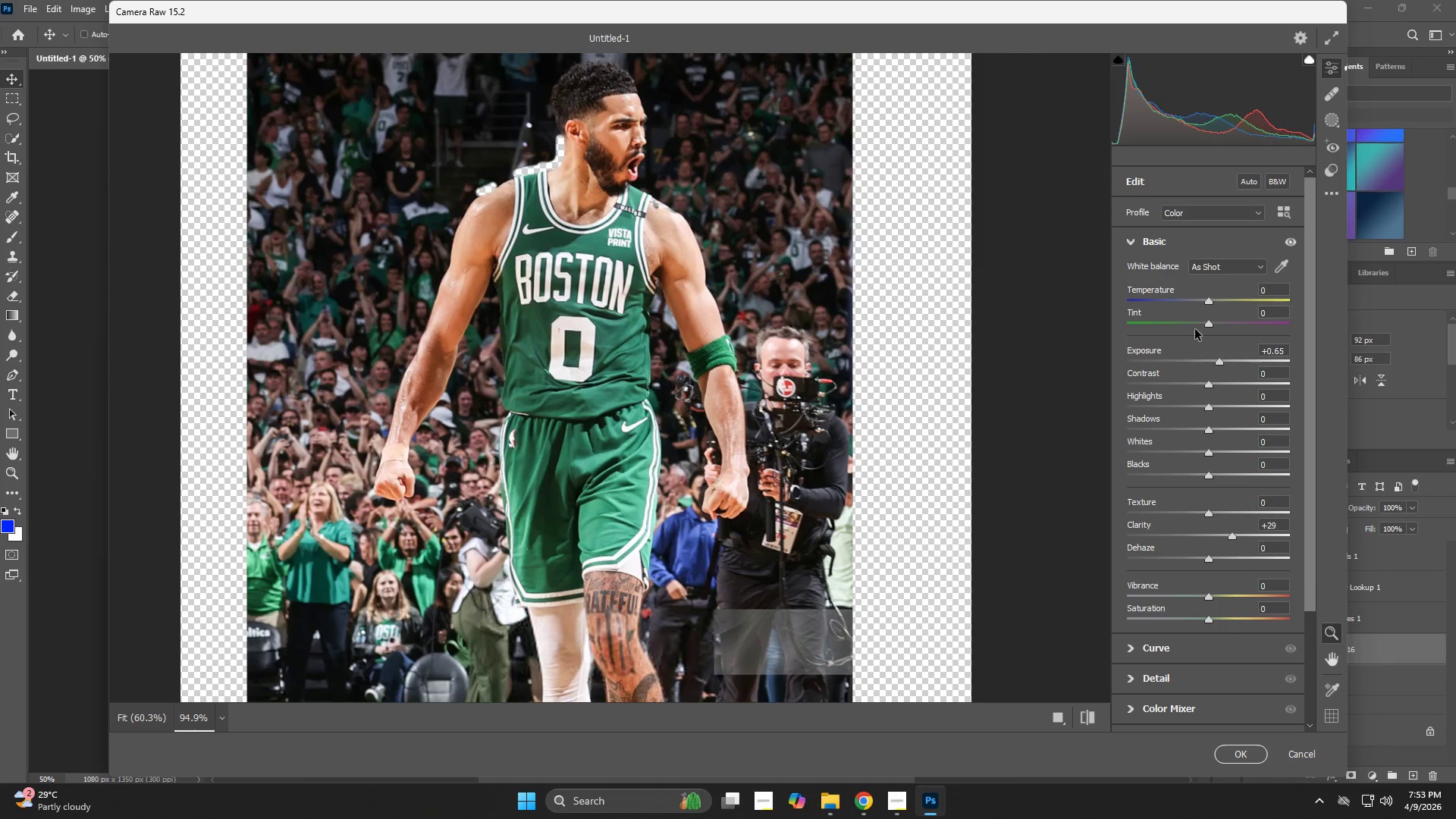 
wait(6.76)
 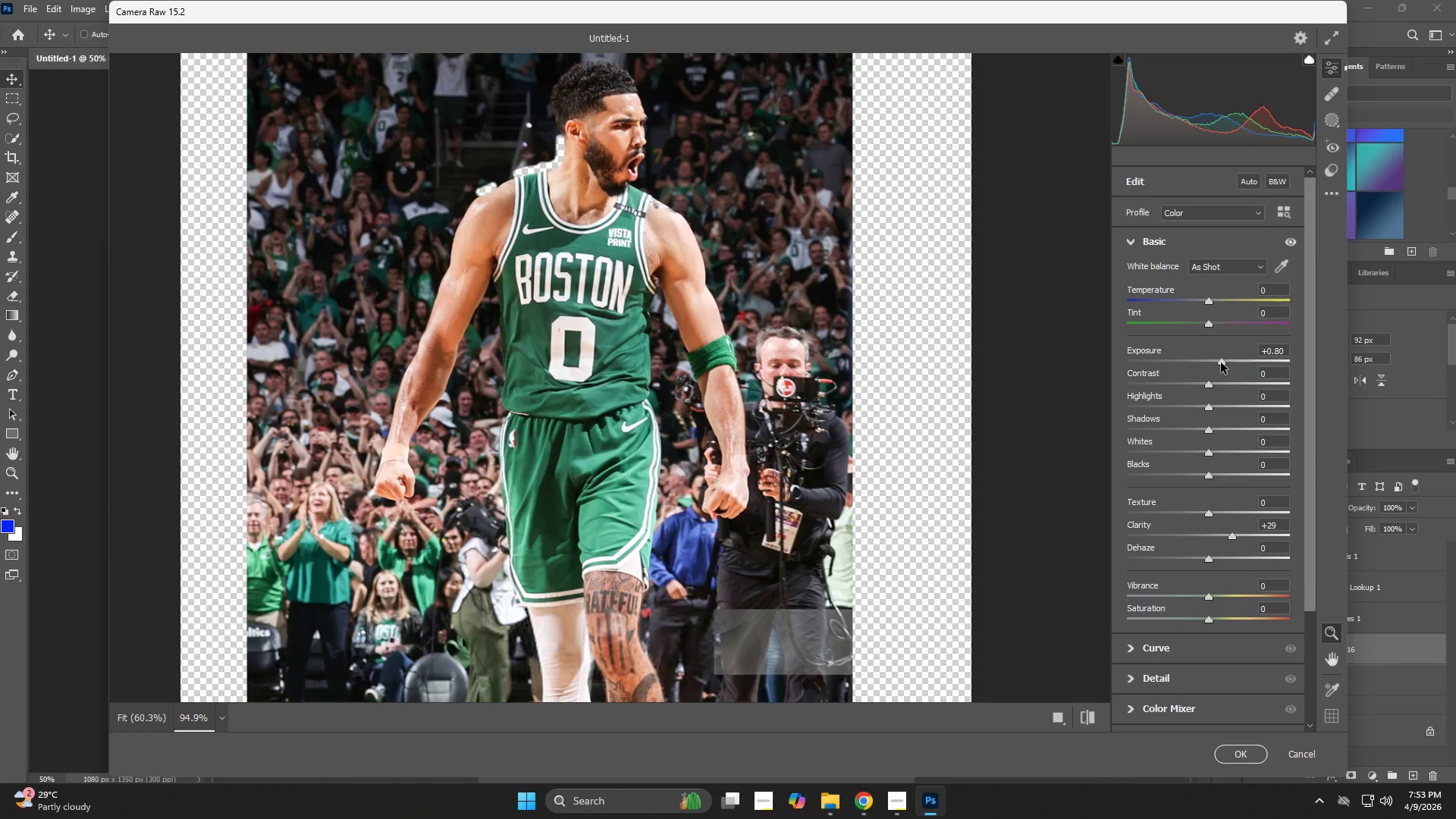 
left_click([1163, 243])
 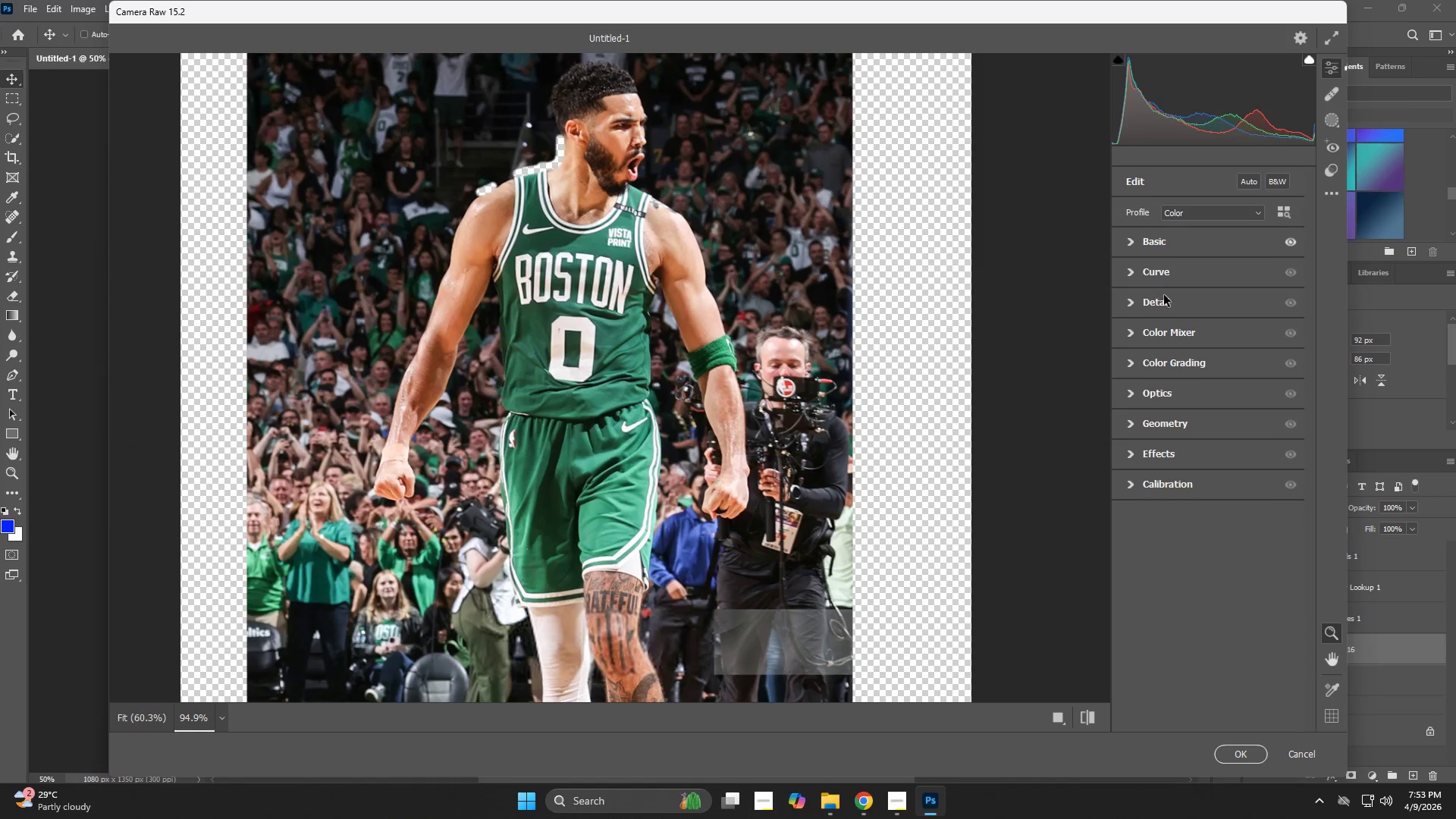 
left_click([1165, 300])
 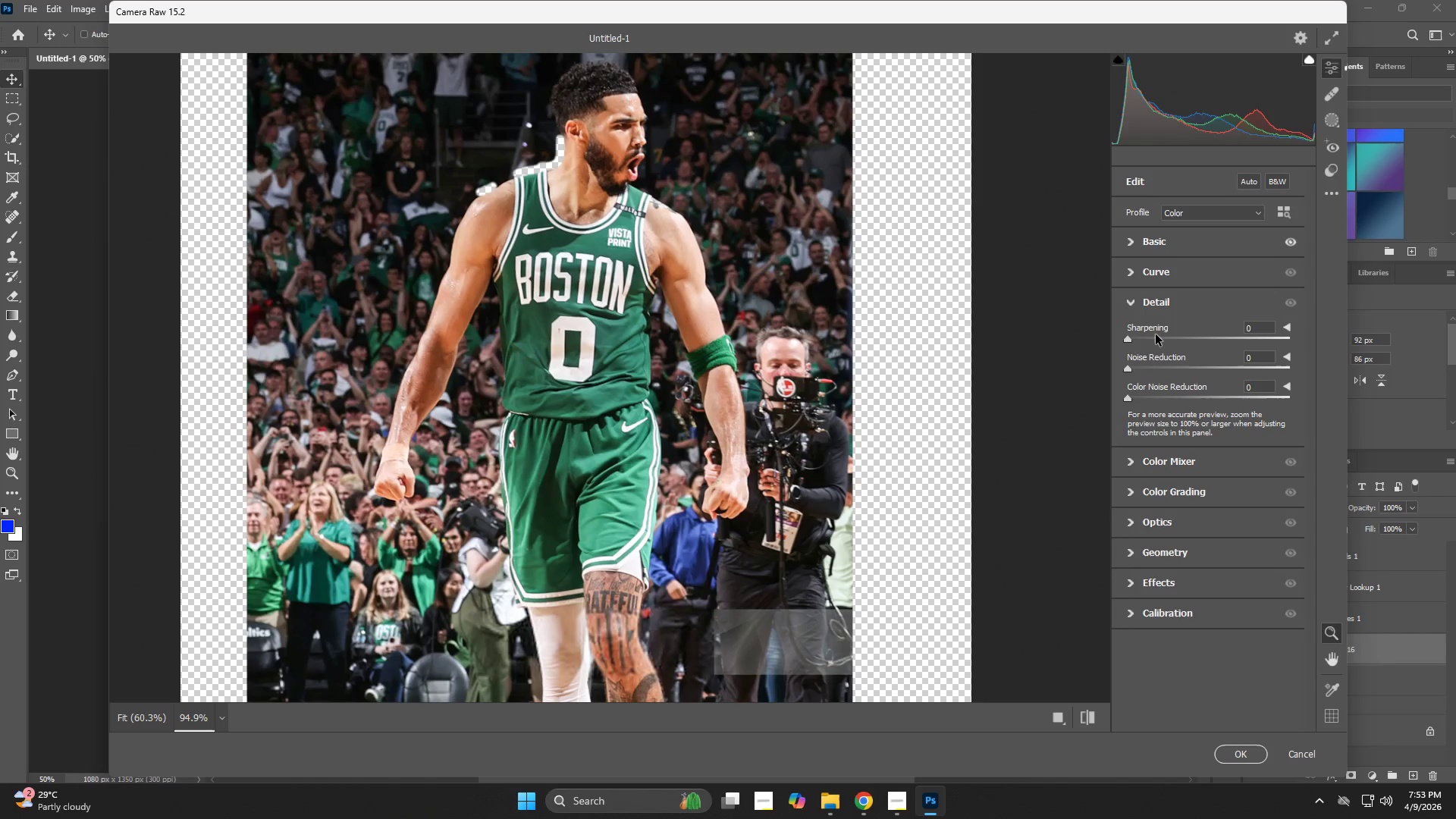 
left_click_drag(start_coordinate=[1156, 335], to_coordinate=[1178, 353])
 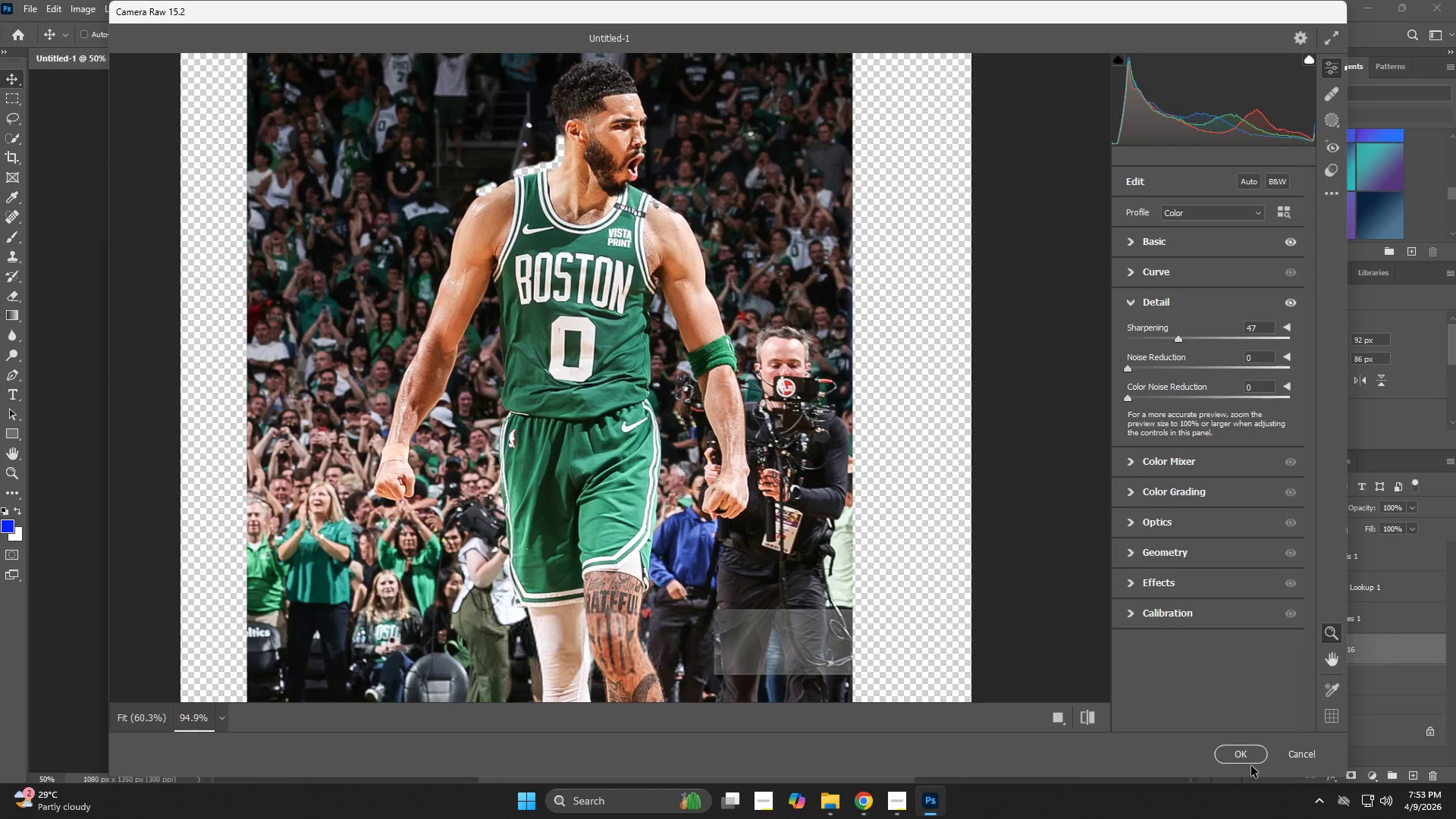 
left_click([1245, 752])
 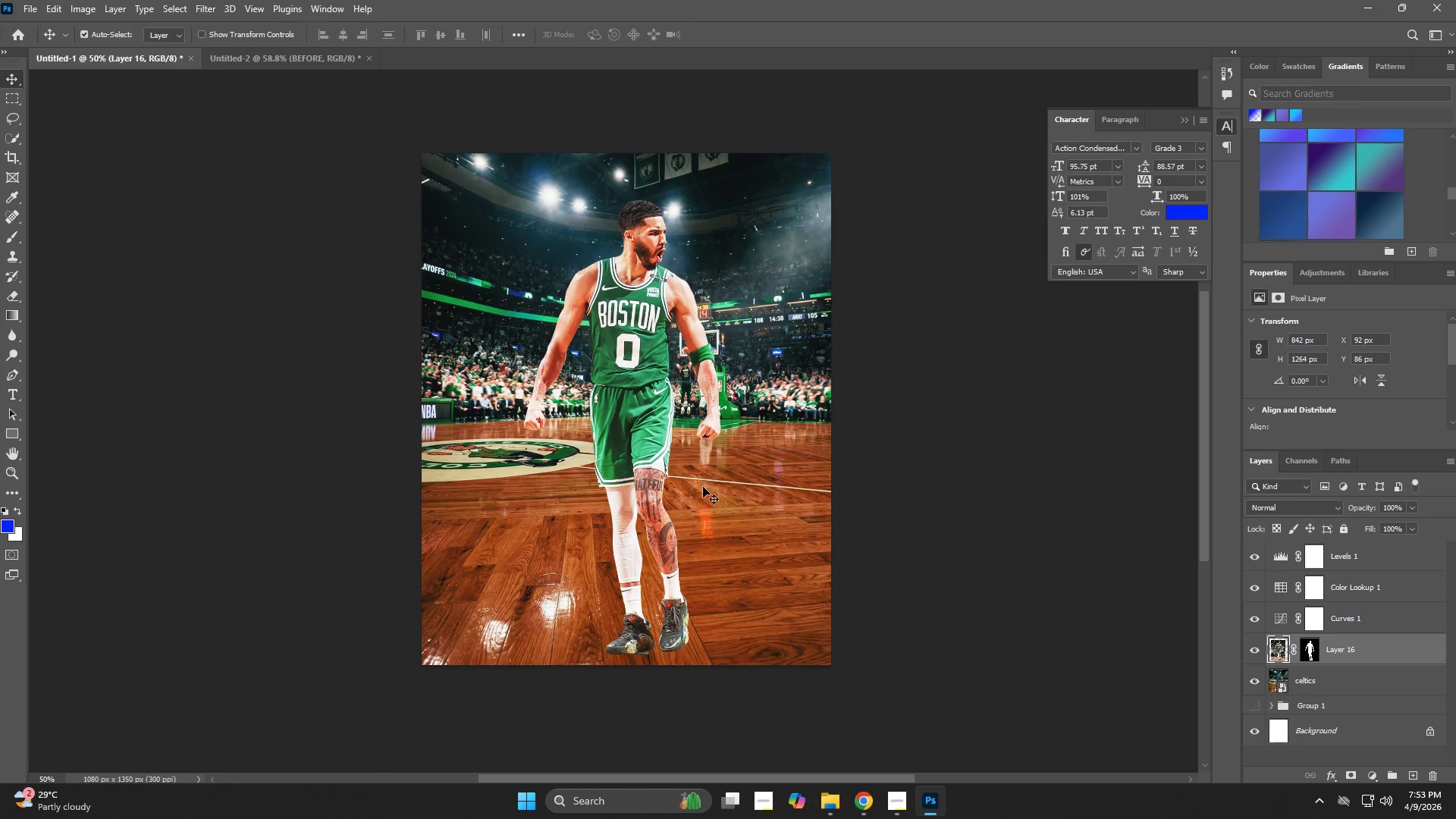 
key(Z)
 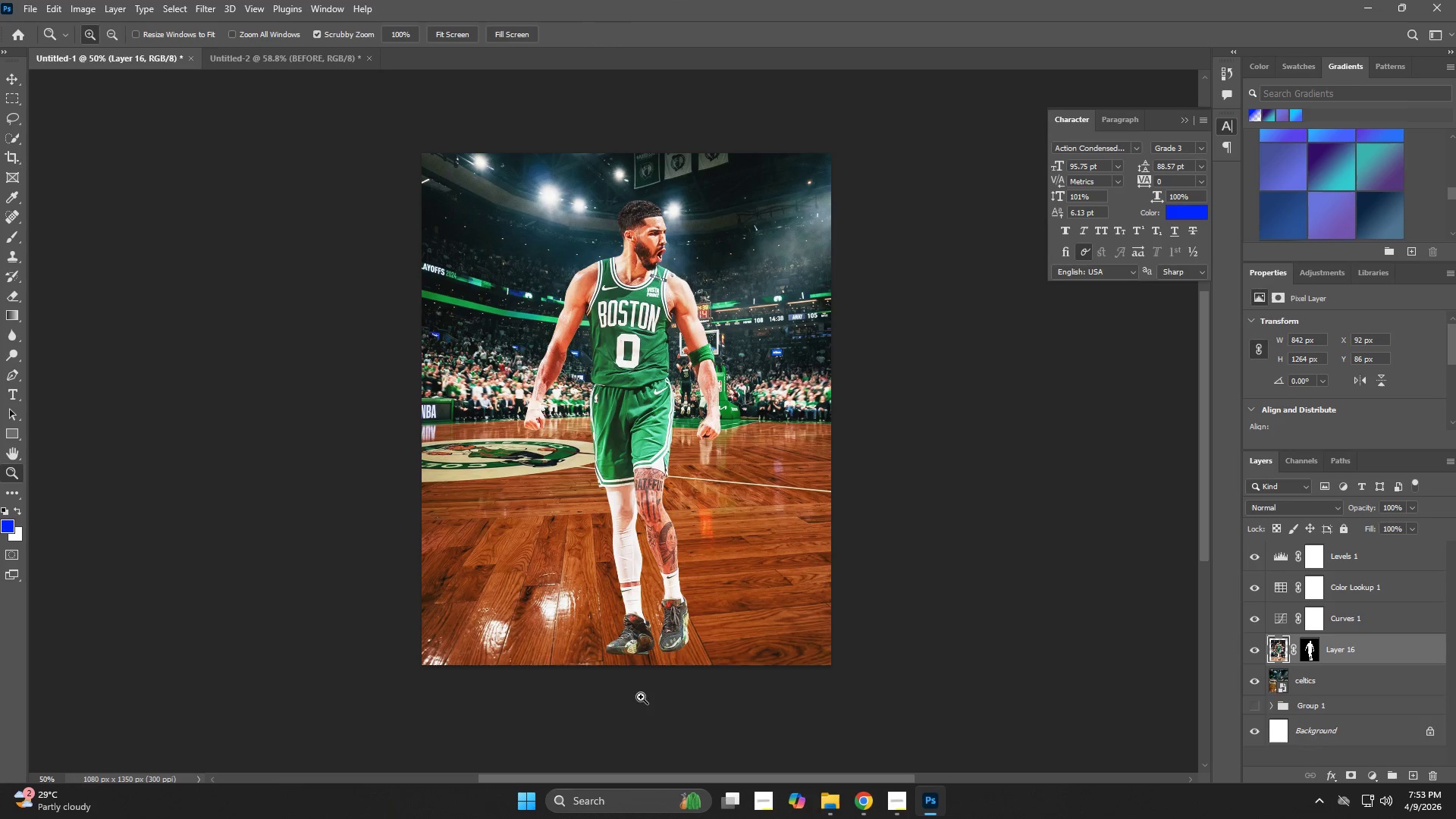 
left_click_drag(start_coordinate=[625, 679], to_coordinate=[753, 708])
 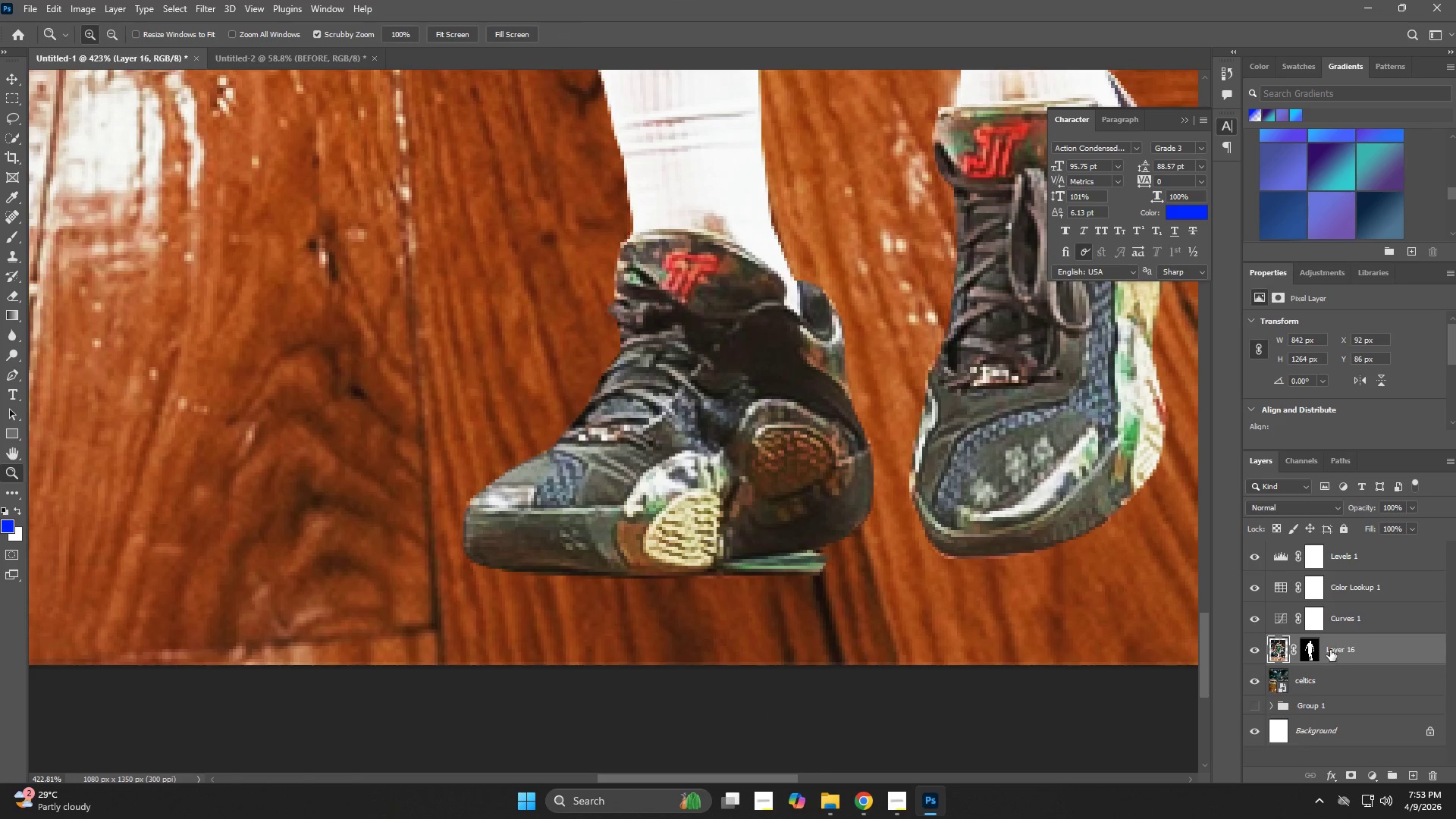 
left_click([1310, 652])
 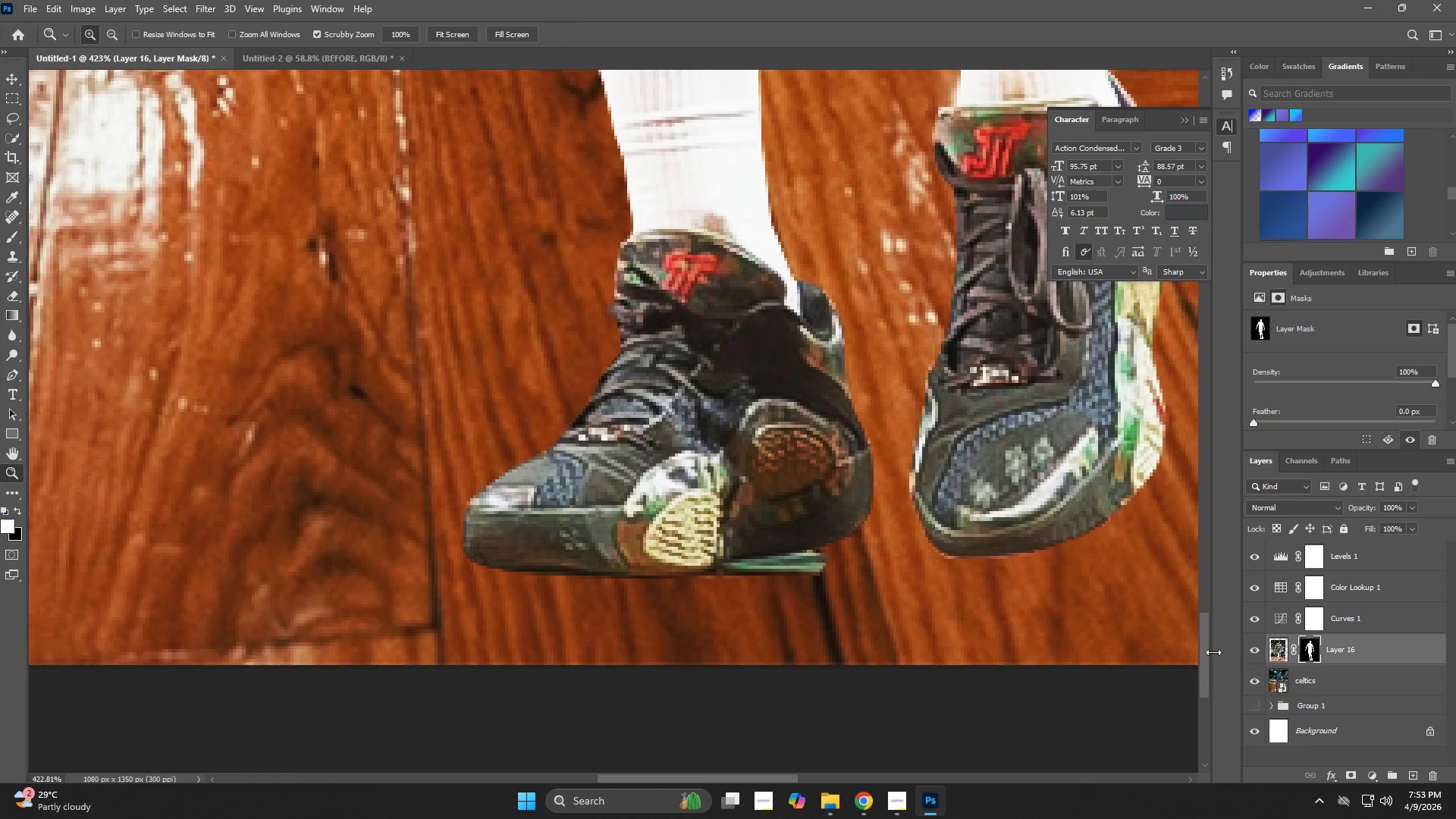 
type(ze)
 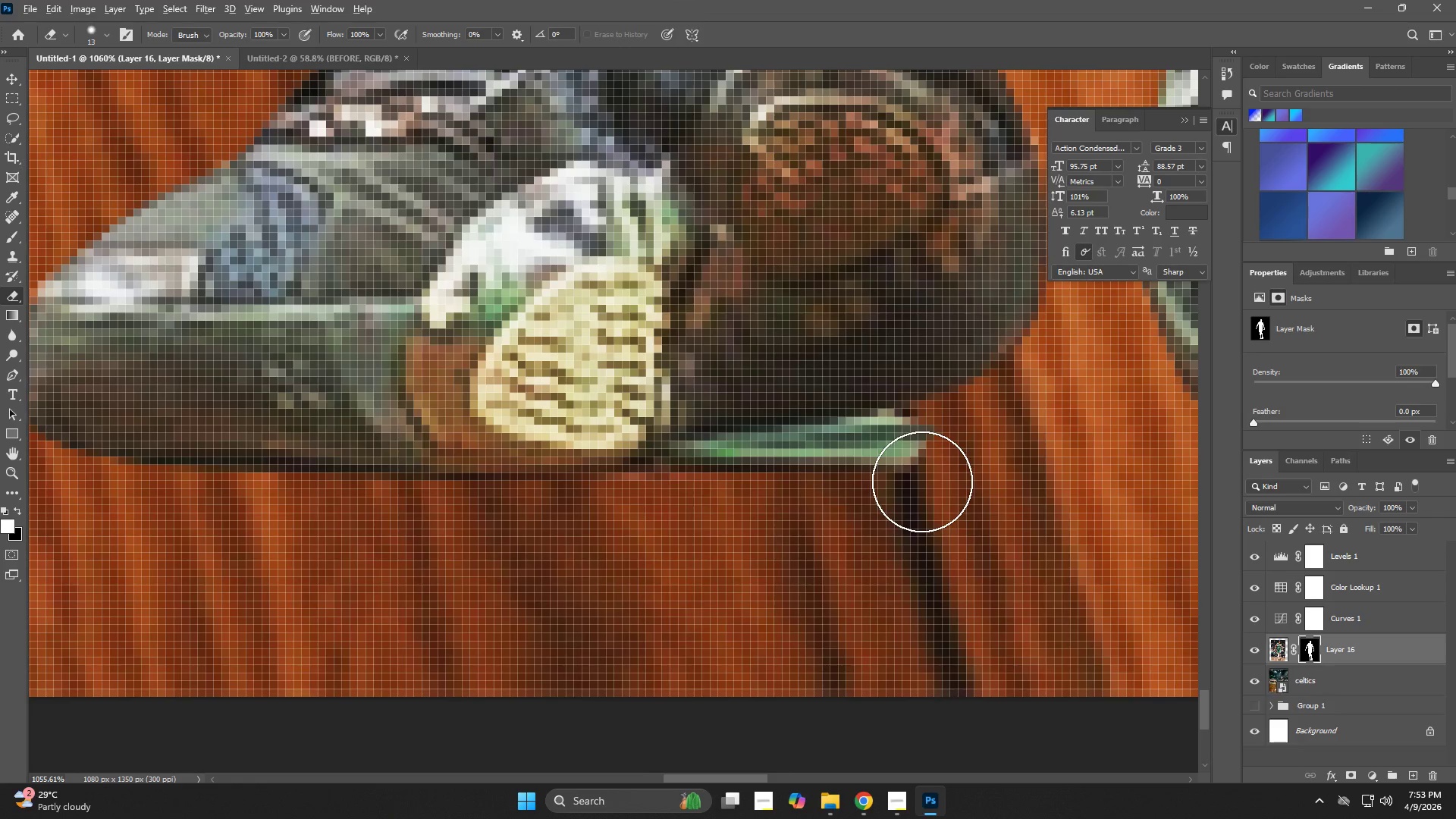 
left_click_drag(start_coordinate=[758, 643], to_coordinate=[820, 651])
 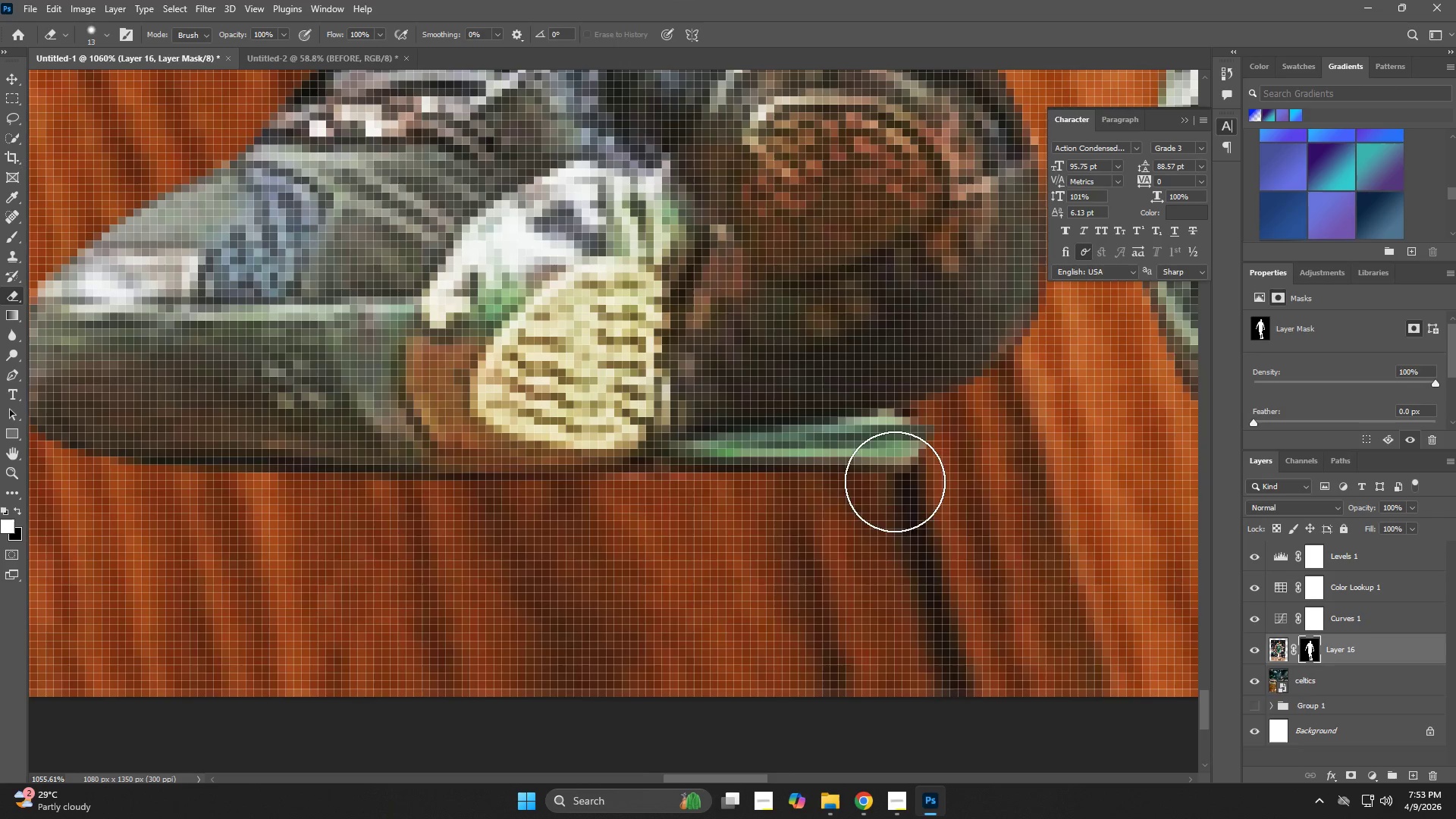 
hold_key(key=AltLeft, duration=0.34)
 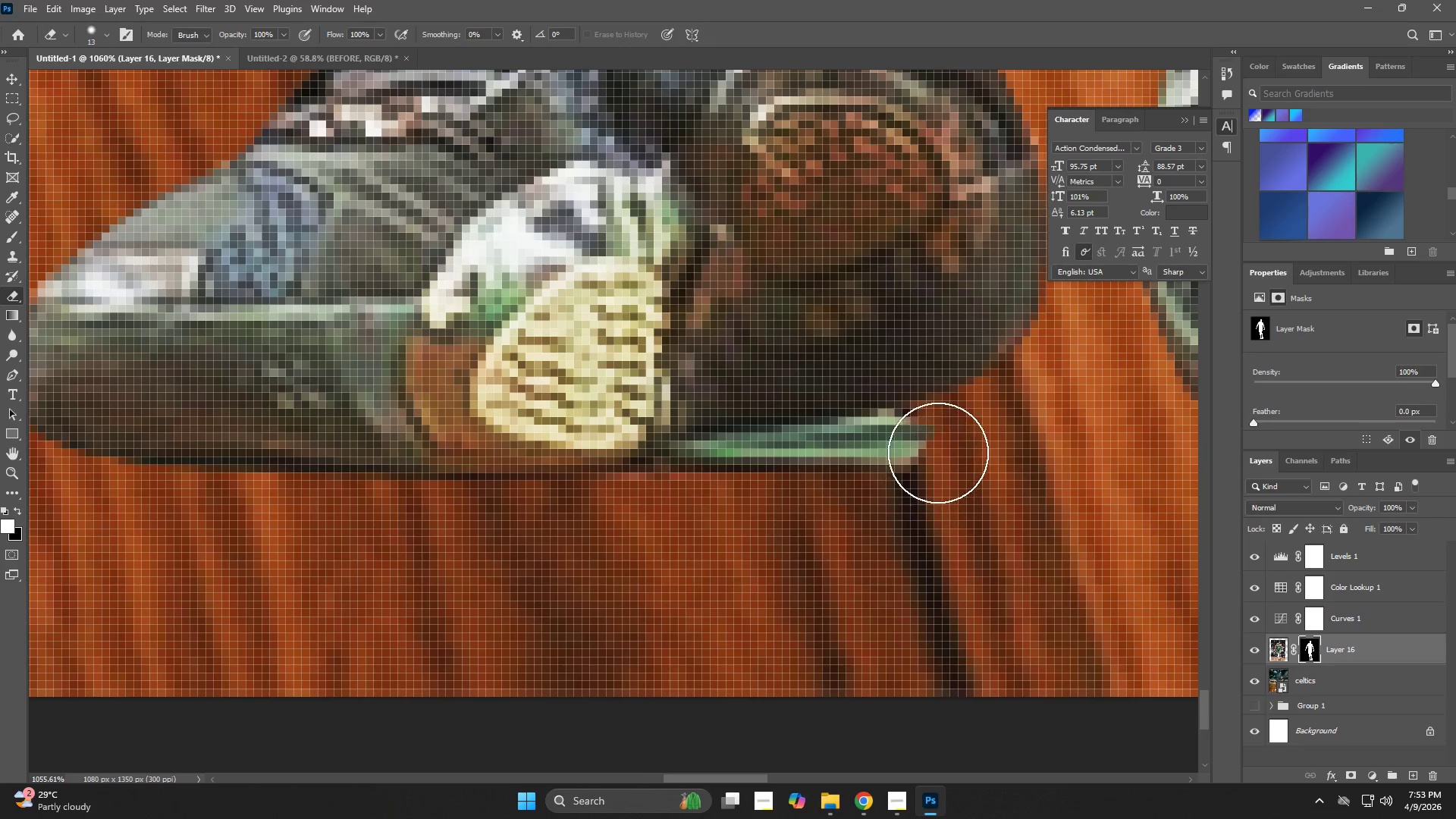 
left_click_drag(start_coordinate=[938, 450], to_coordinate=[811, 480])
 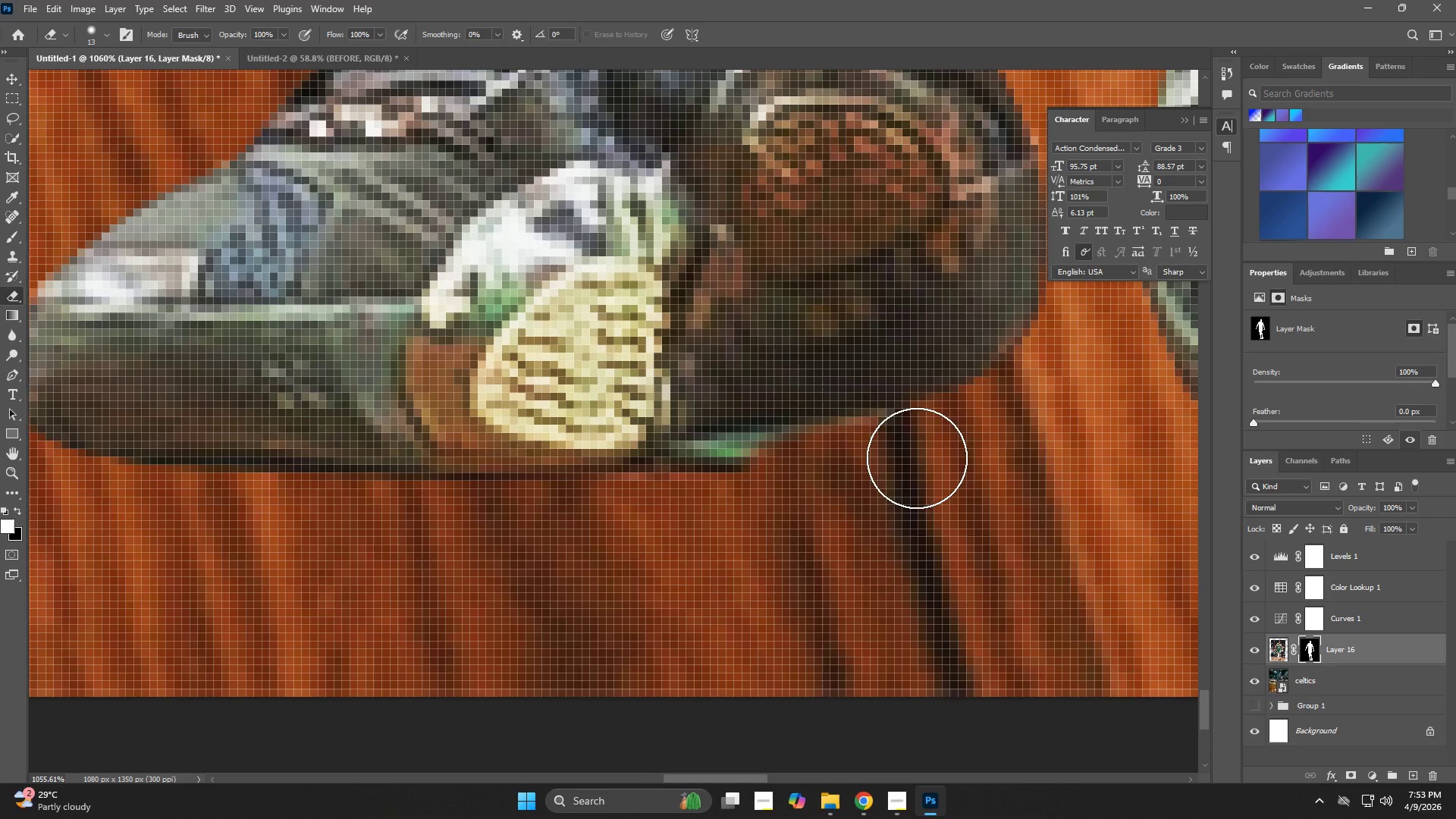 
left_click_drag(start_coordinate=[917, 458], to_coordinate=[527, 520])
 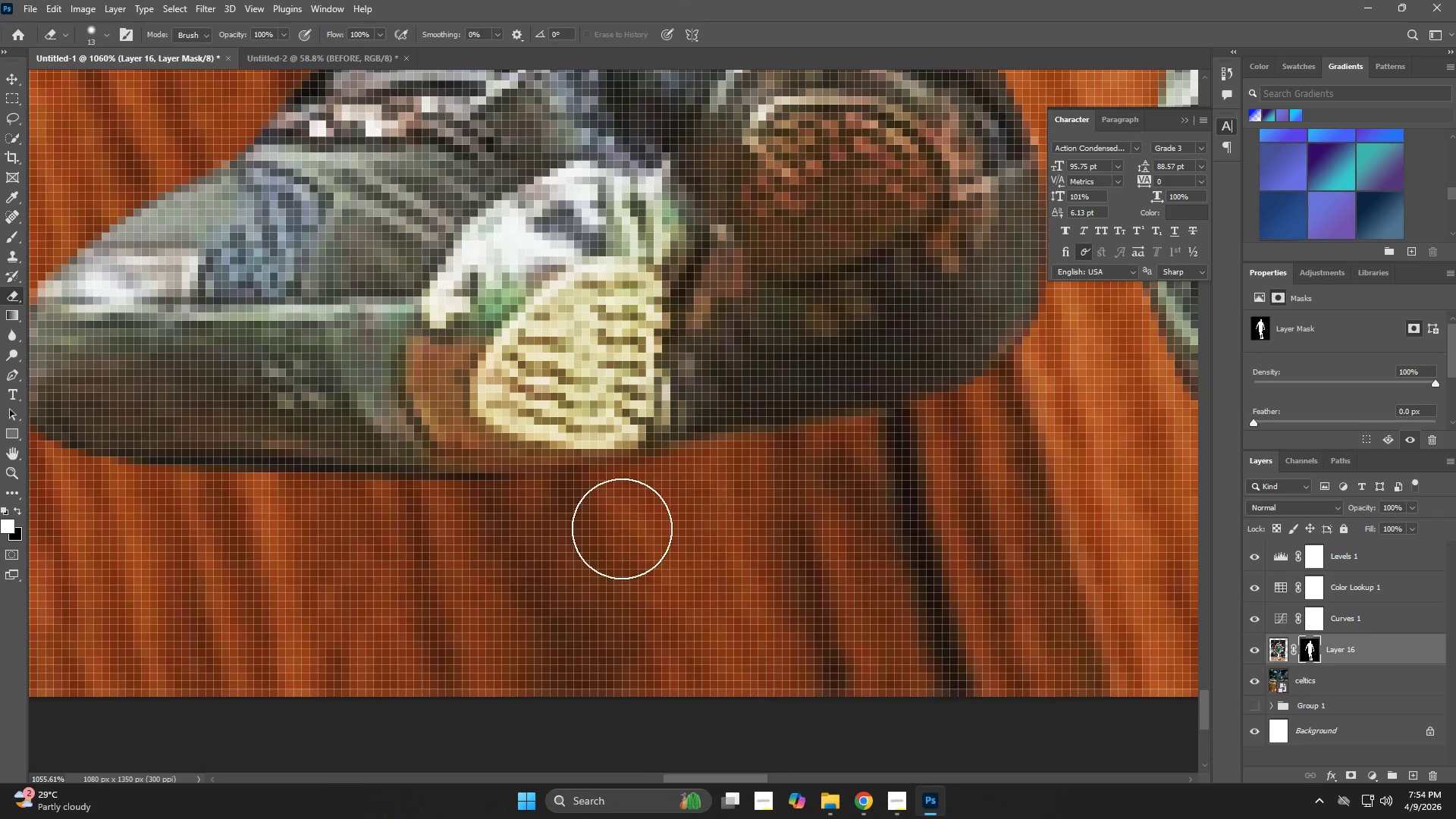 
hold_key(key=Space, duration=0.59)
 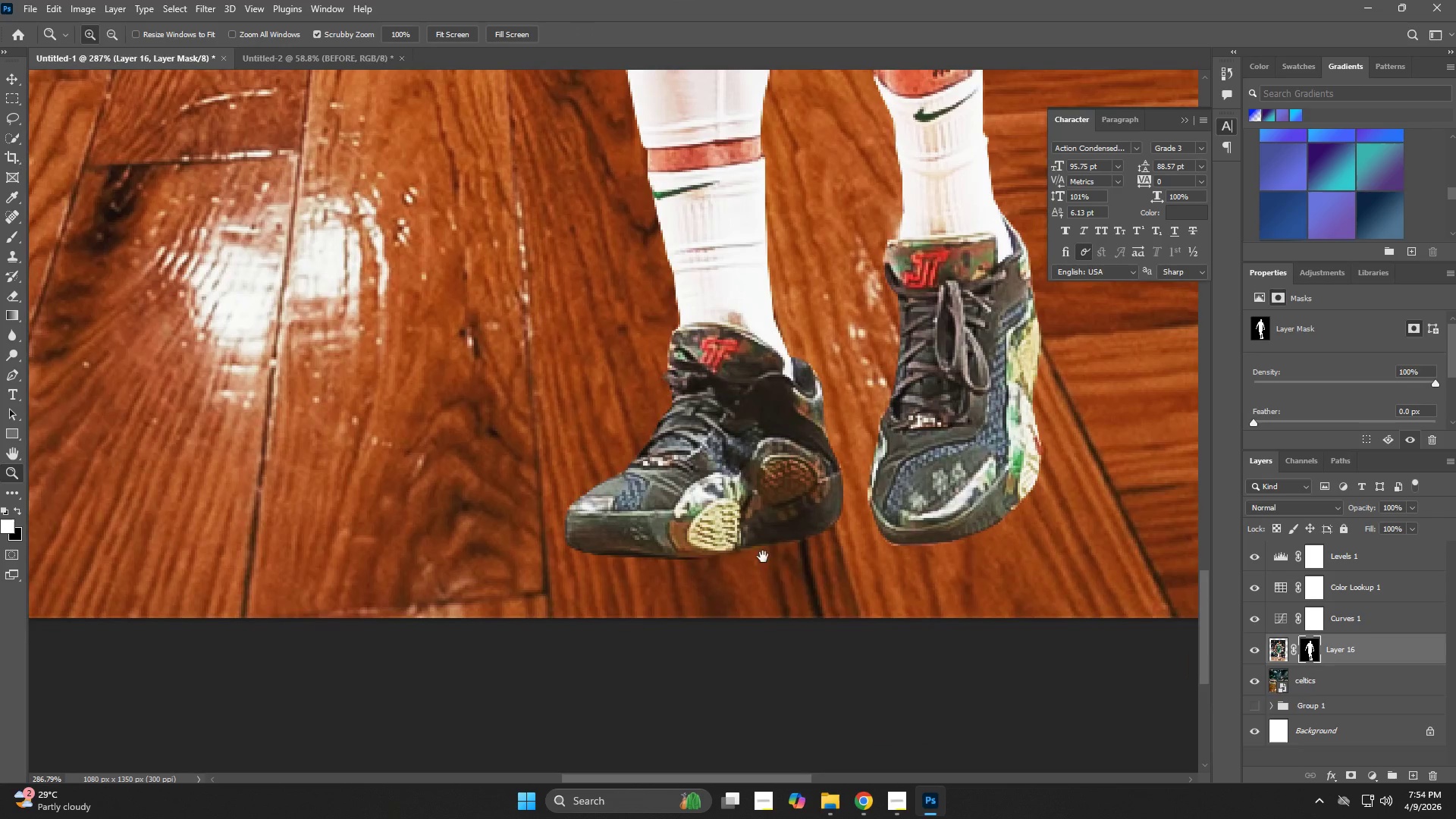 
left_click_drag(start_coordinate=[869, 523], to_coordinate=[677, 653])
 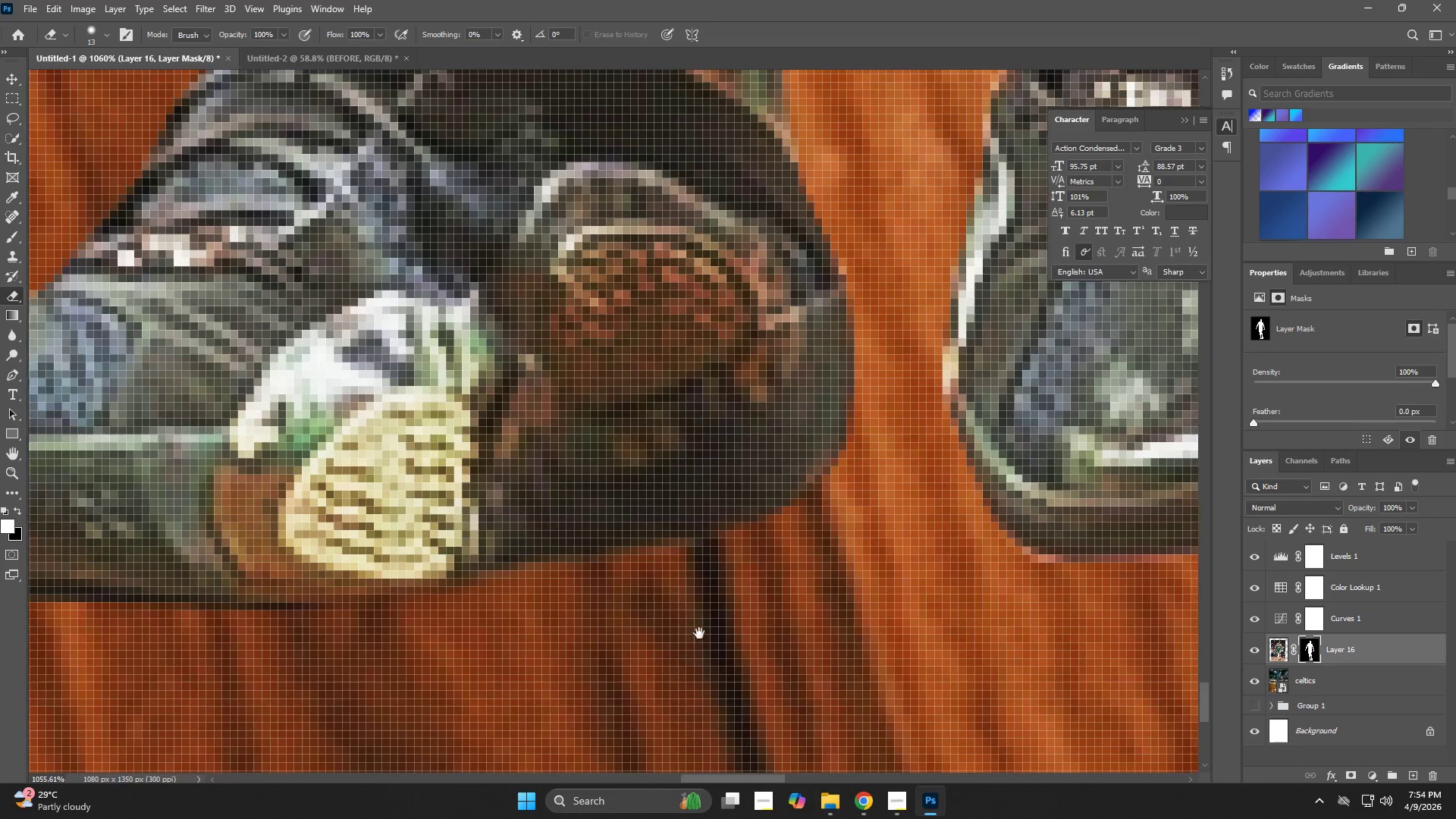 
type(zzze)
 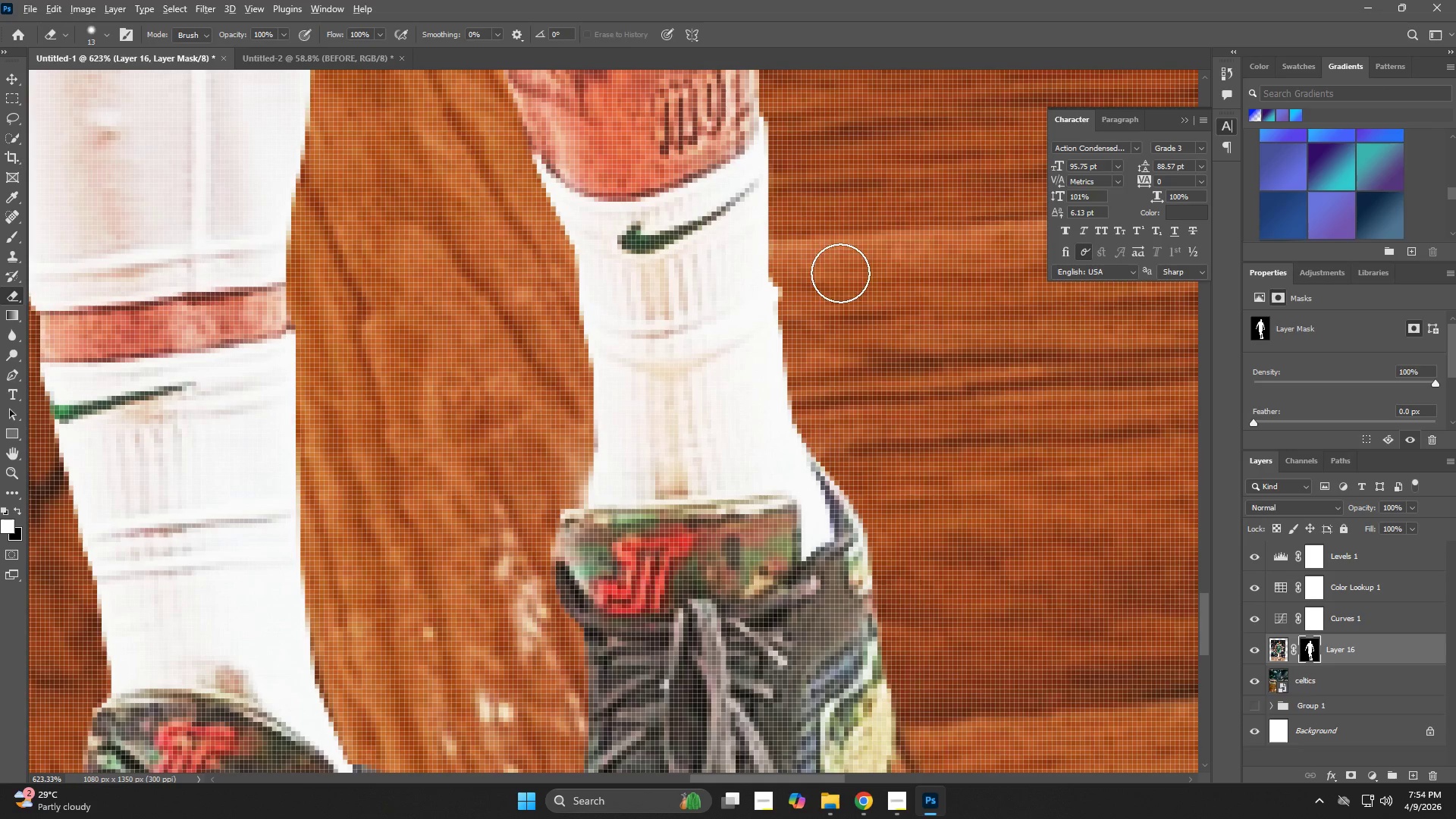 
left_click_drag(start_coordinate=[847, 533], to_coordinate=[763, 557])
 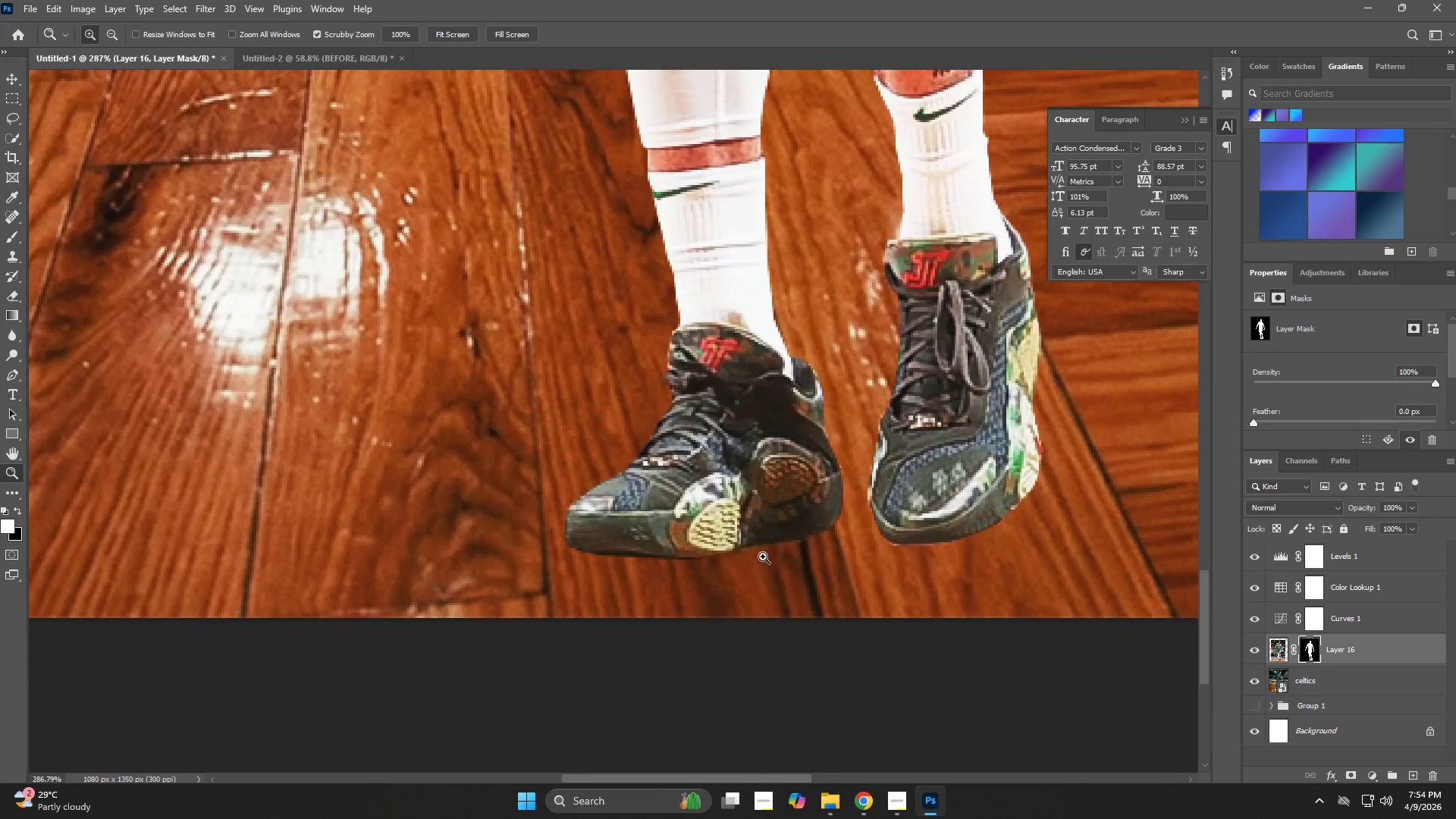 
hold_key(key=Space, duration=0.33)
 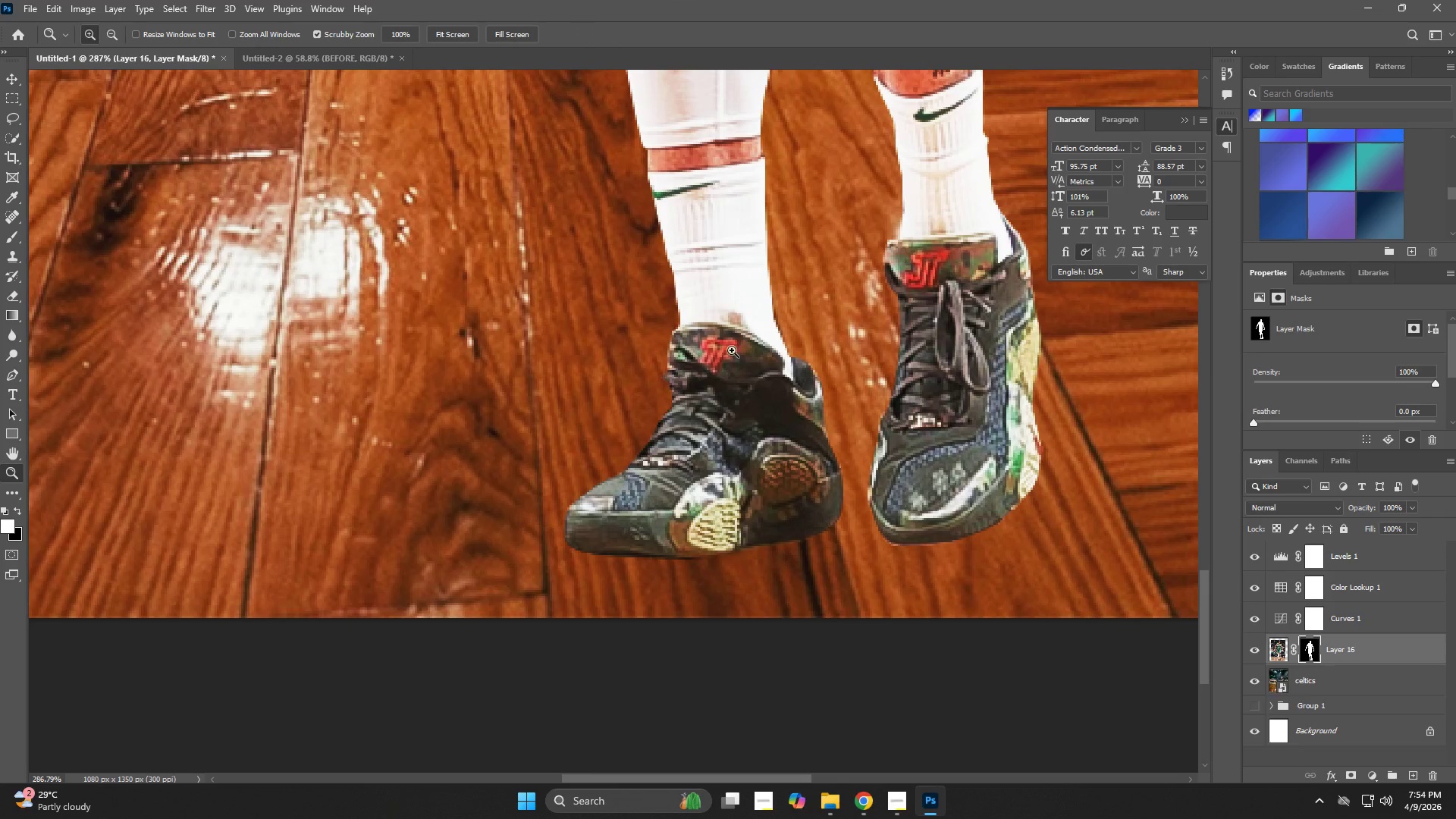 
hold_key(key=Space, duration=0.66)
 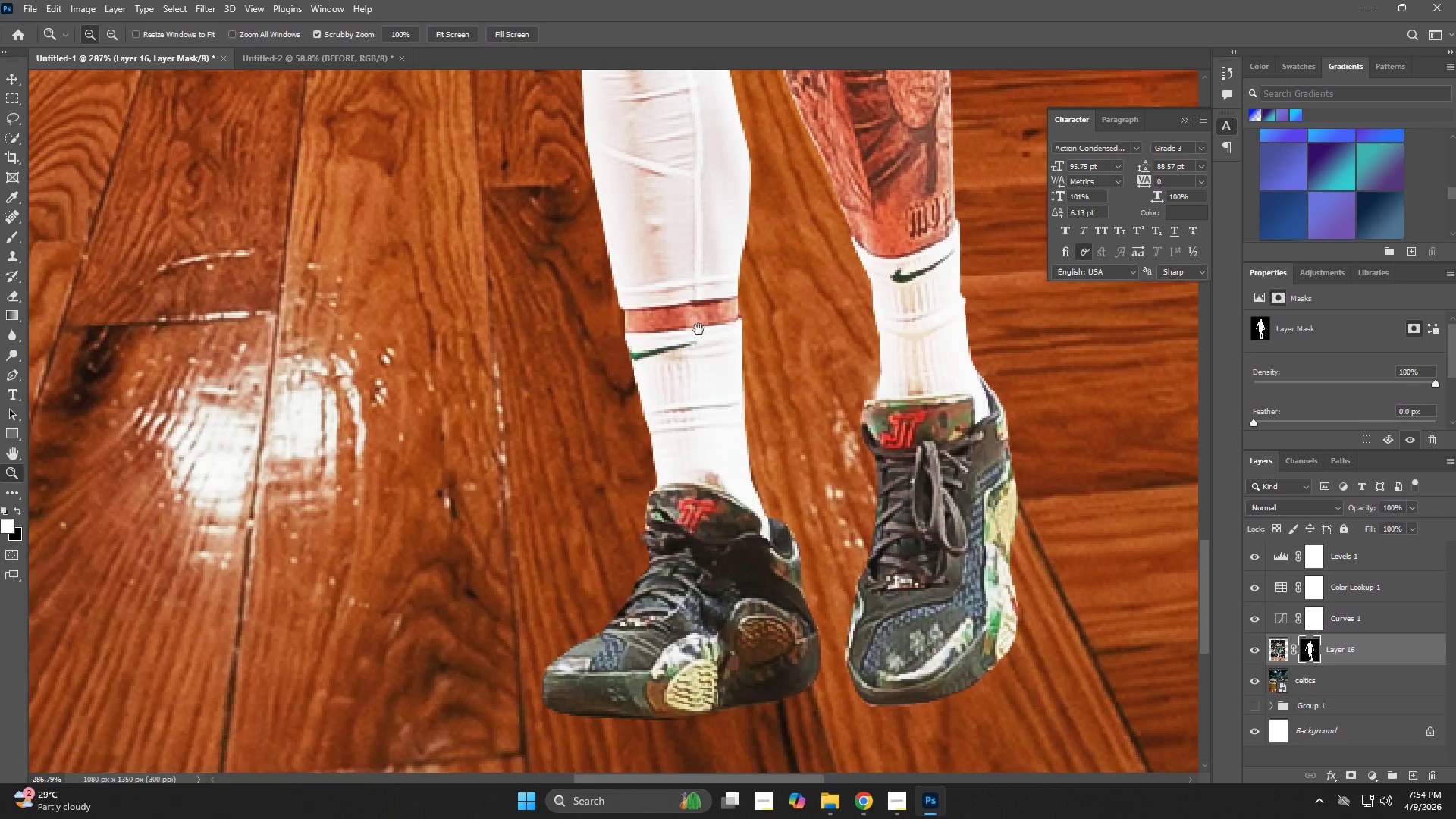 
left_click_drag(start_coordinate=[726, 245], to_coordinate=[720, 380])
 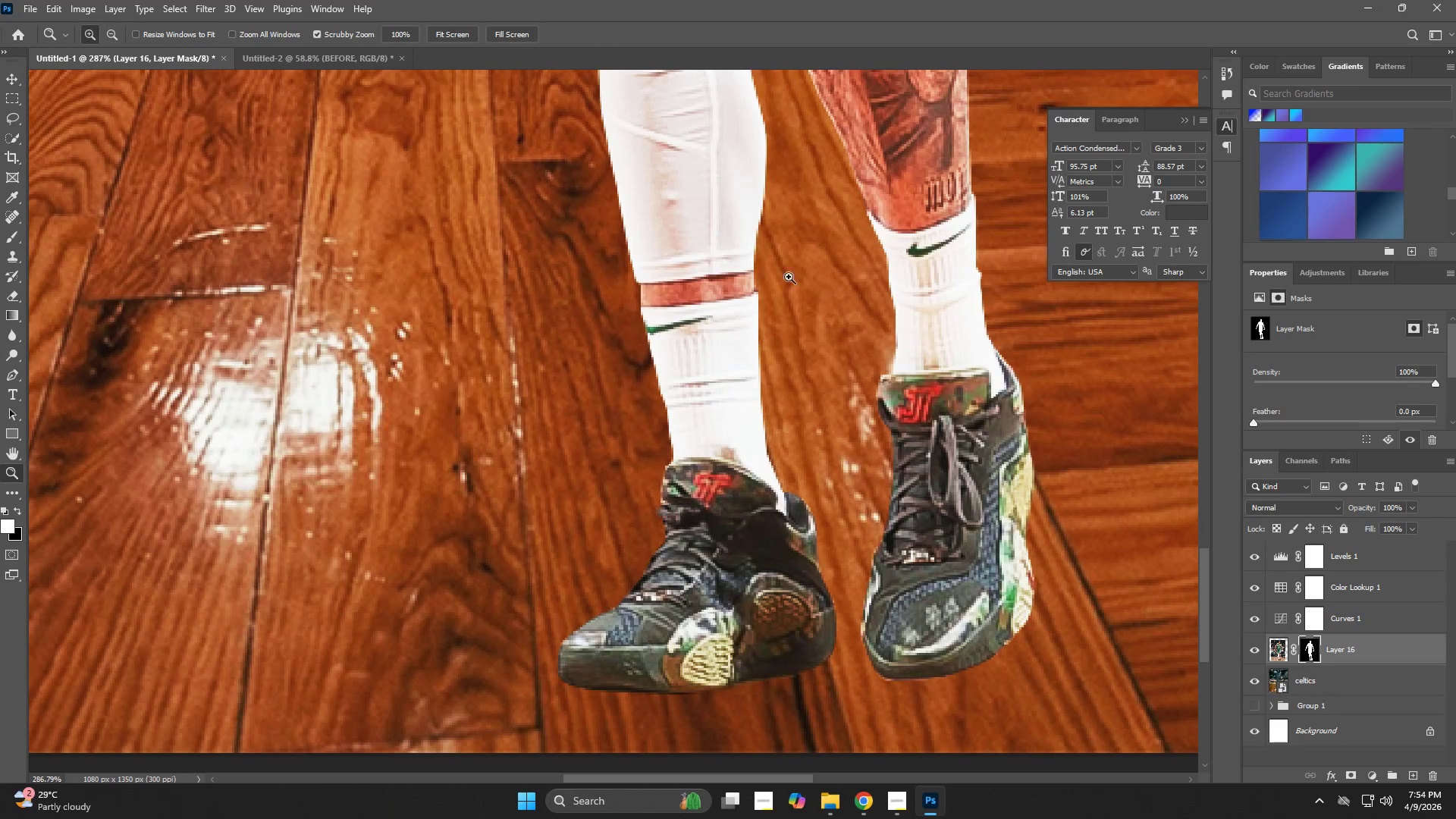 
hold_key(key=Space, duration=0.95)
 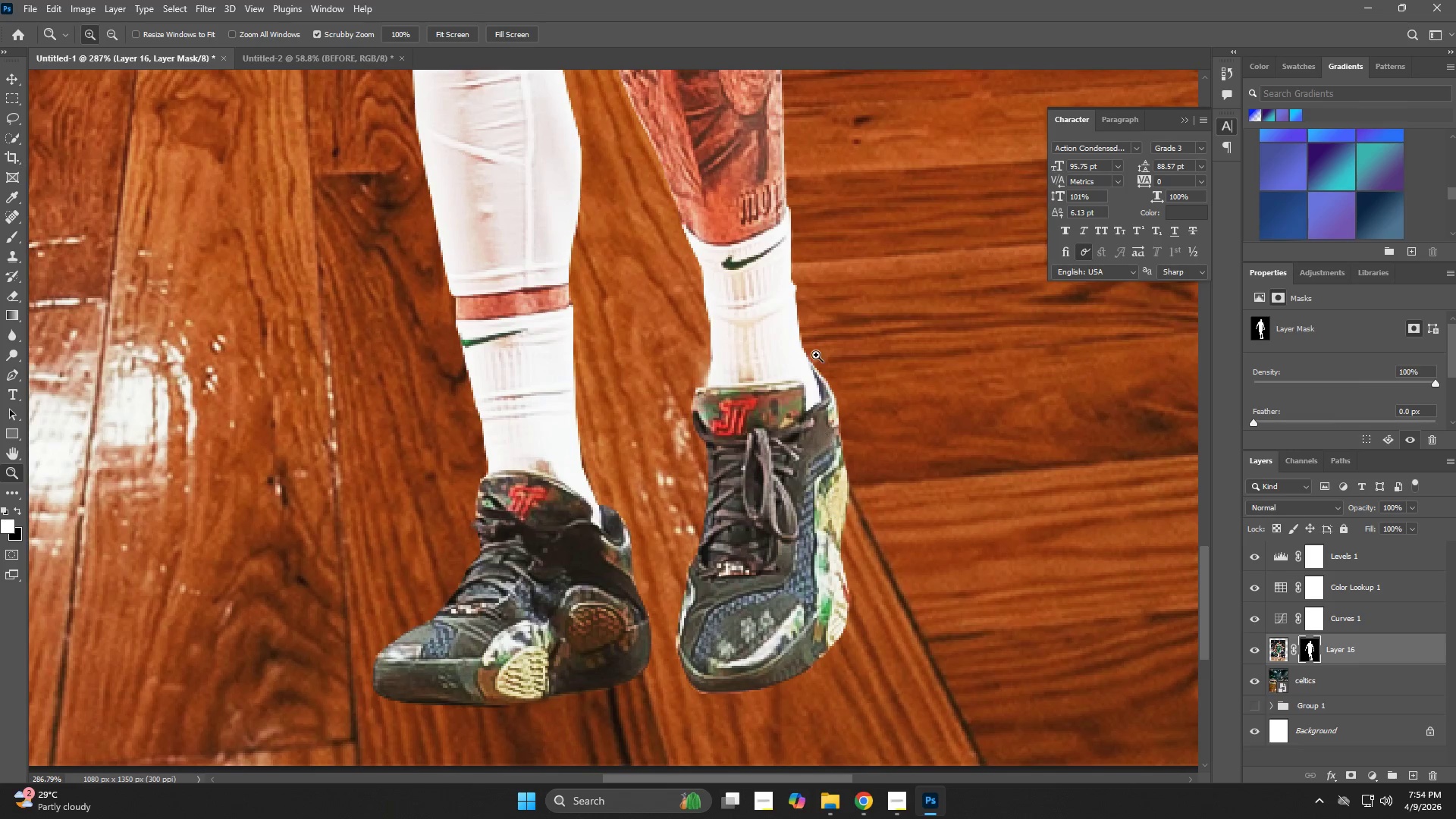 
left_click_drag(start_coordinate=[790, 249], to_coordinate=[605, 262])
 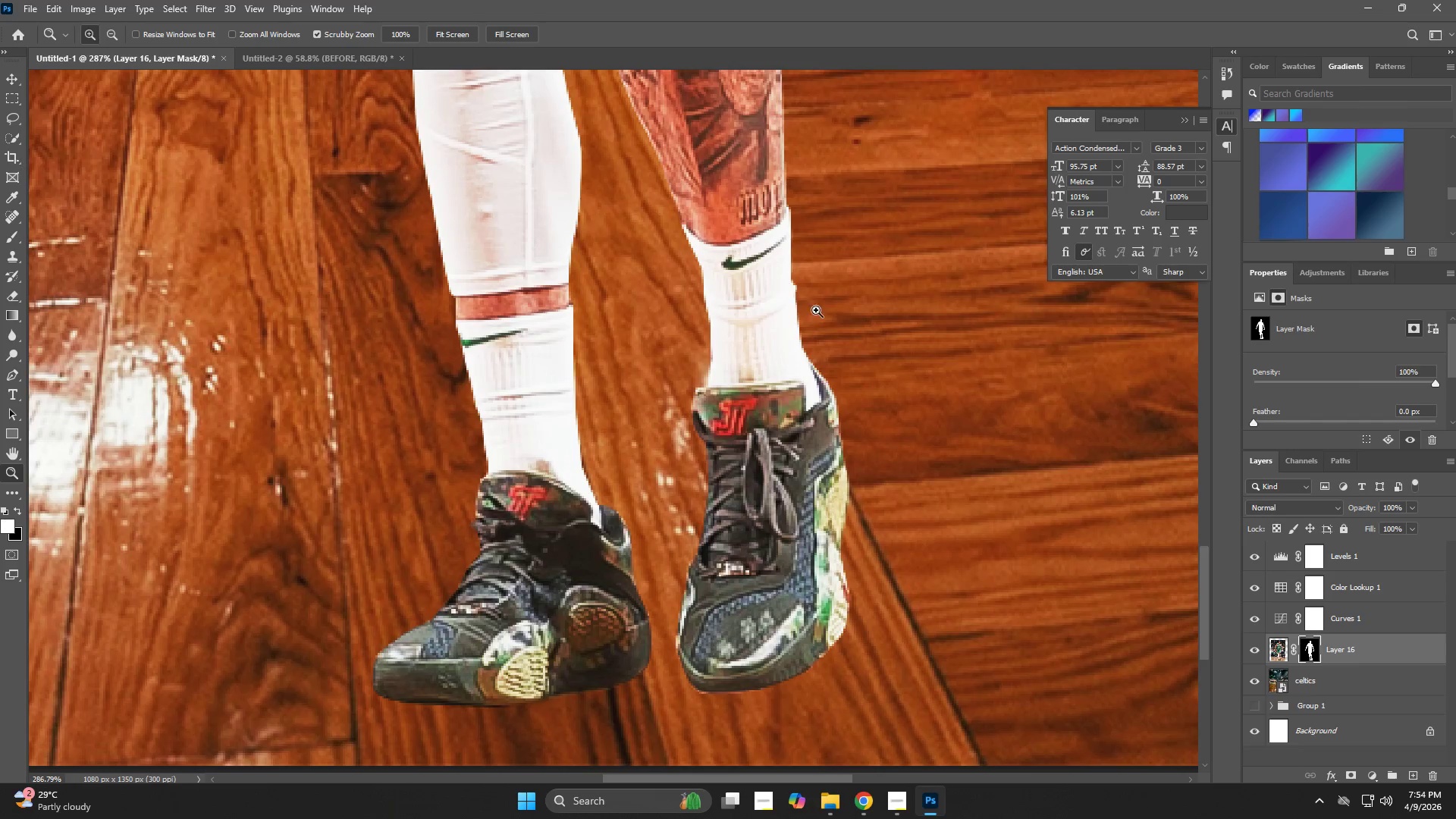 
left_click_drag(start_coordinate=[810, 284], to_coordinate=[864, 360])
 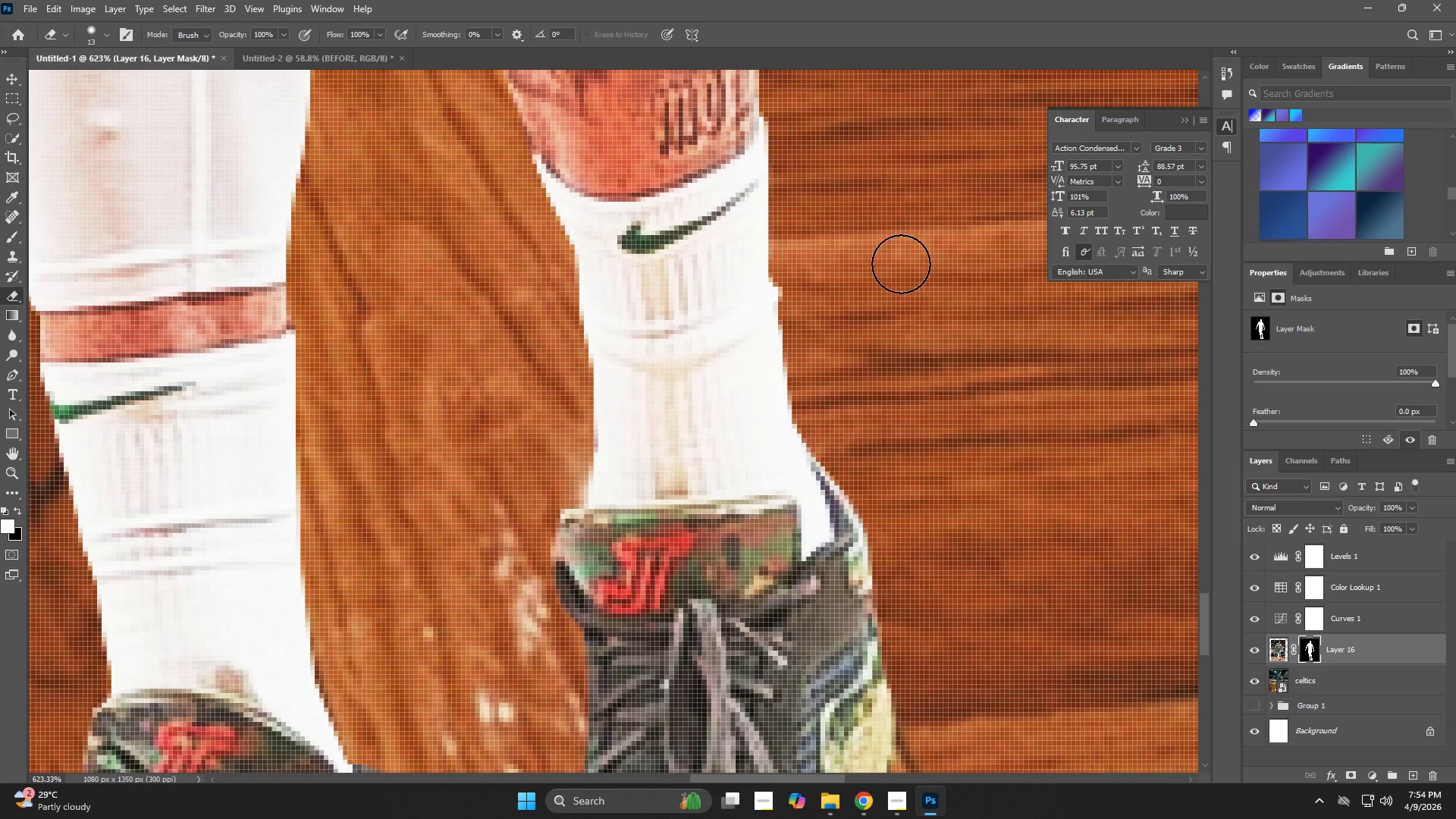 
hold_key(key=AltLeft, duration=1.5)
 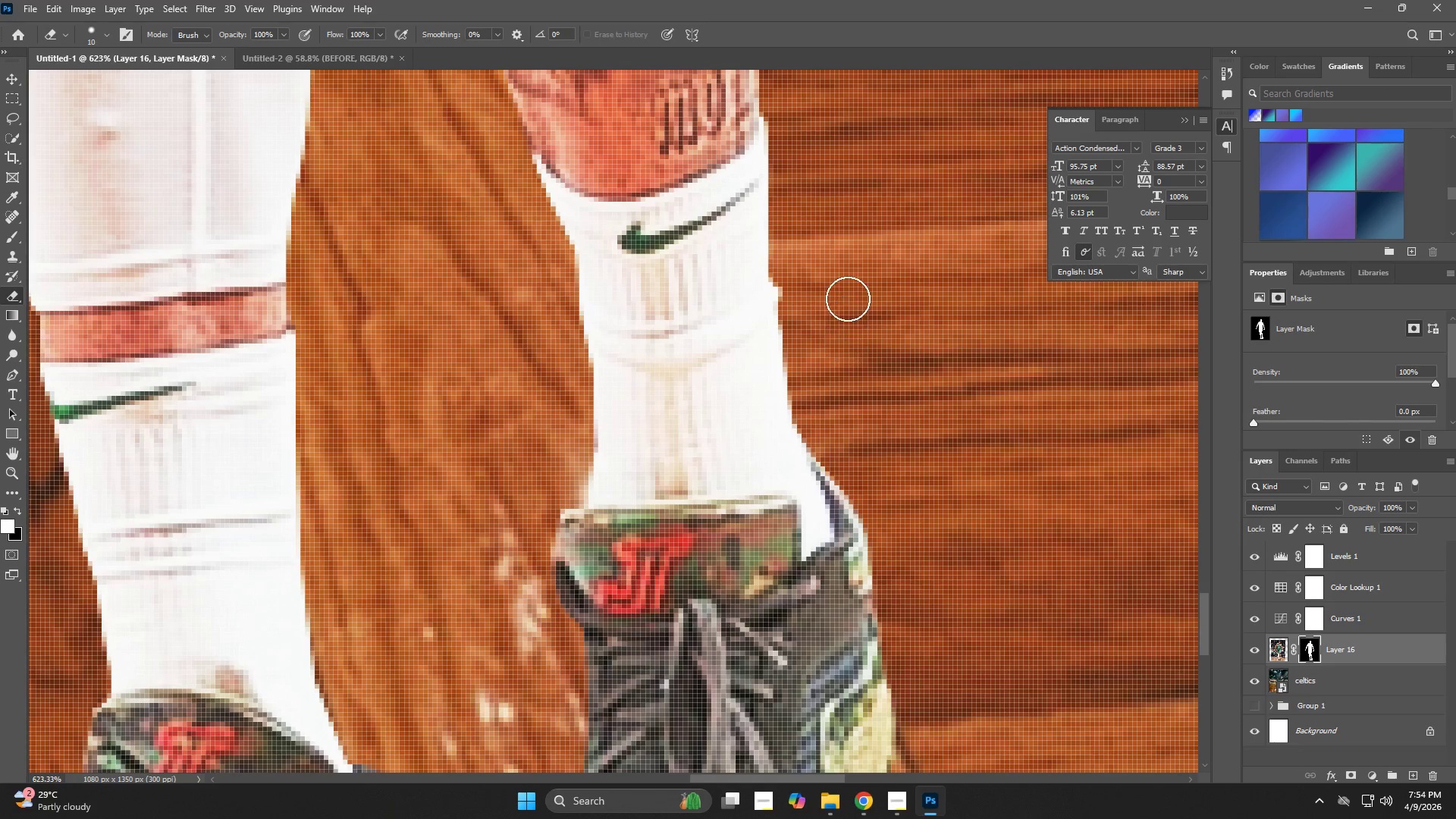 
key(Alt+AltLeft)
 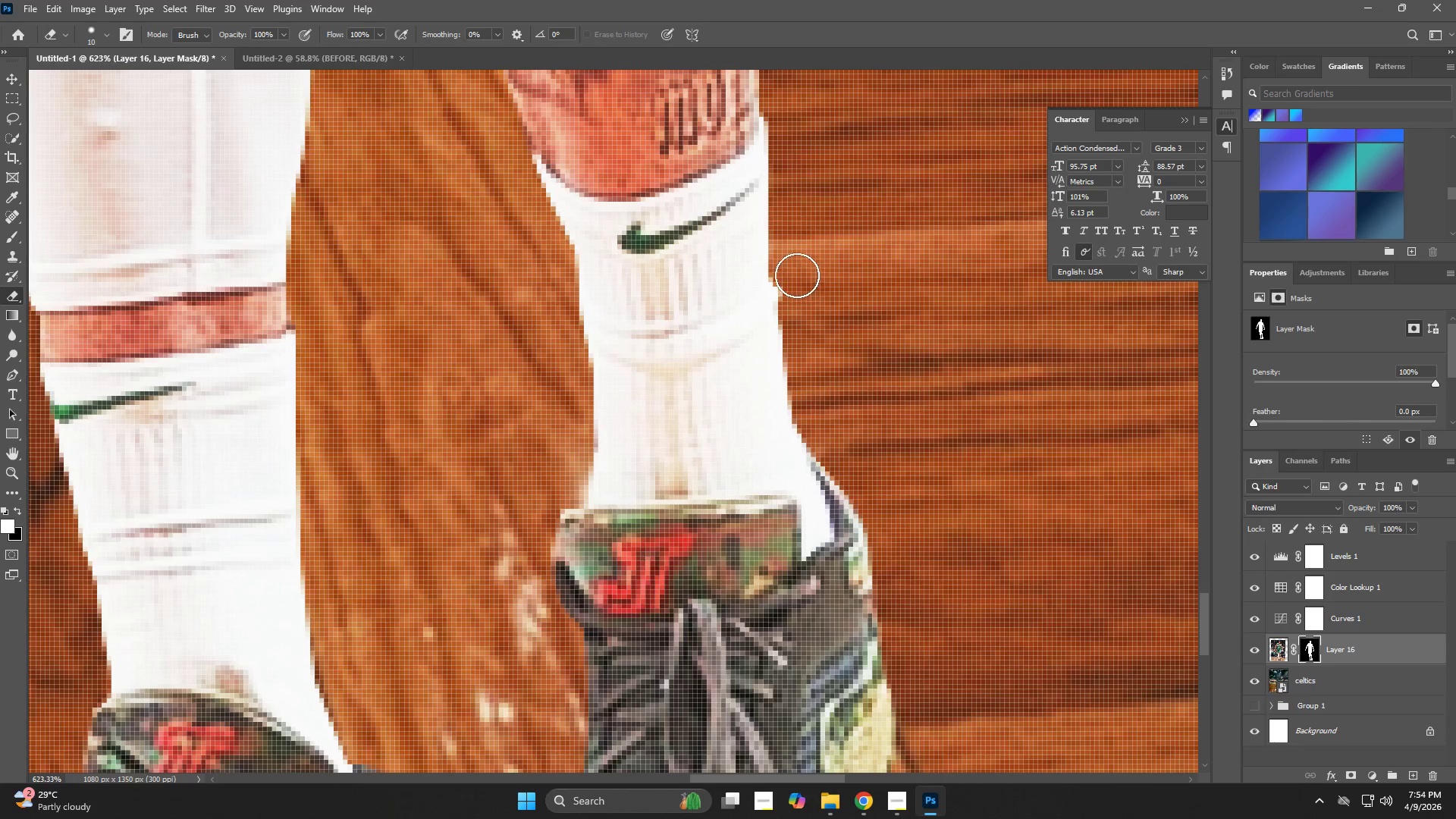 
left_click_drag(start_coordinate=[788, 271], to_coordinate=[821, 368])
 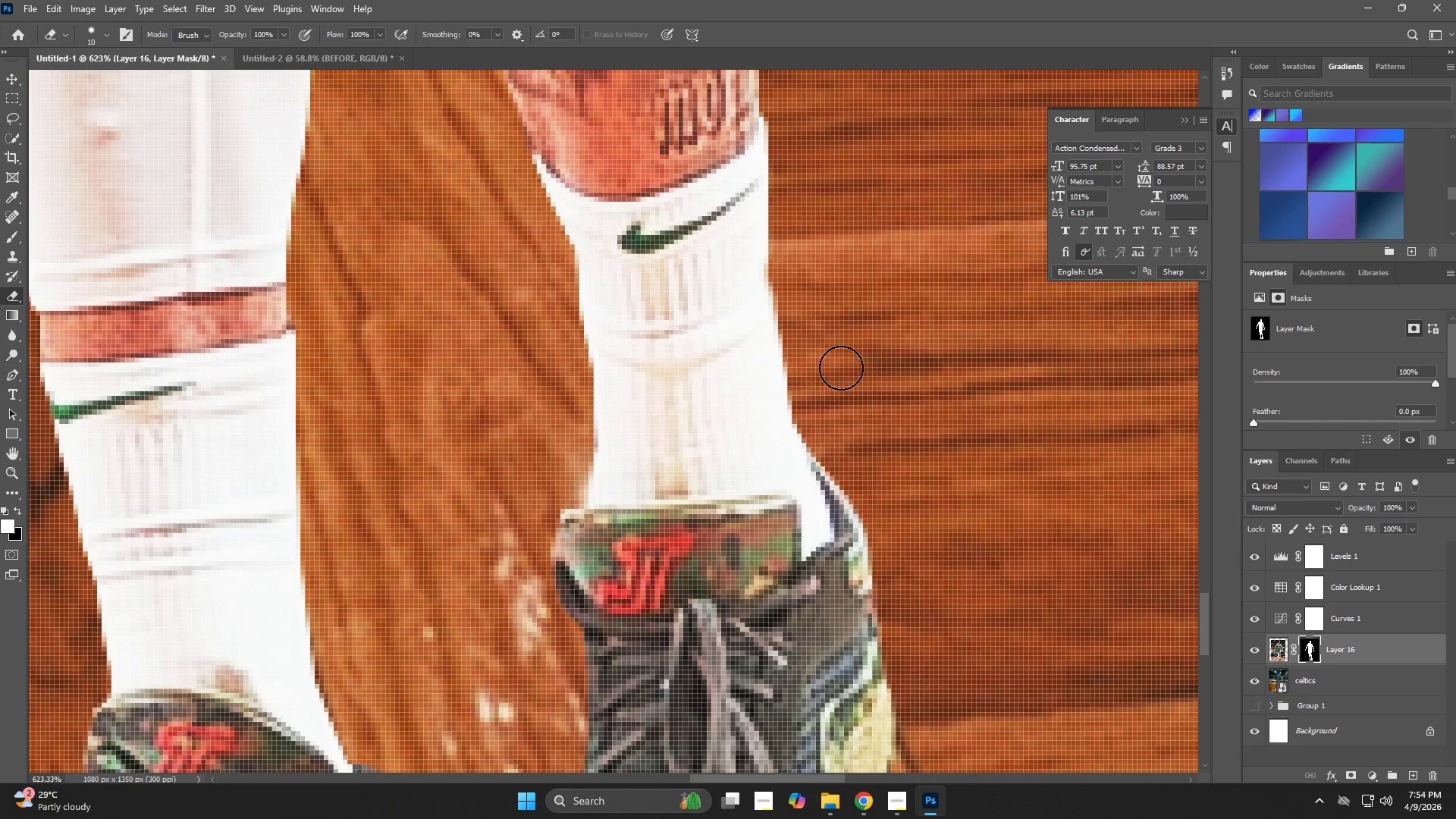 
type(zzzezze)
 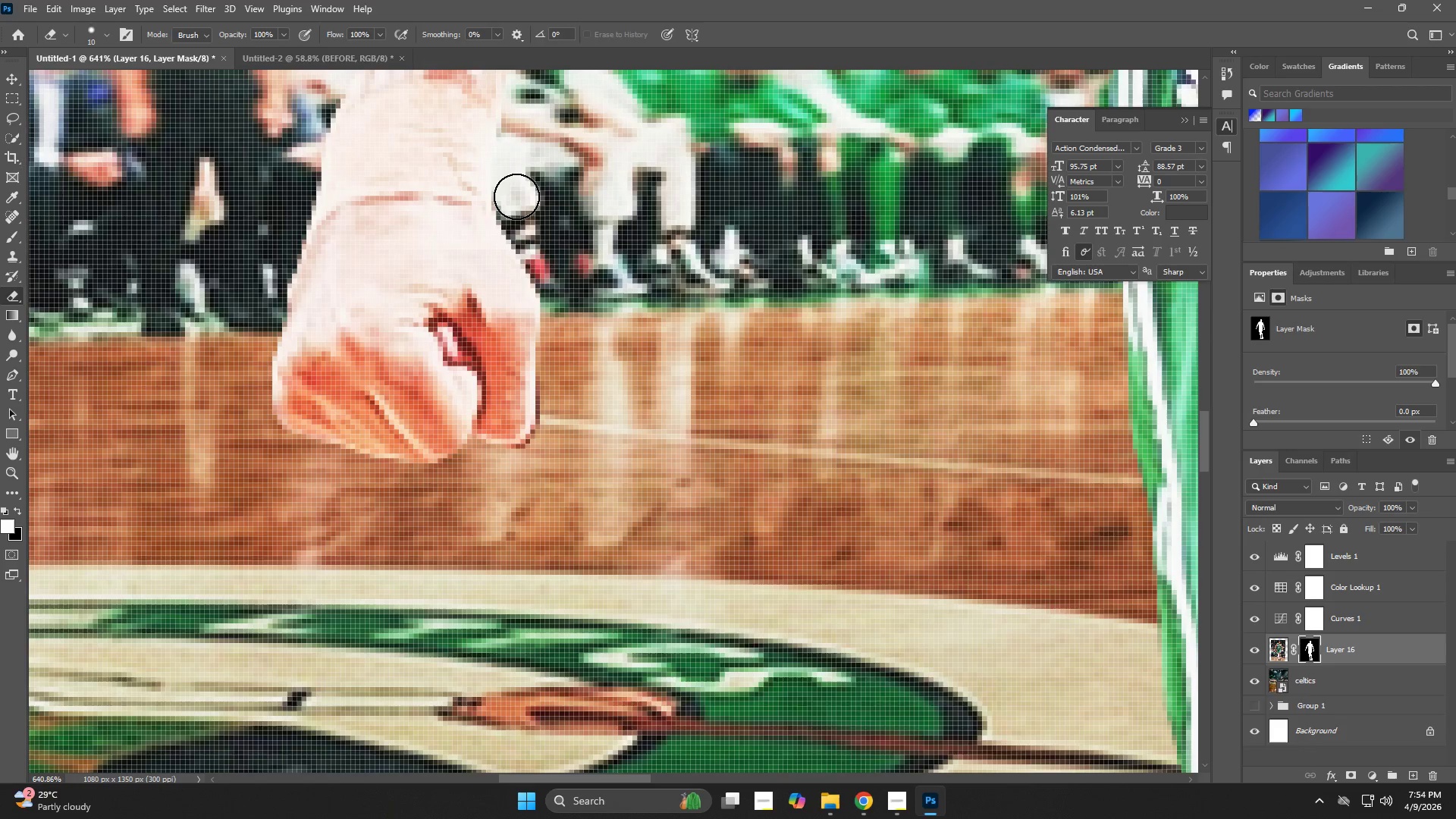 
left_click_drag(start_coordinate=[858, 362], to_coordinate=[747, 395])
 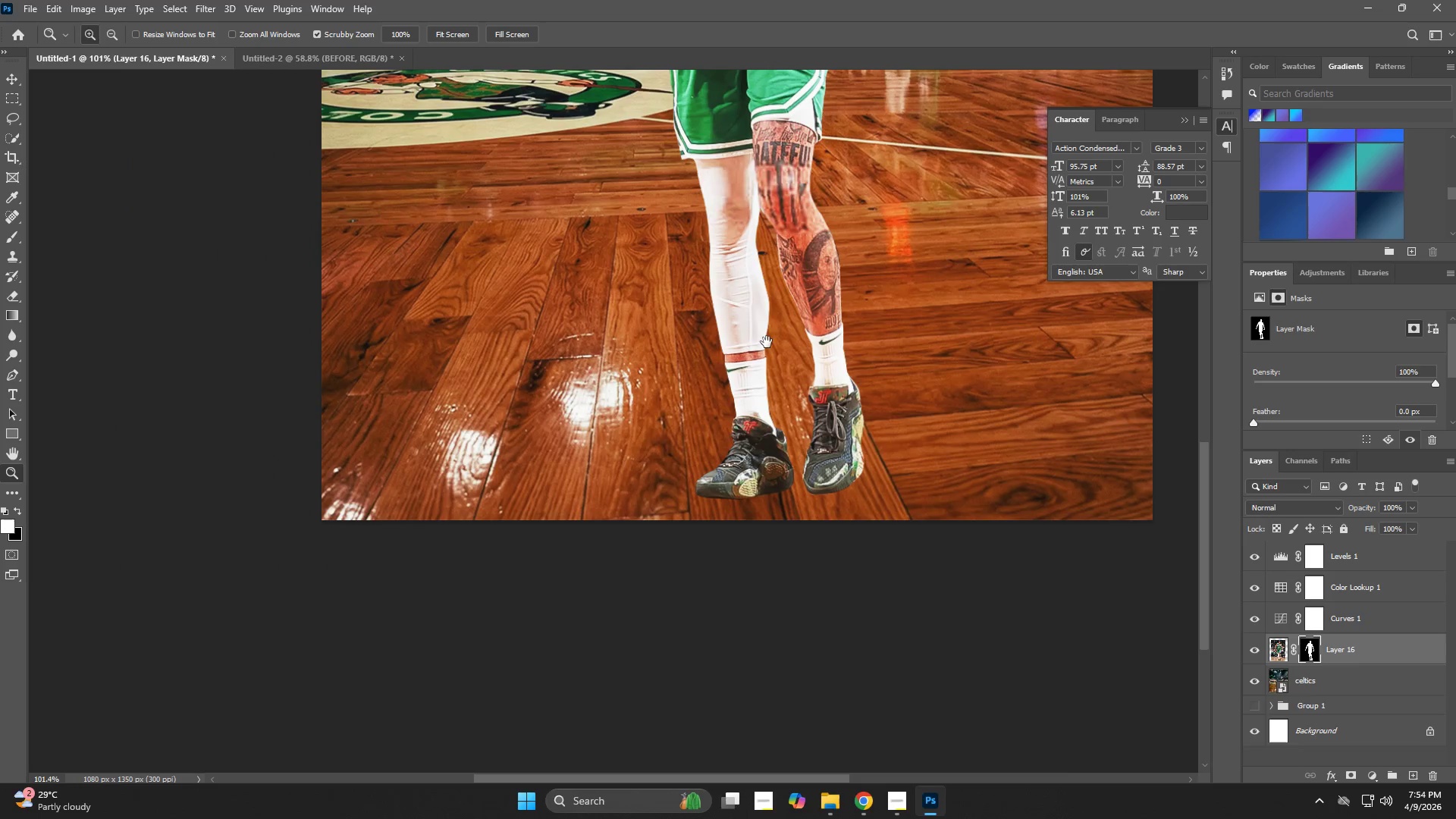 
hold_key(key=Space, duration=0.69)
 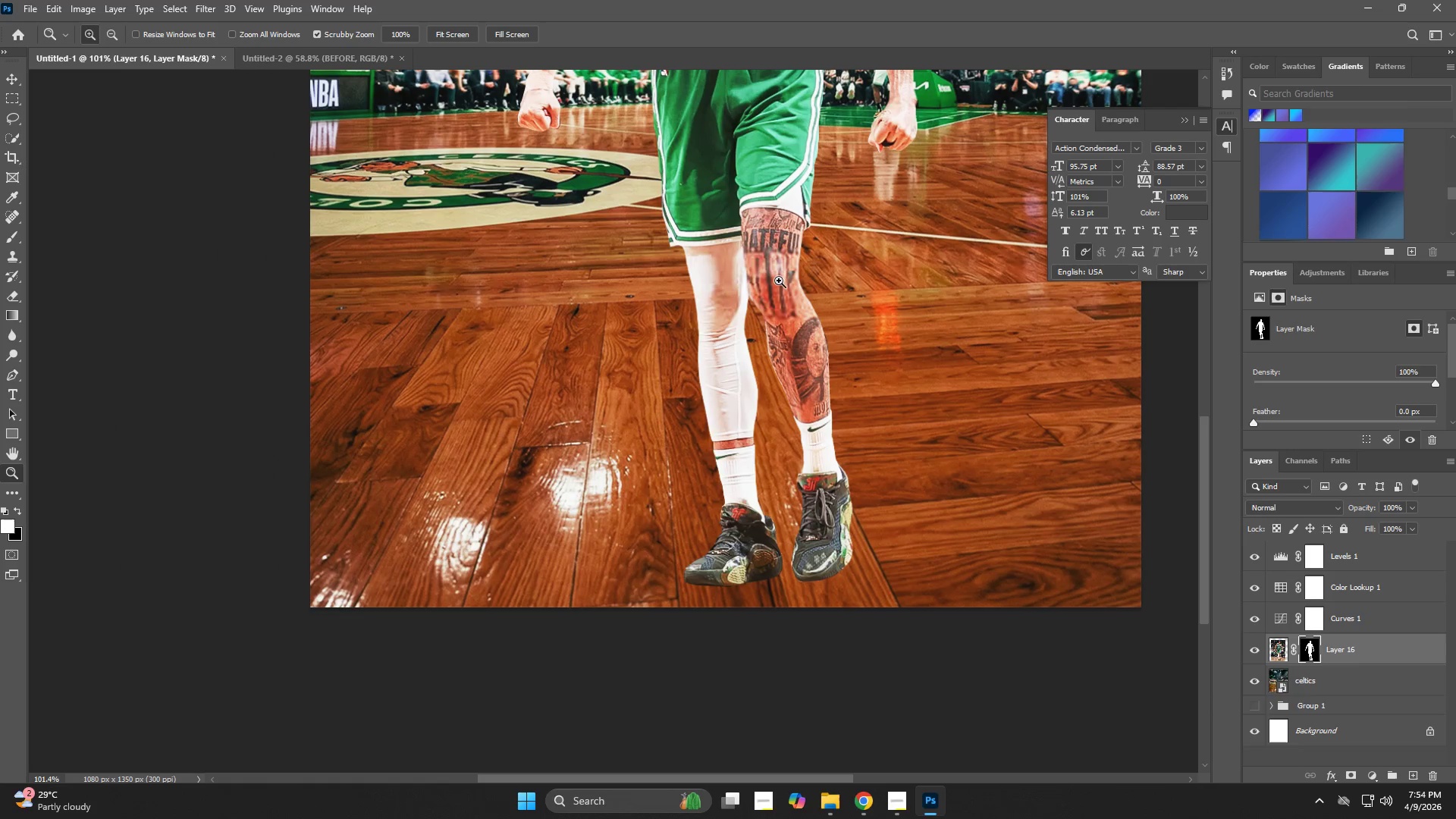 
left_click_drag(start_coordinate=[759, 267], to_coordinate=[748, 354])
 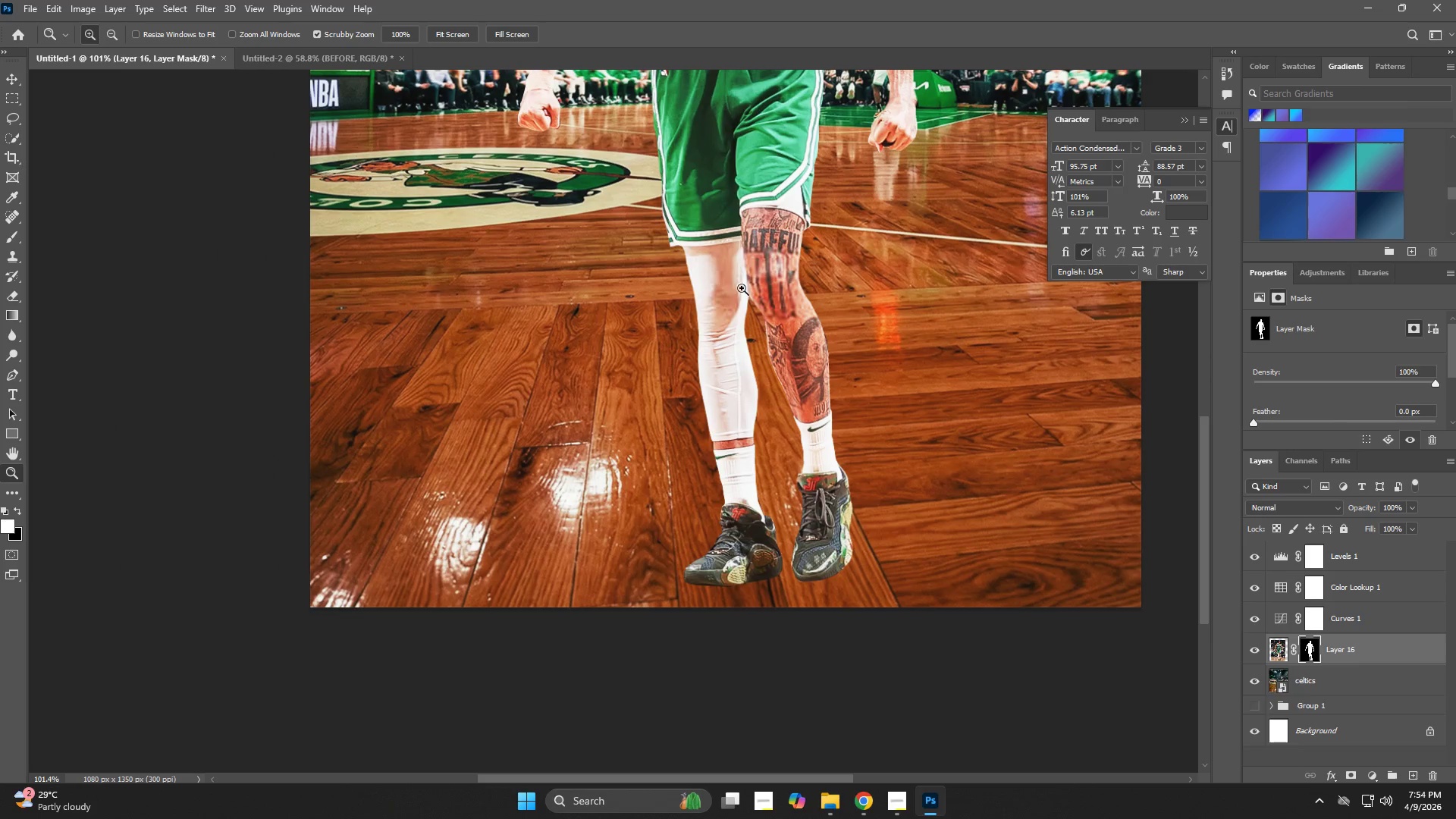 
hold_key(key=Space, duration=0.69)
 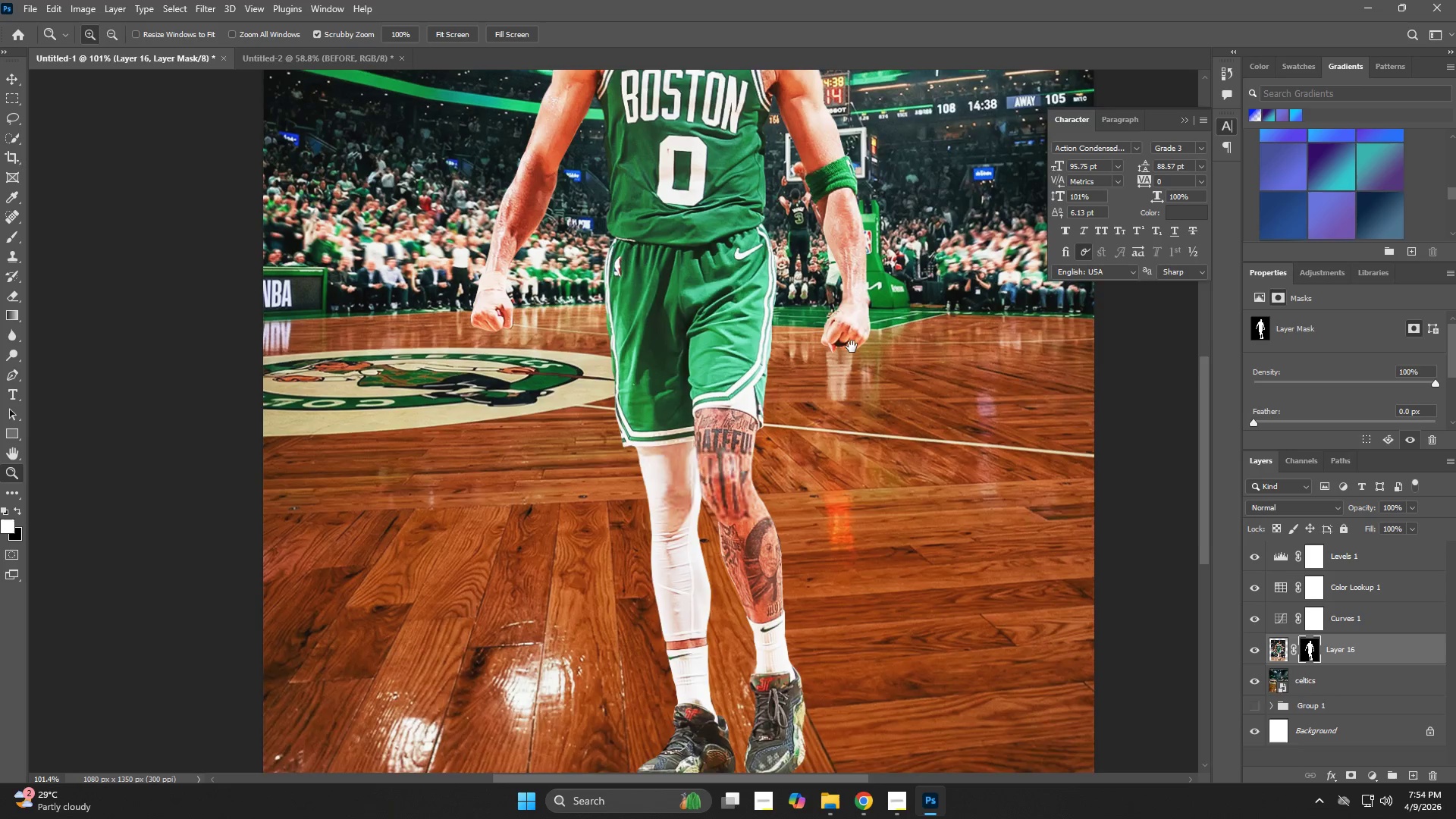 
left_click_drag(start_coordinate=[794, 225], to_coordinate=[747, 425])
 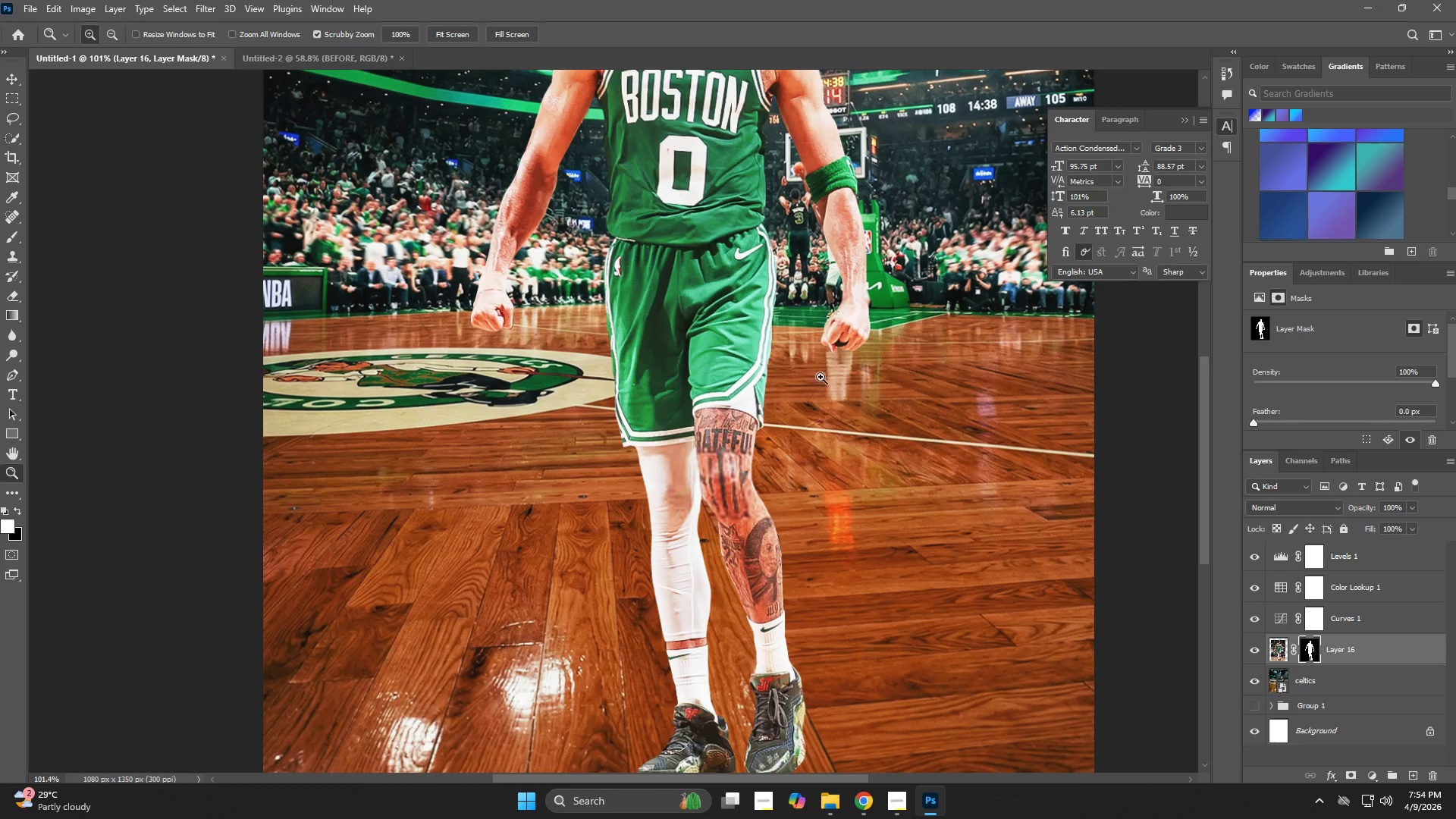 
hold_key(key=Space, duration=0.56)
 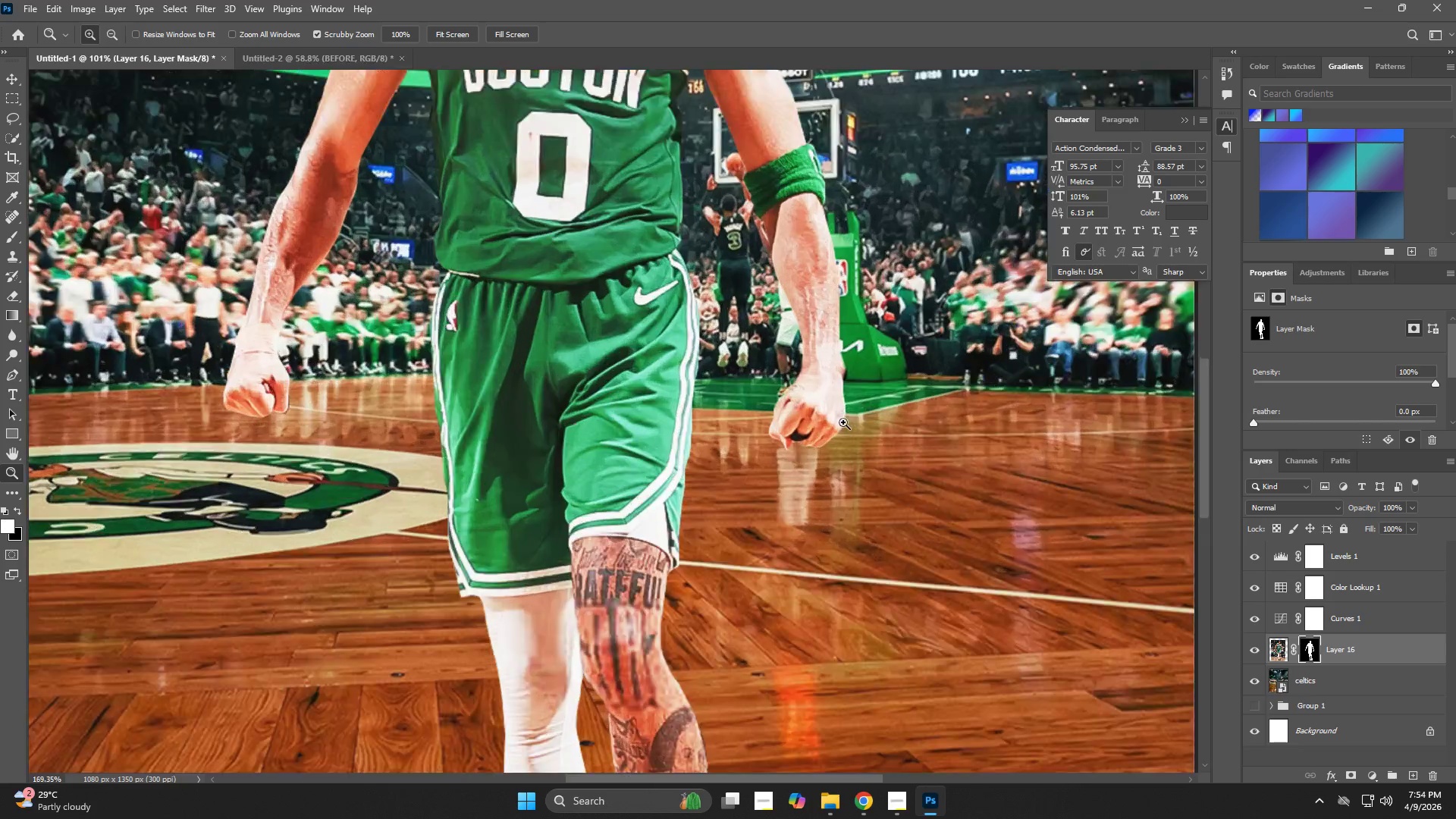 
left_click_drag(start_coordinate=[856, 340], to_coordinate=[814, 417])
 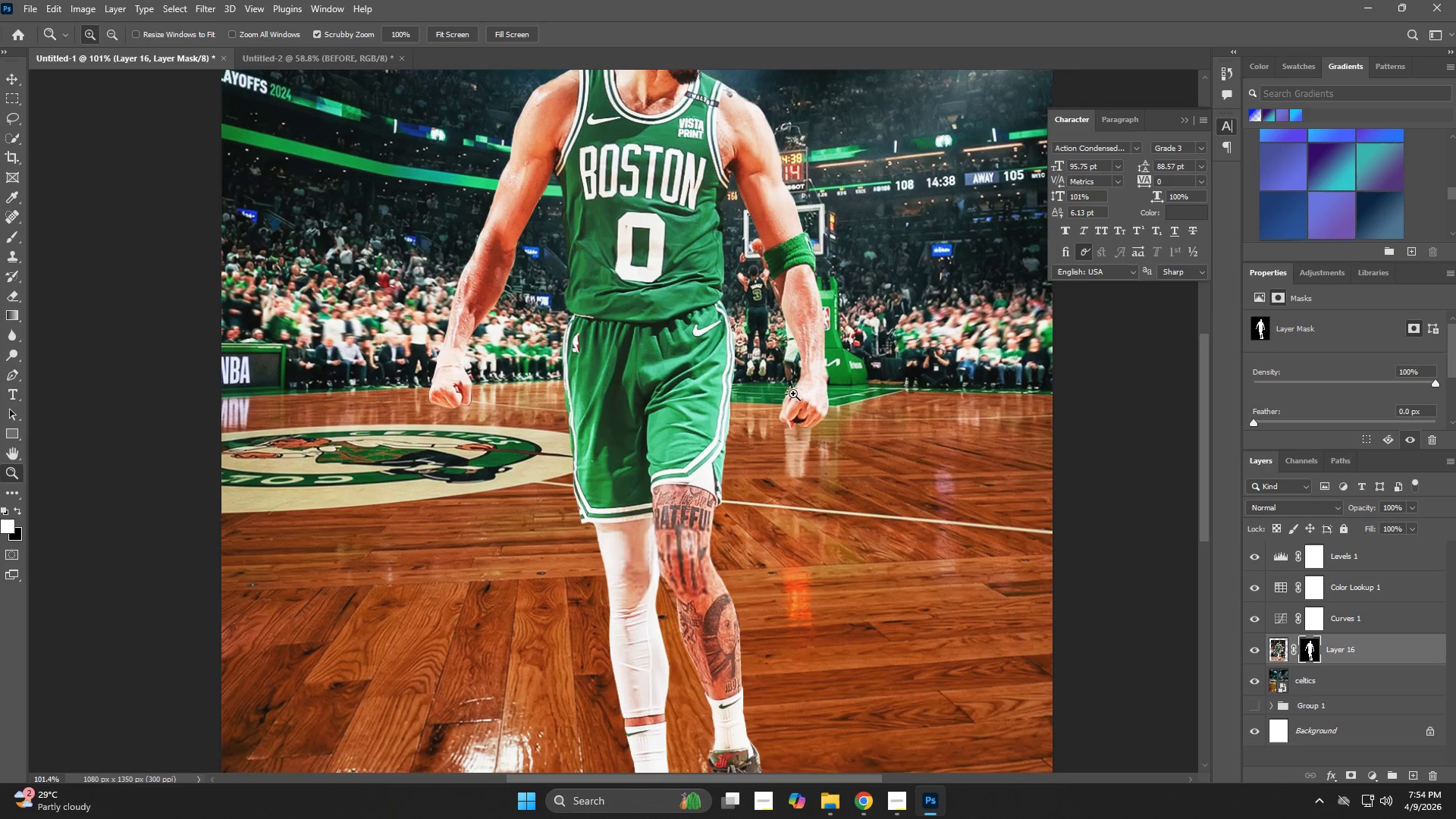 
left_click_drag(start_coordinate=[798, 391], to_coordinate=[934, 551])
 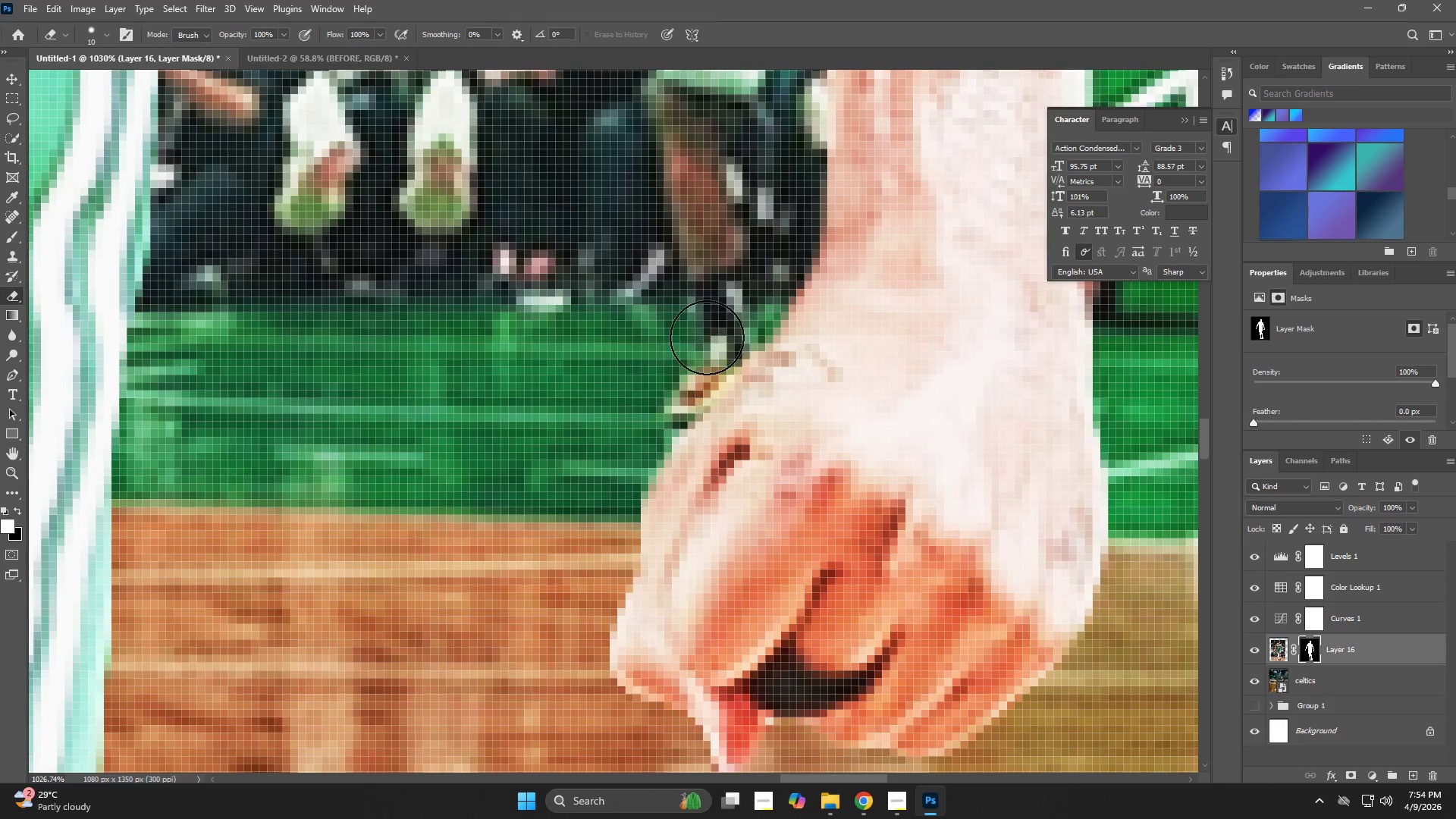 
left_click_drag(start_coordinate=[707, 337], to_coordinate=[637, 444])
 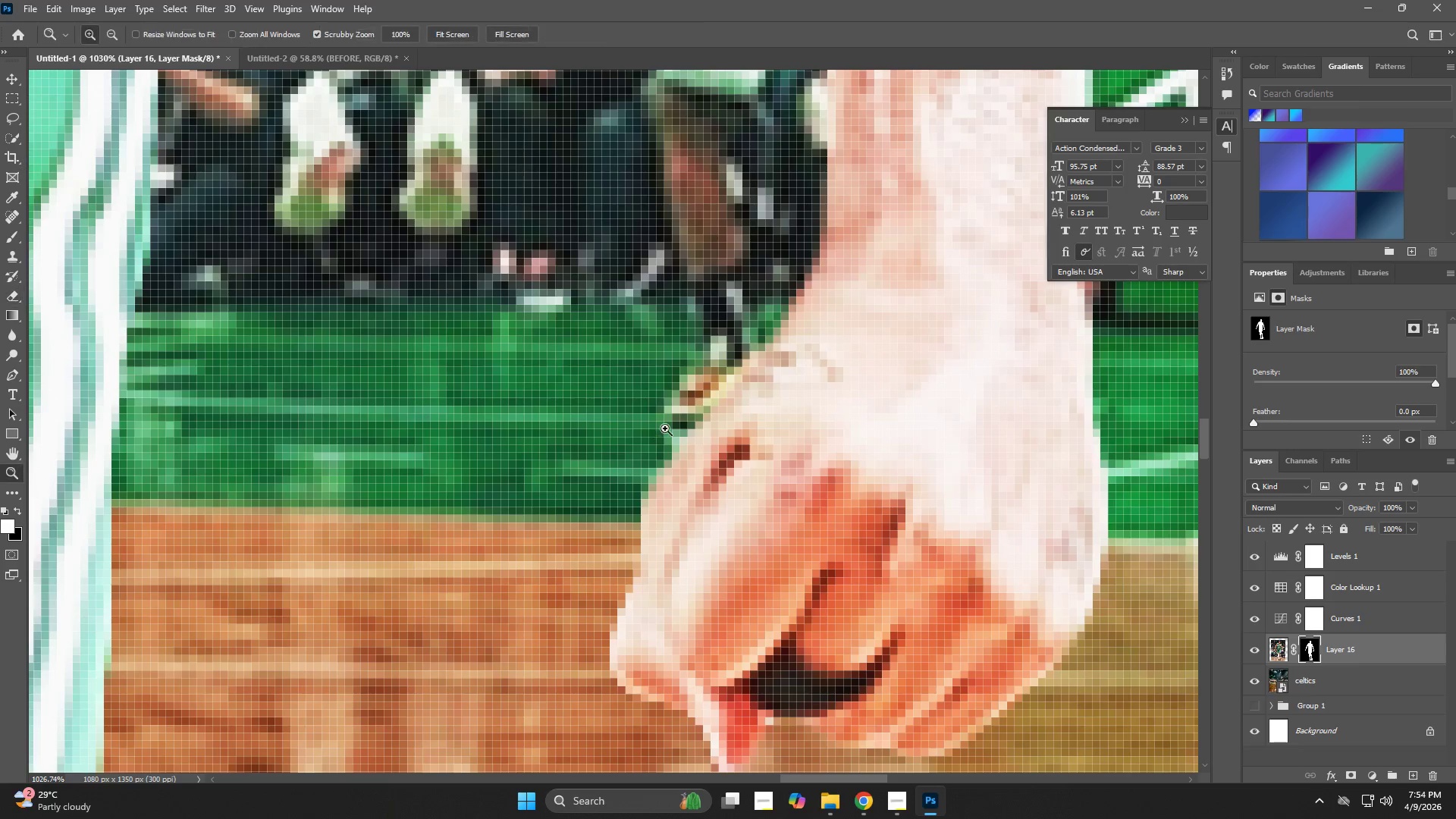 
left_click_drag(start_coordinate=[665, 428], to_coordinate=[573, 466])
 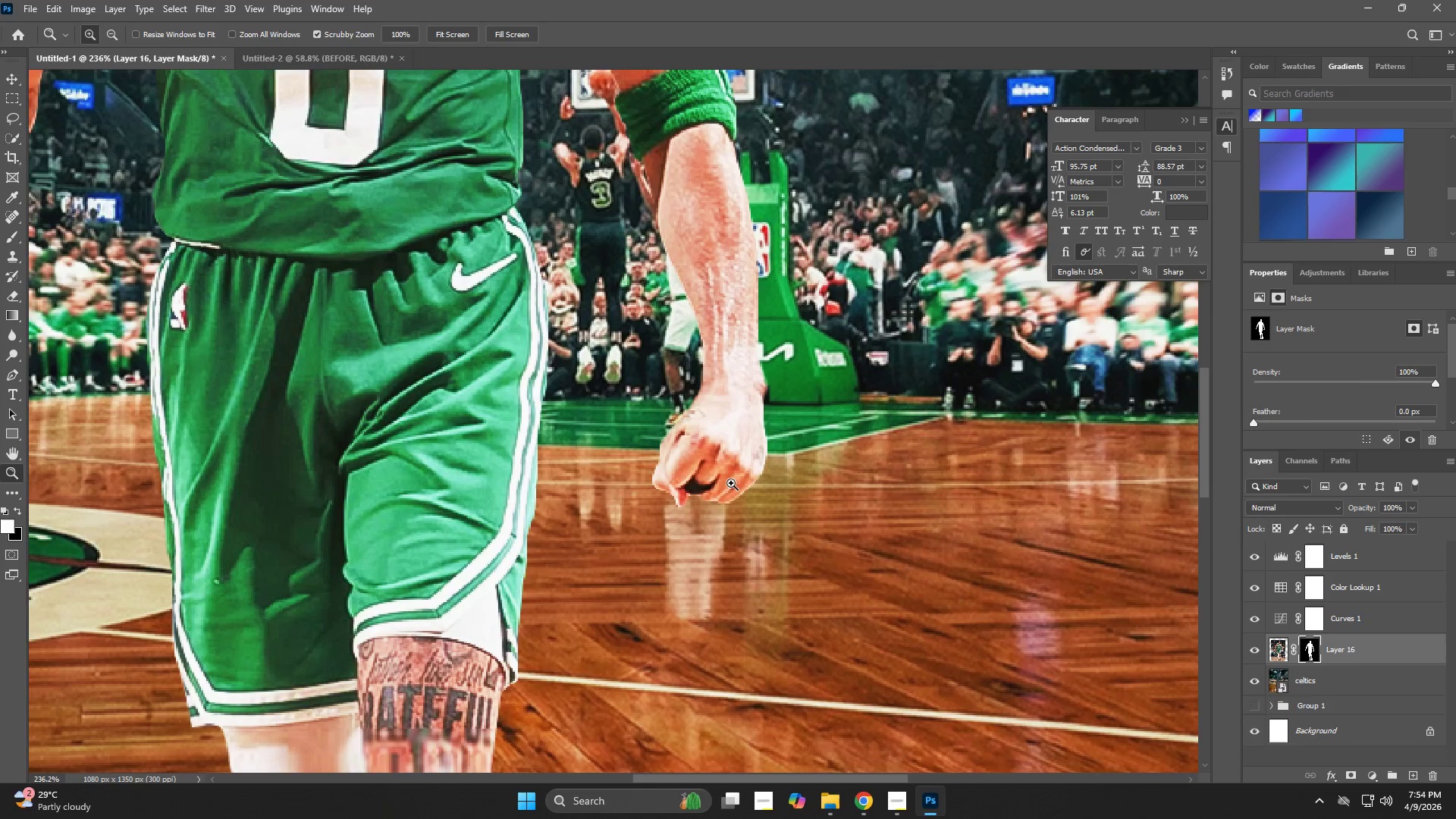 
left_click_drag(start_coordinate=[734, 485], to_coordinate=[673, 512])
 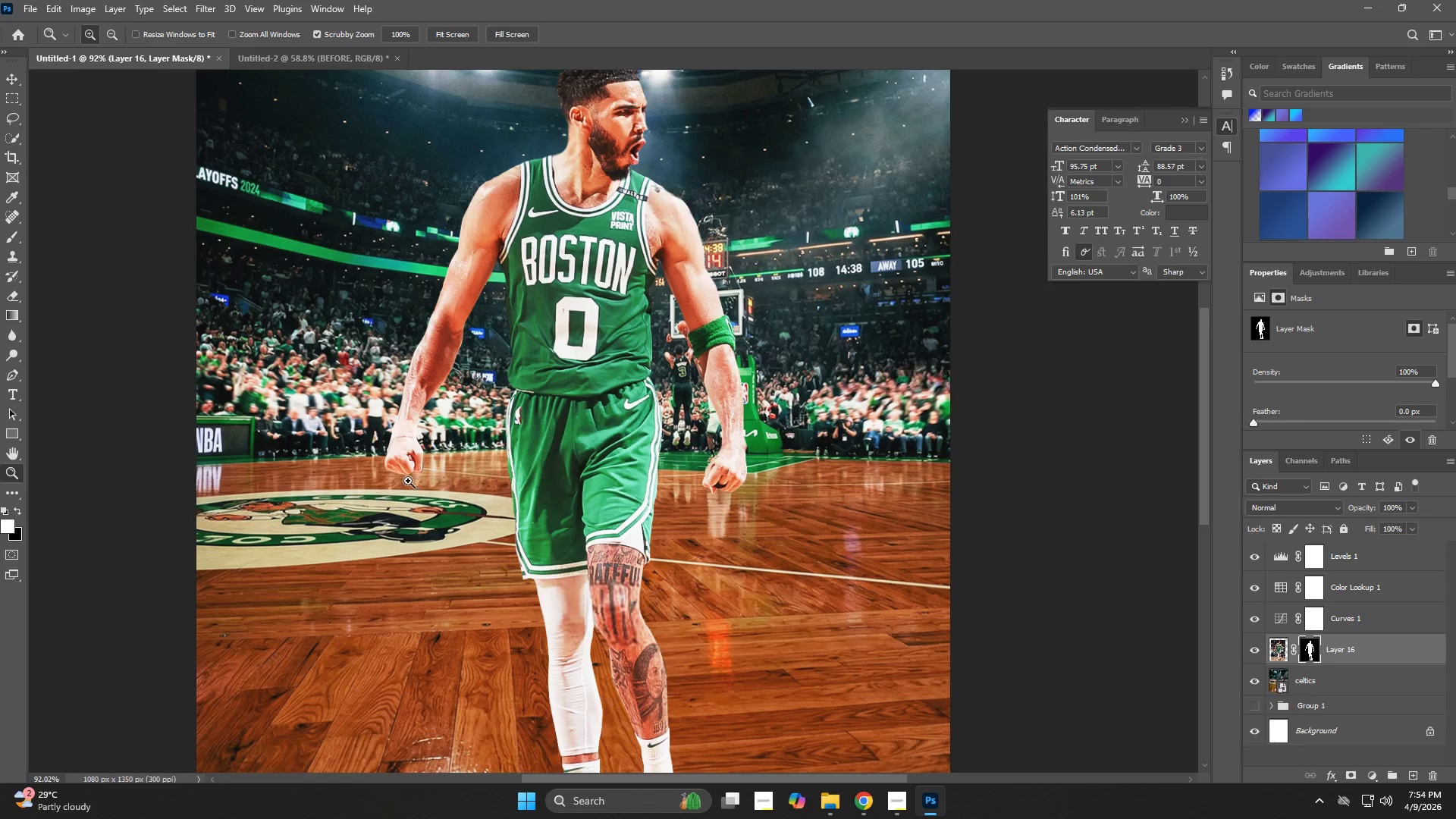 
left_click_drag(start_coordinate=[403, 477], to_coordinate=[520, 513])
 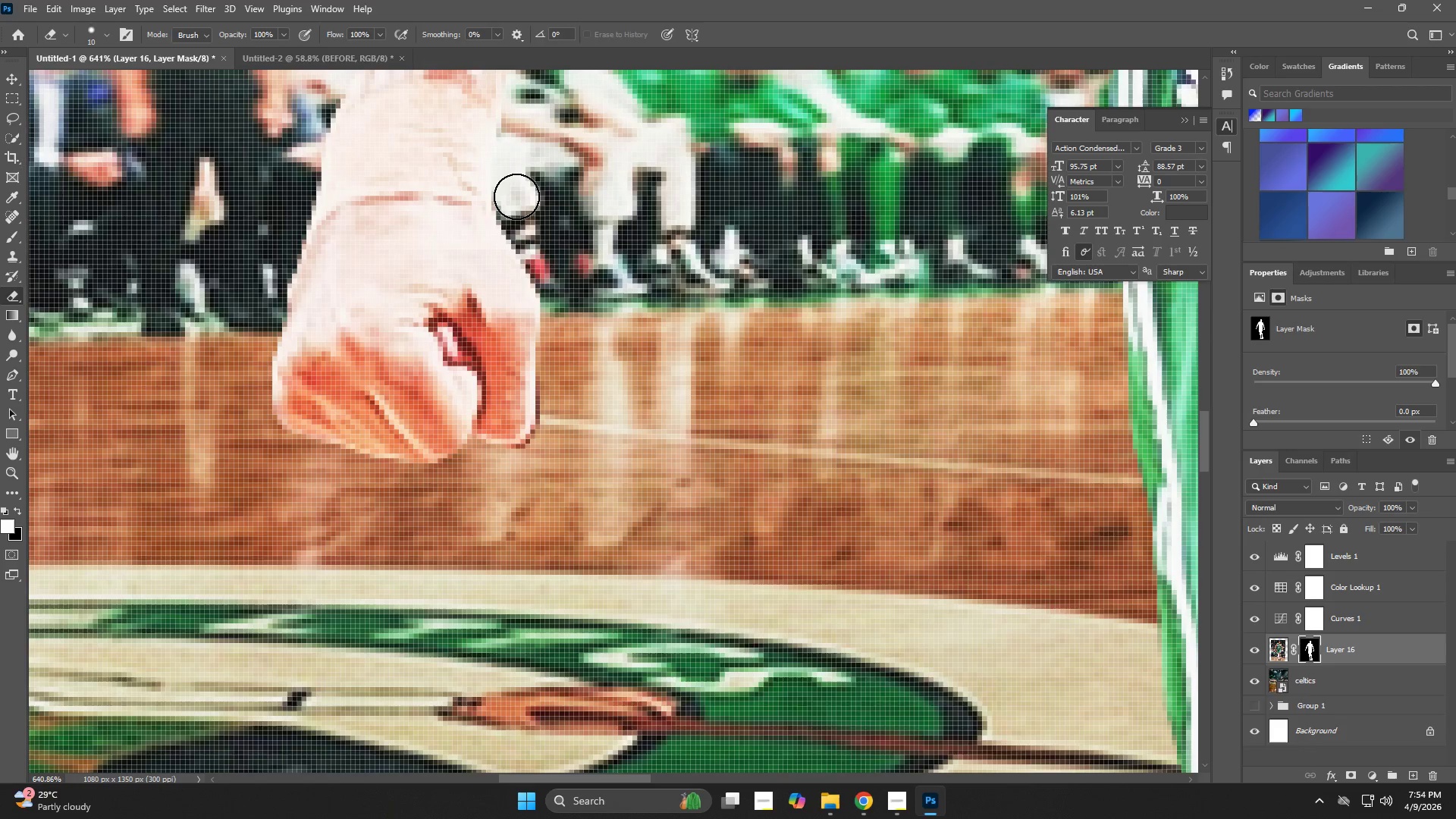 
left_click_drag(start_coordinate=[516, 198], to_coordinate=[516, 474])
 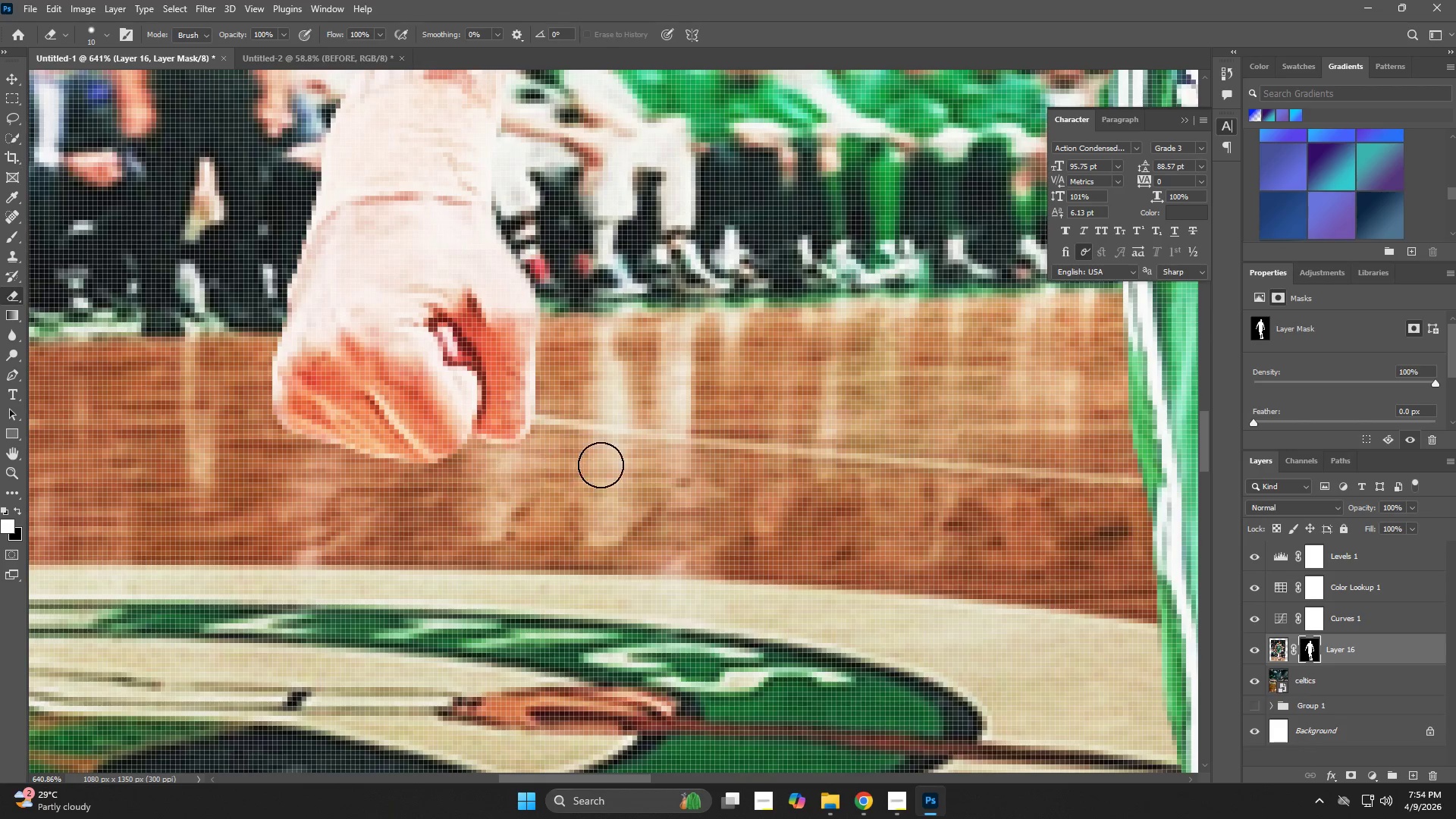 
key(Z)
 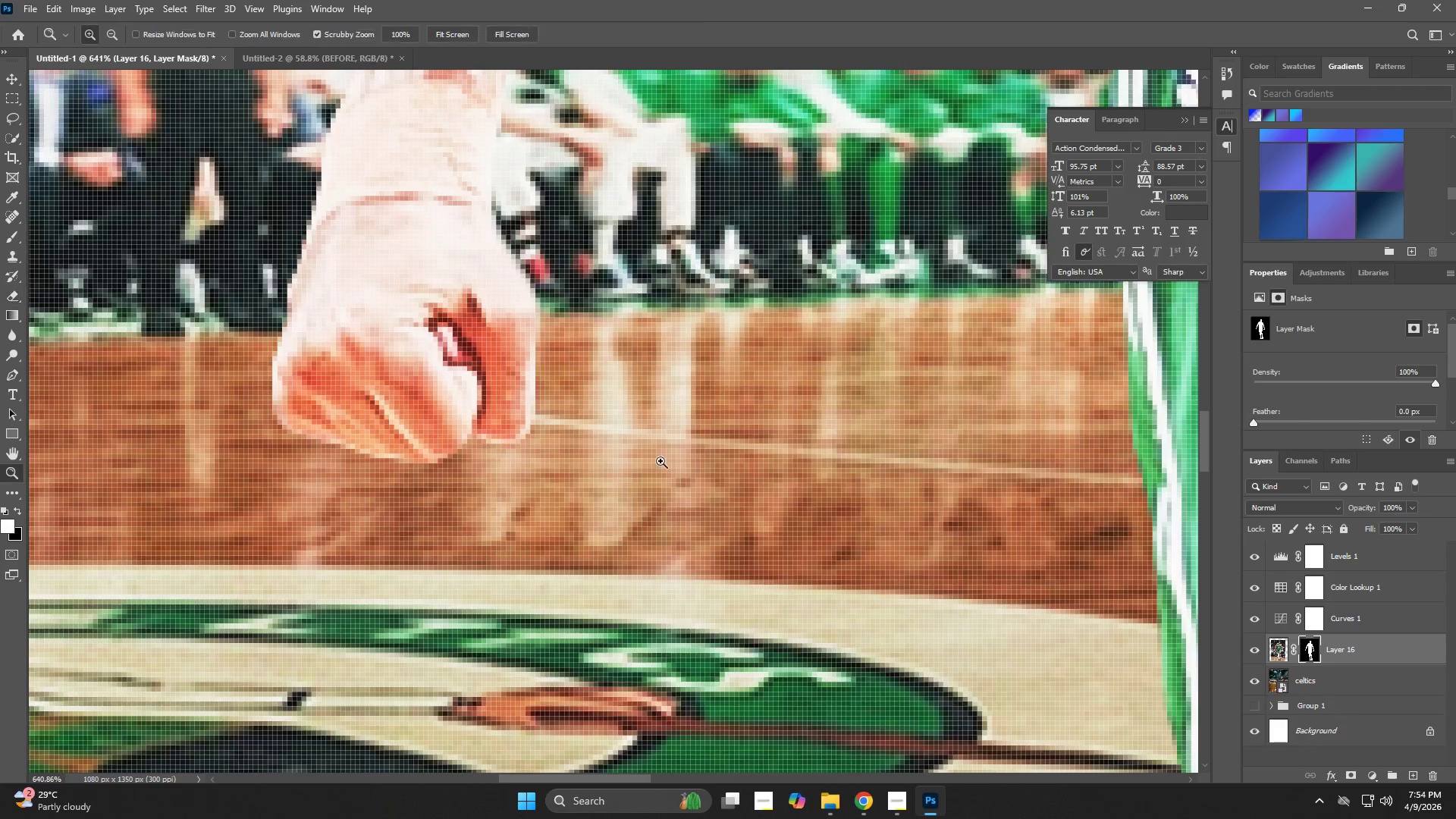 
left_click_drag(start_coordinate=[657, 463], to_coordinate=[576, 491])
 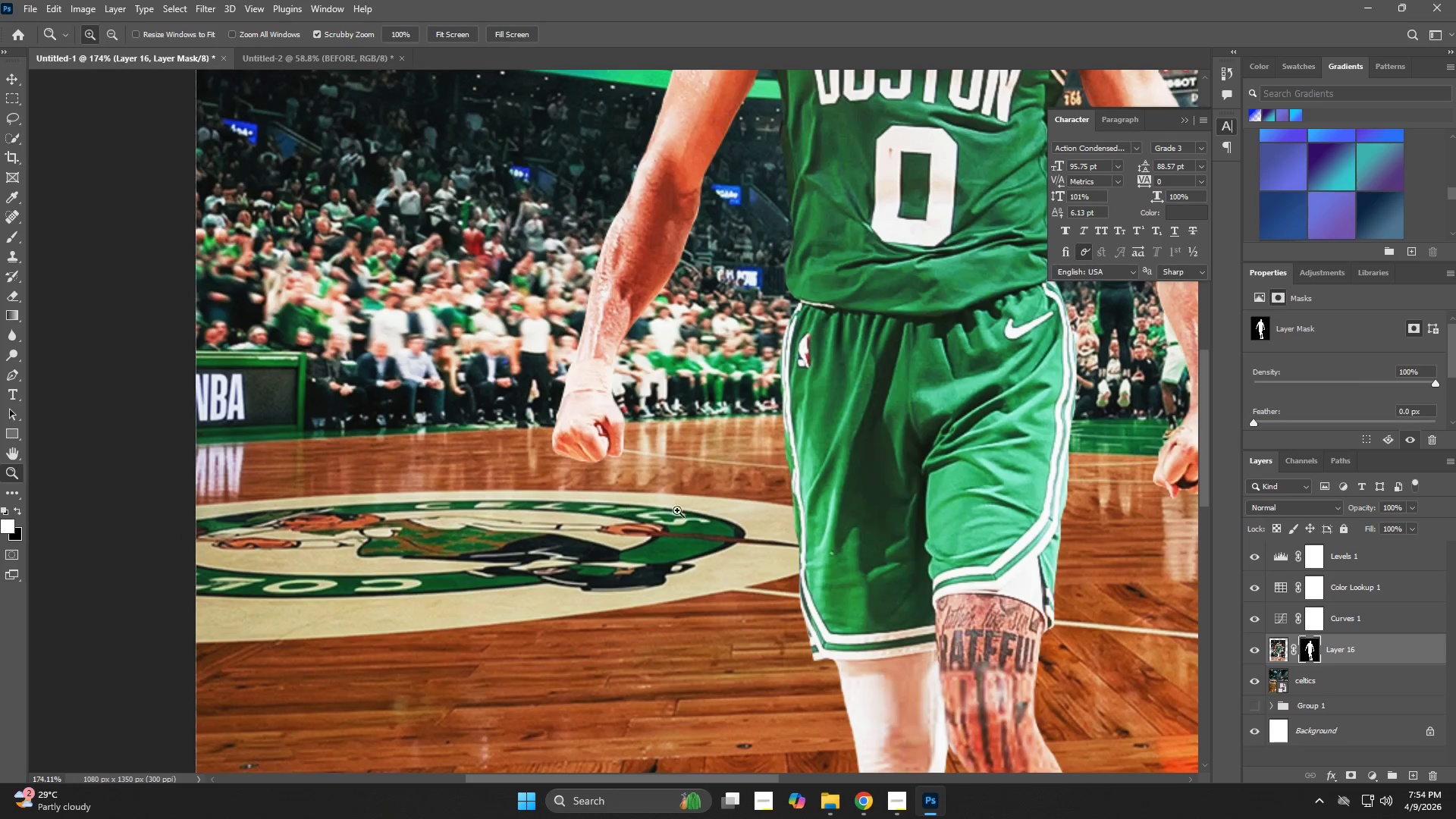 
left_click_drag(start_coordinate=[688, 509], to_coordinate=[629, 533])
 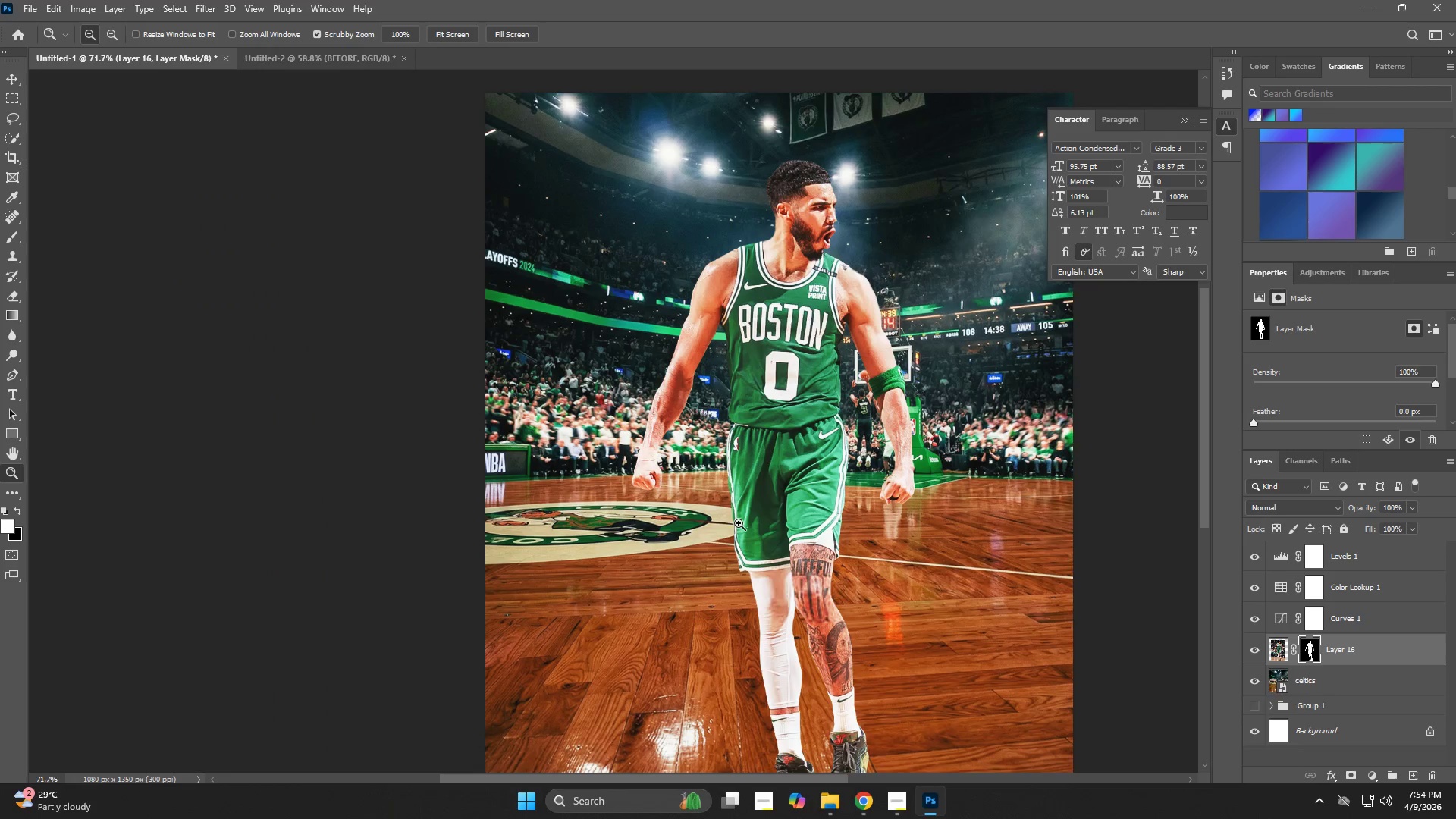 
left_click_drag(start_coordinate=[799, 508], to_coordinate=[768, 520])
 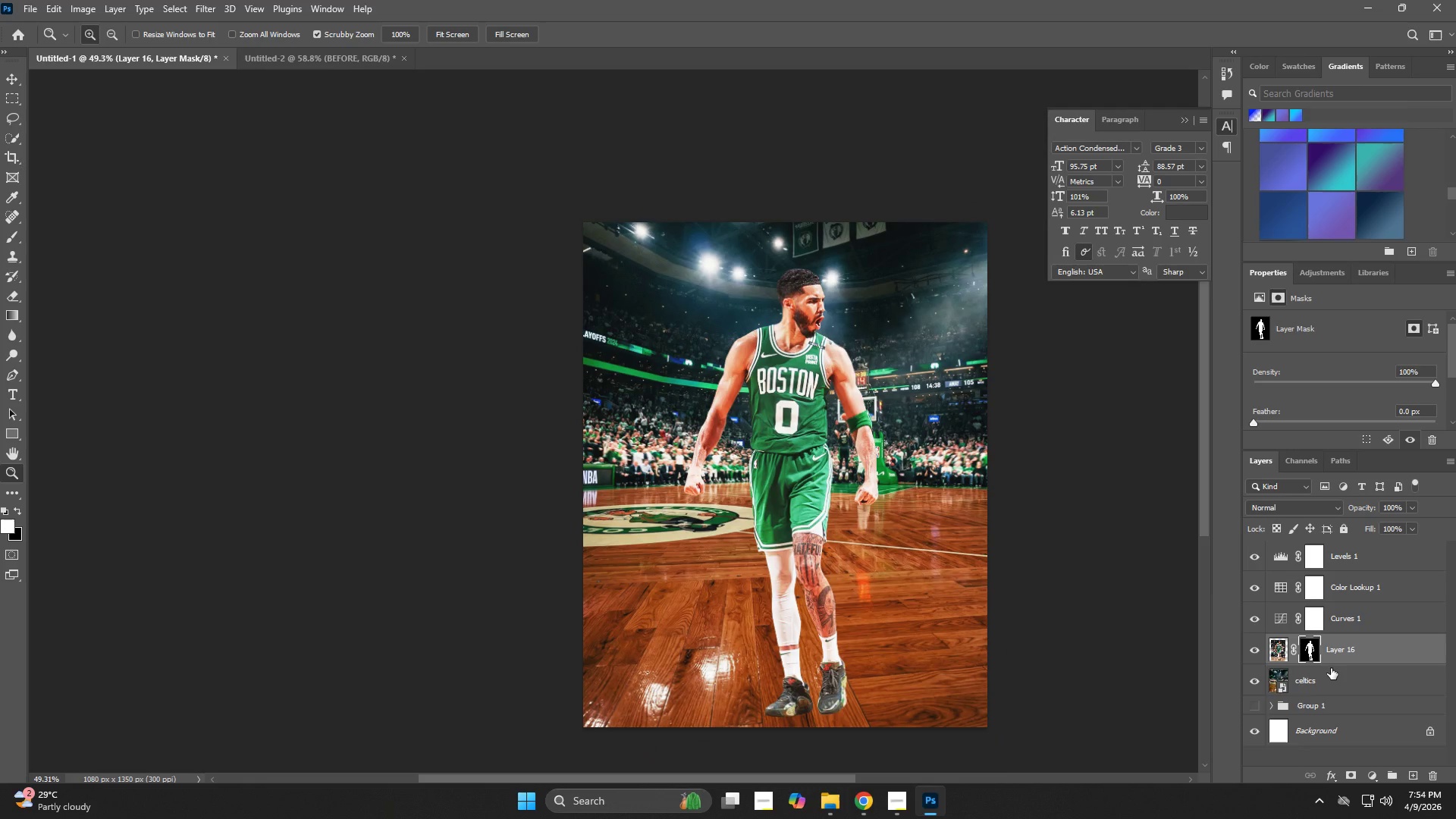 
scroll: coordinate [1341, 682], scroll_direction: down, amount: 32.0
 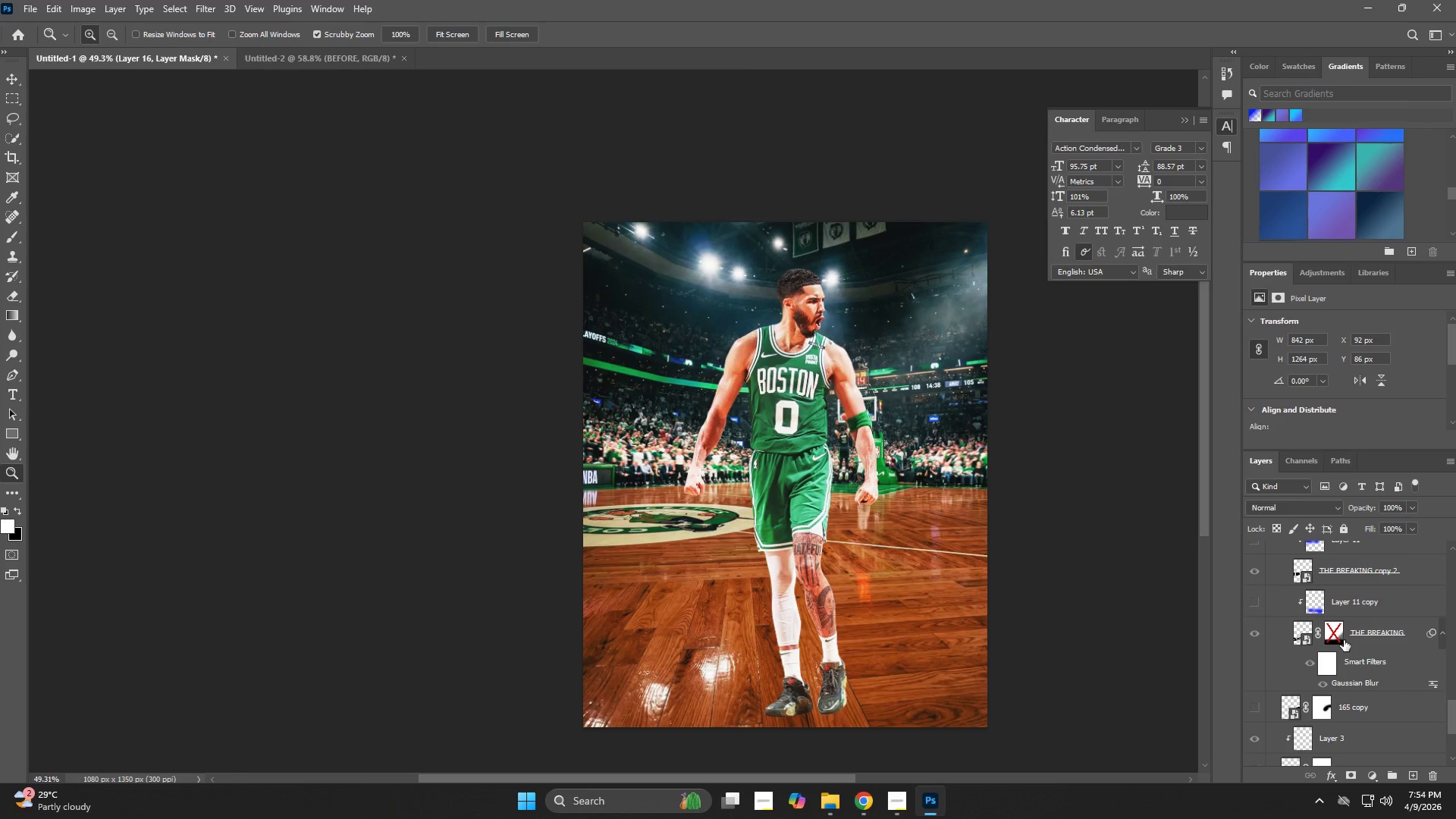 
left_click([1343, 641])
 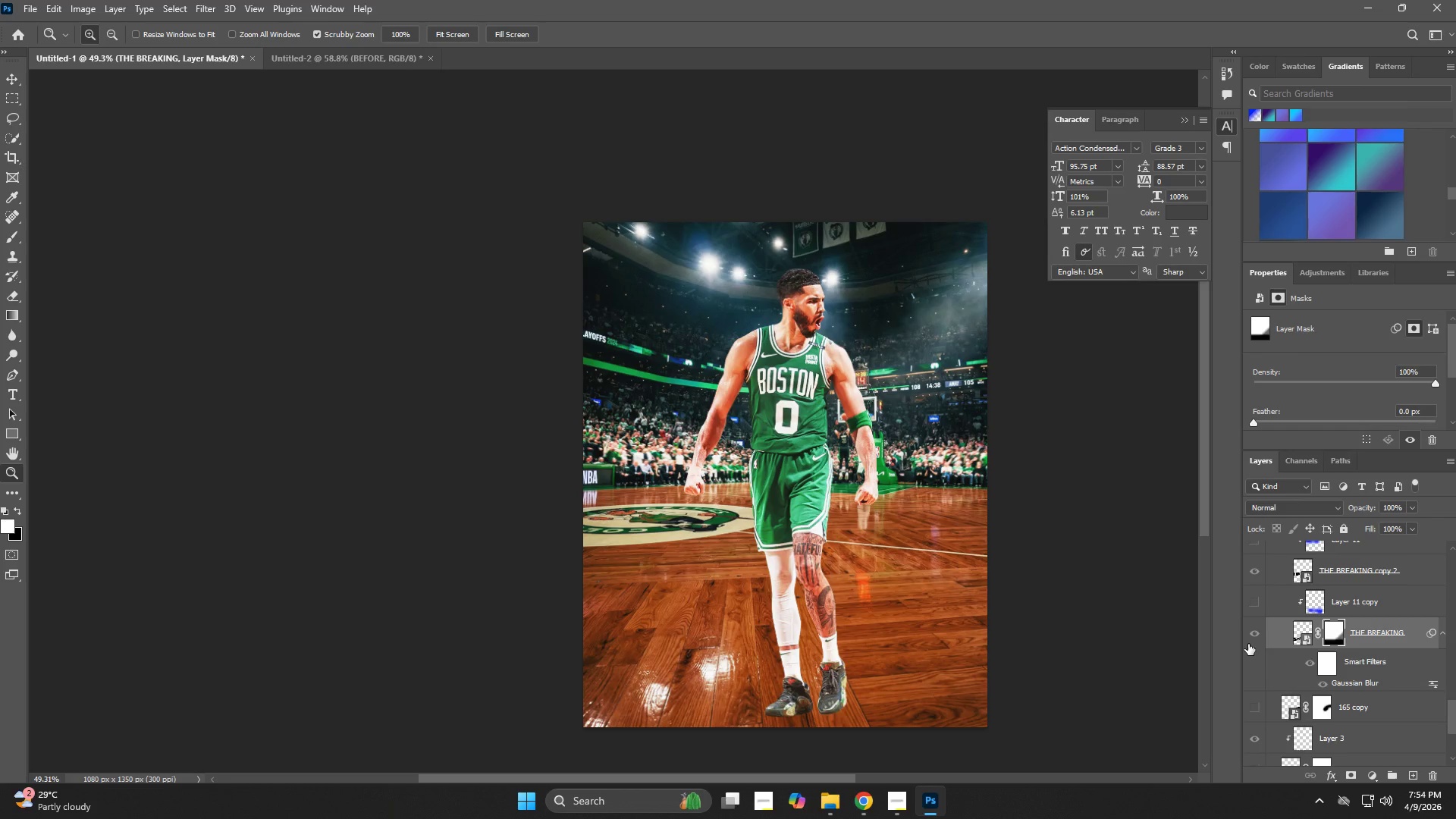 
scroll: coordinate [1381, 641], scroll_direction: up, amount: 1.0
 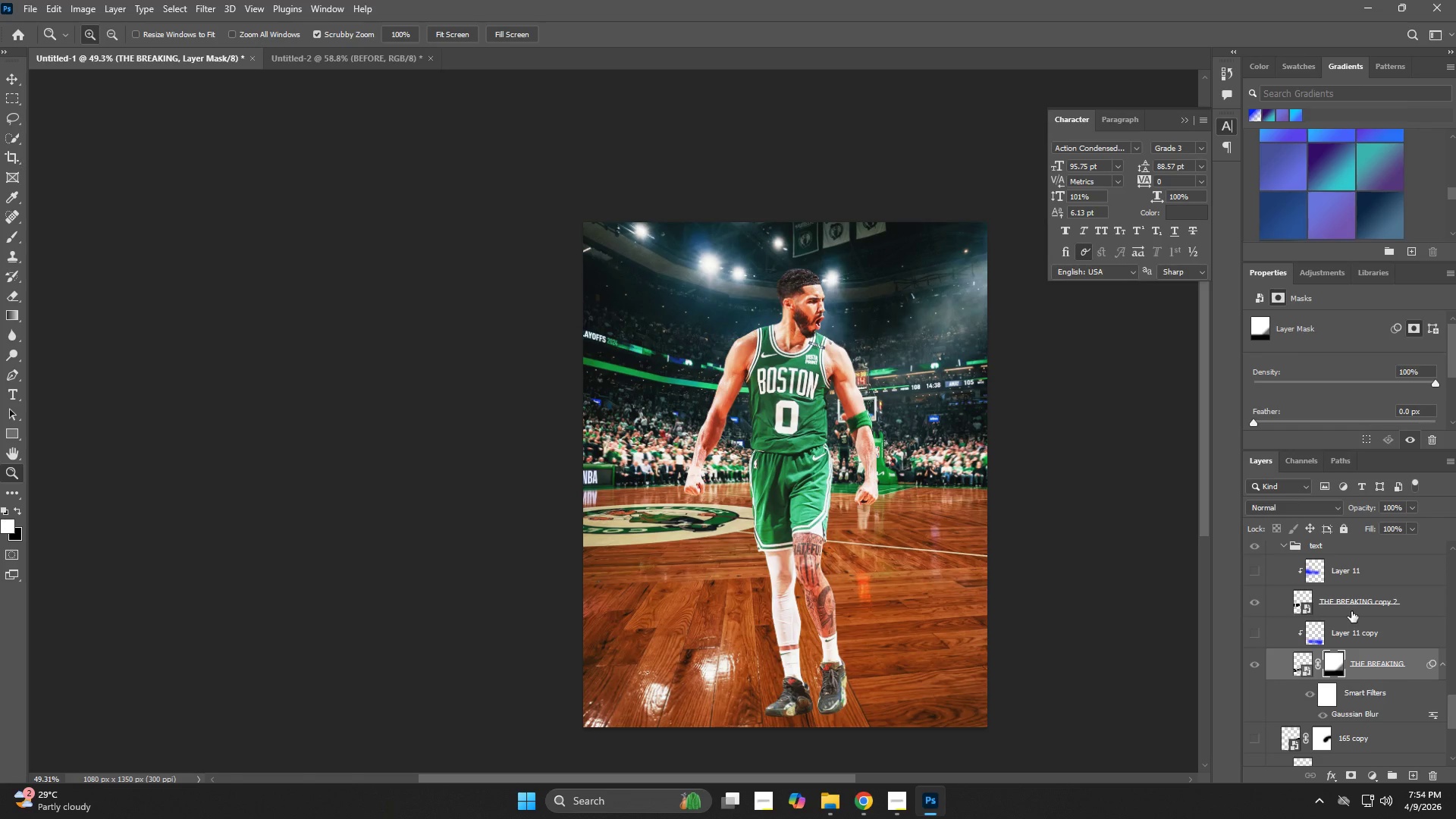 
left_click([1351, 606])
 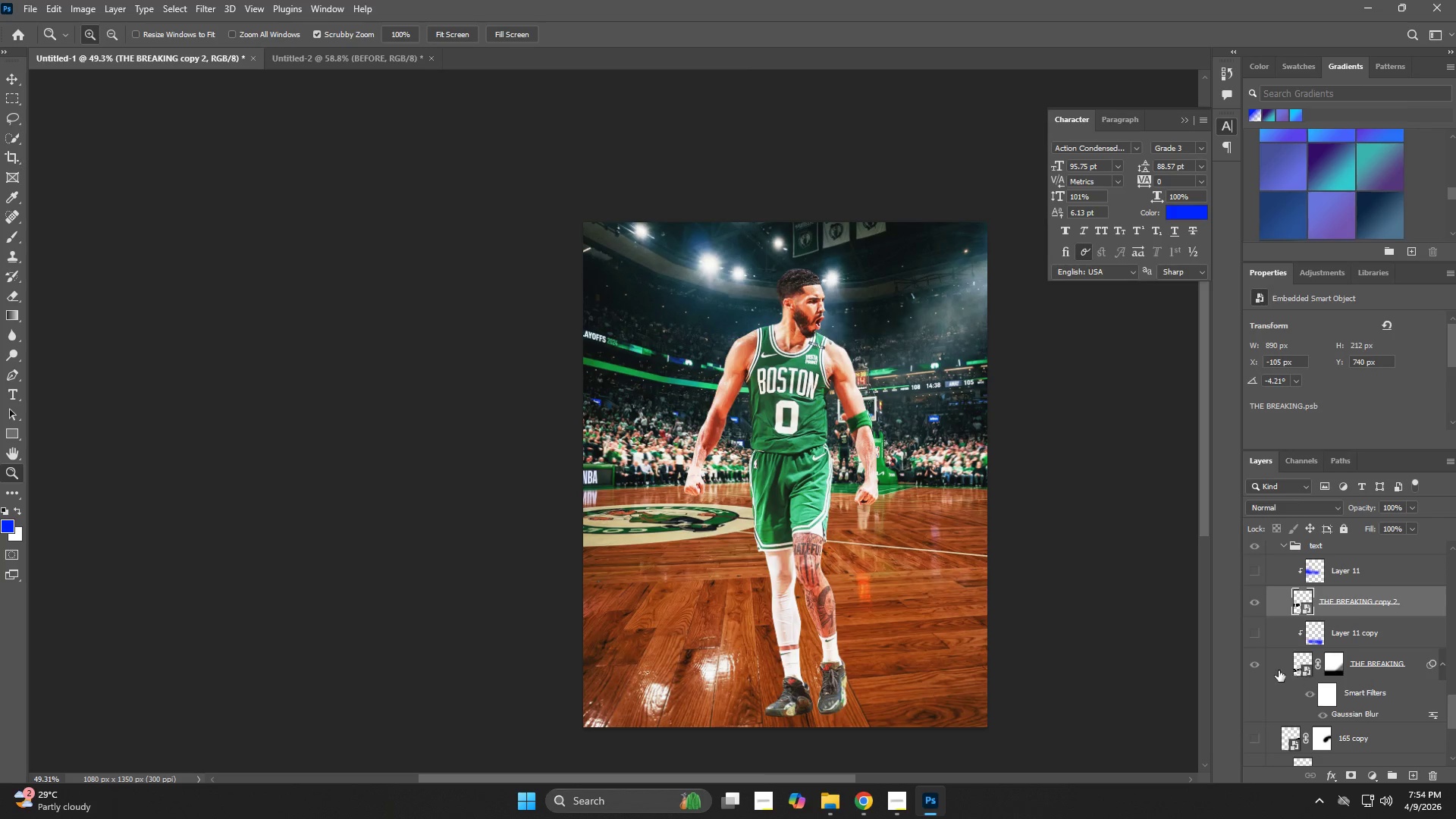 
left_click([1383, 668])
 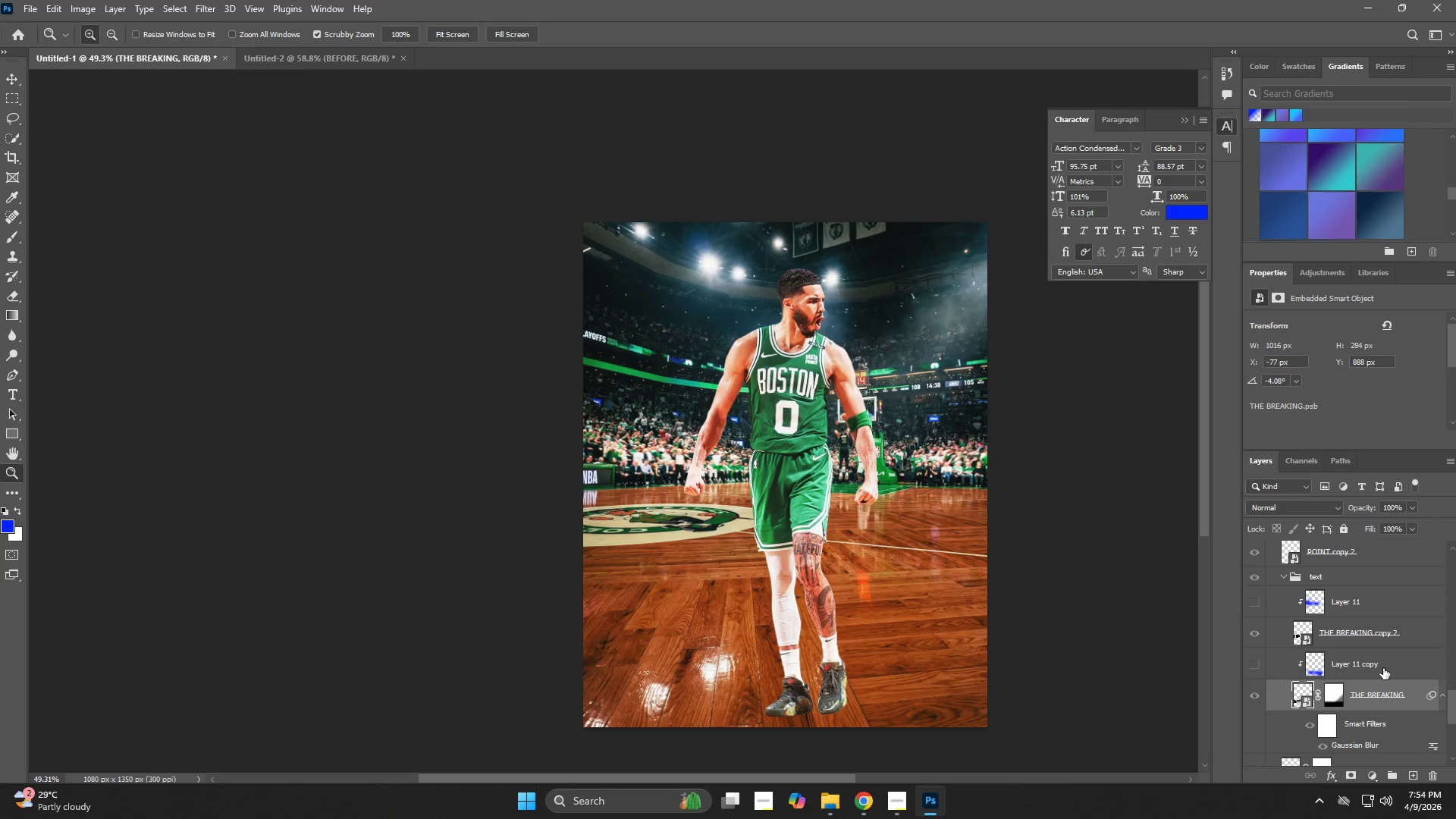 
scroll: coordinate [1387, 667], scroll_direction: up, amount: 2.0
 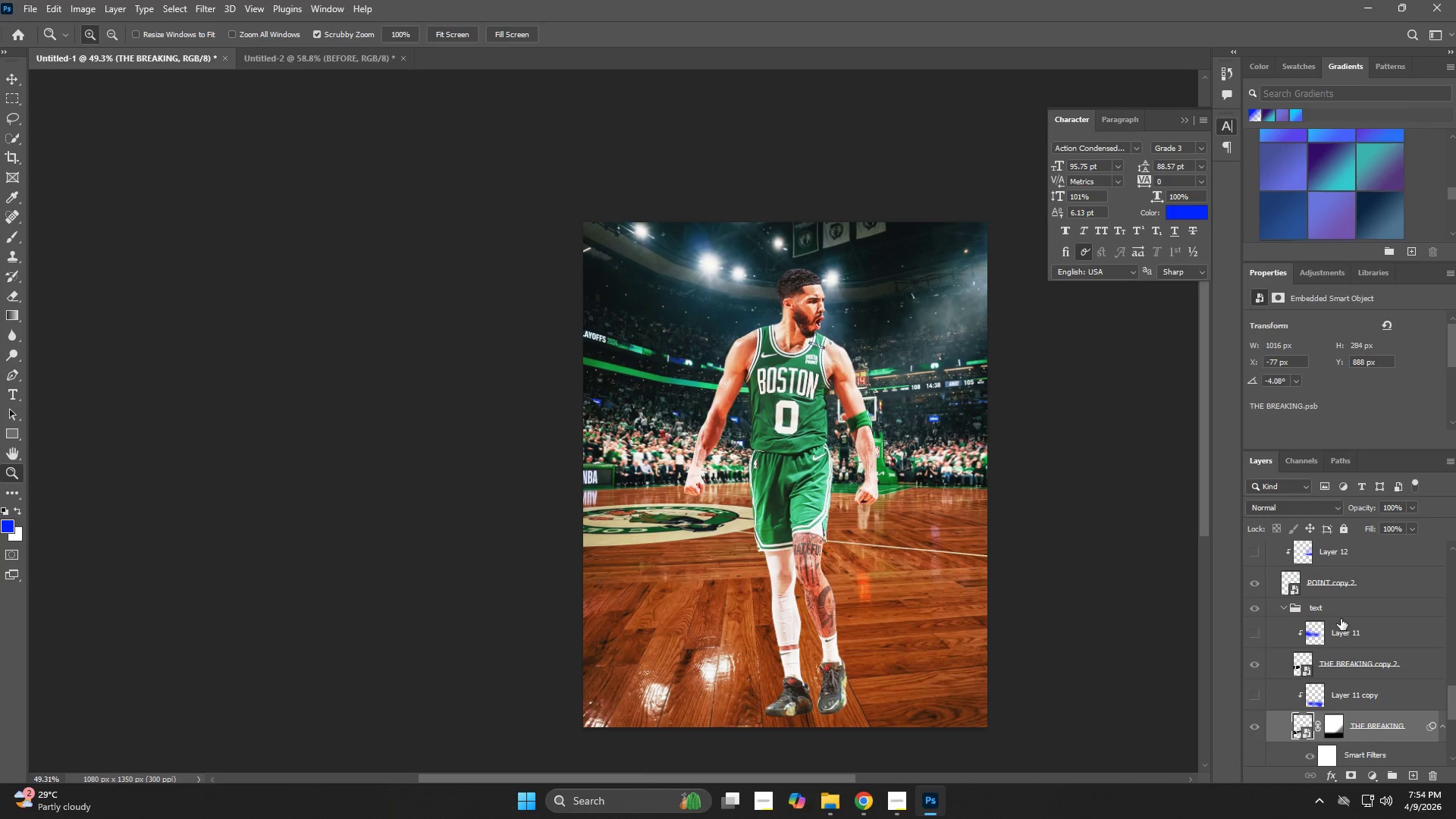 
left_click_drag(start_coordinate=[1338, 611], to_coordinate=[1345, 637])
 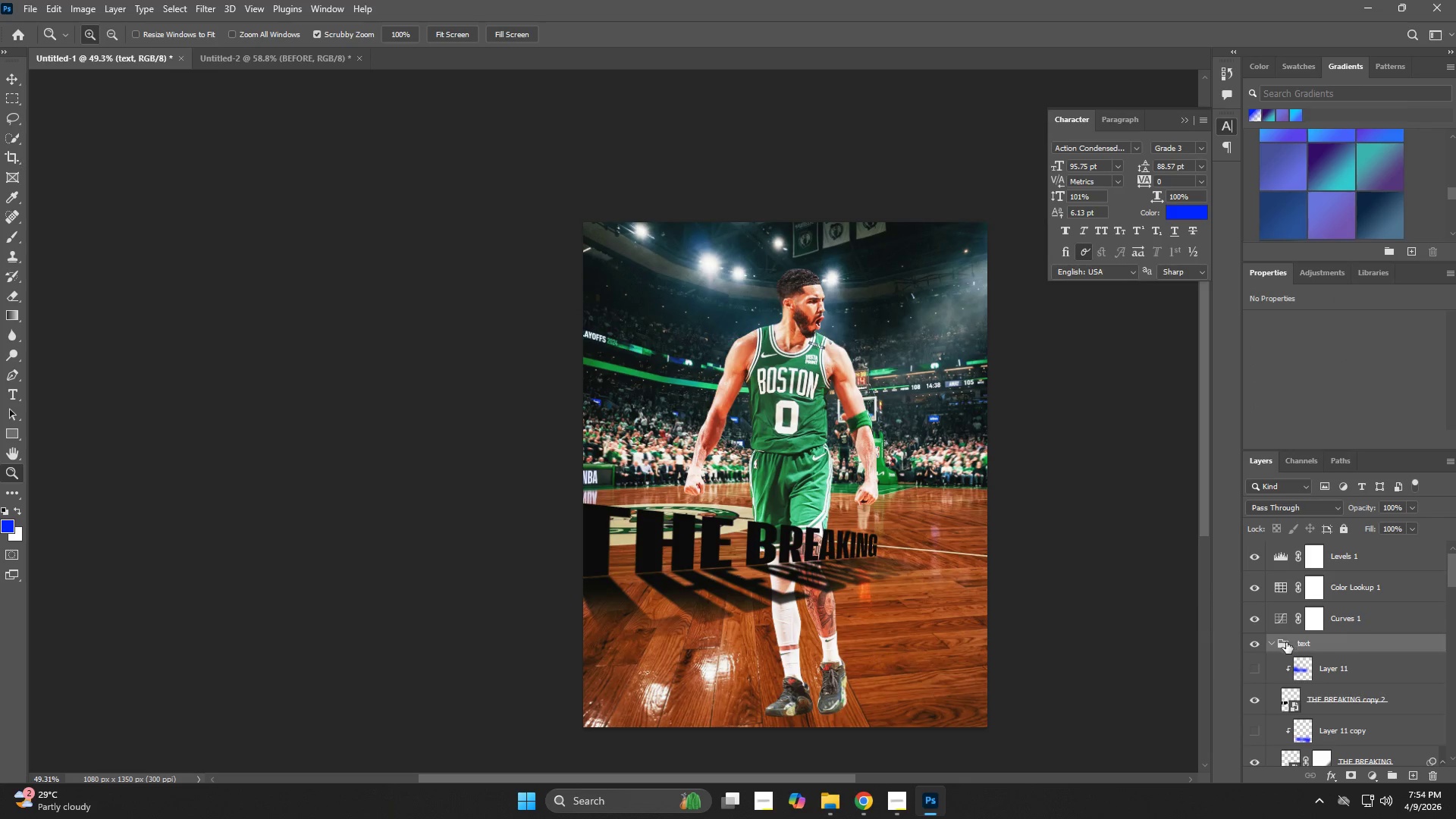 
key(Control+ControlLeft)
 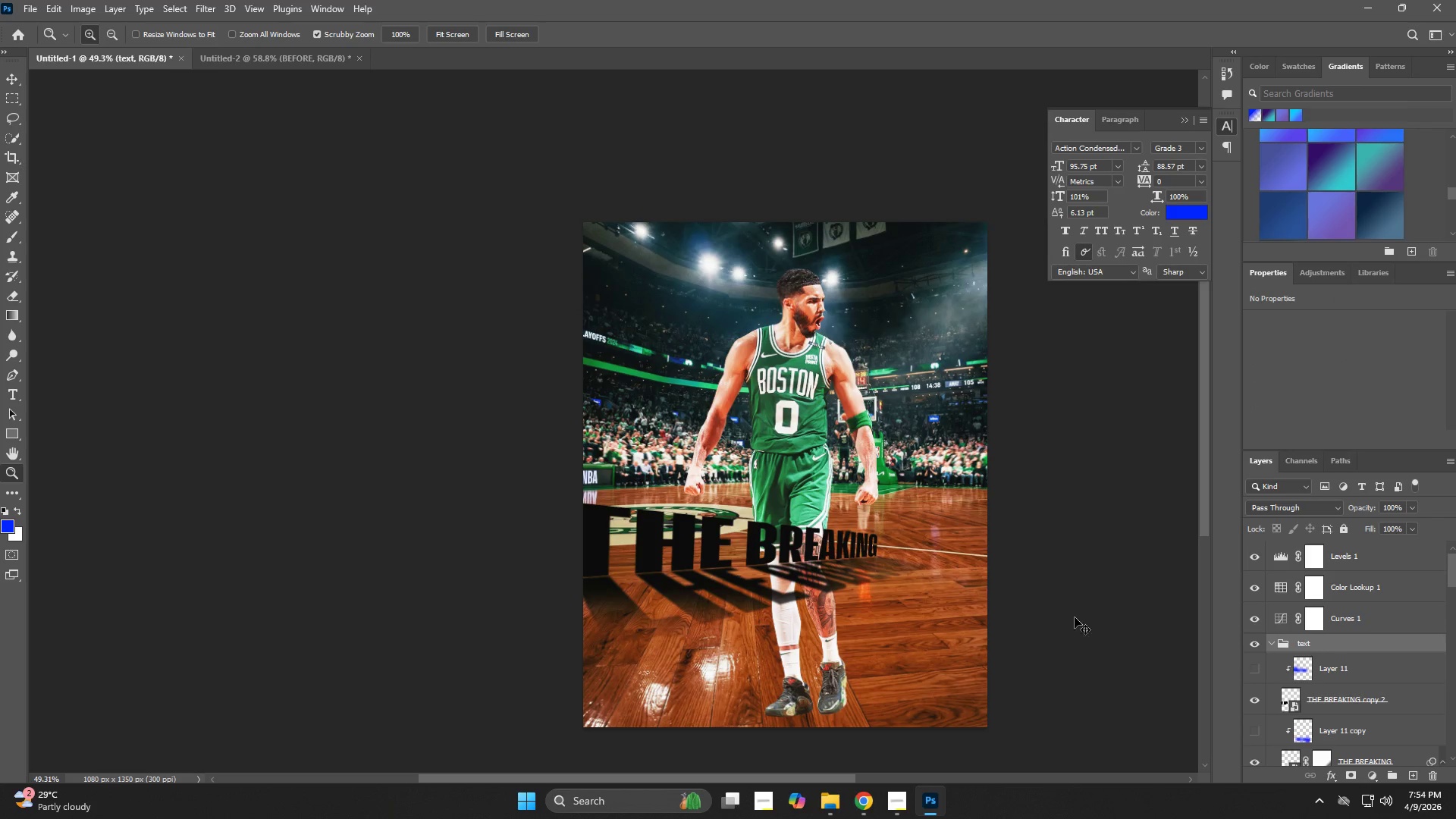 
key(Control+T)
 